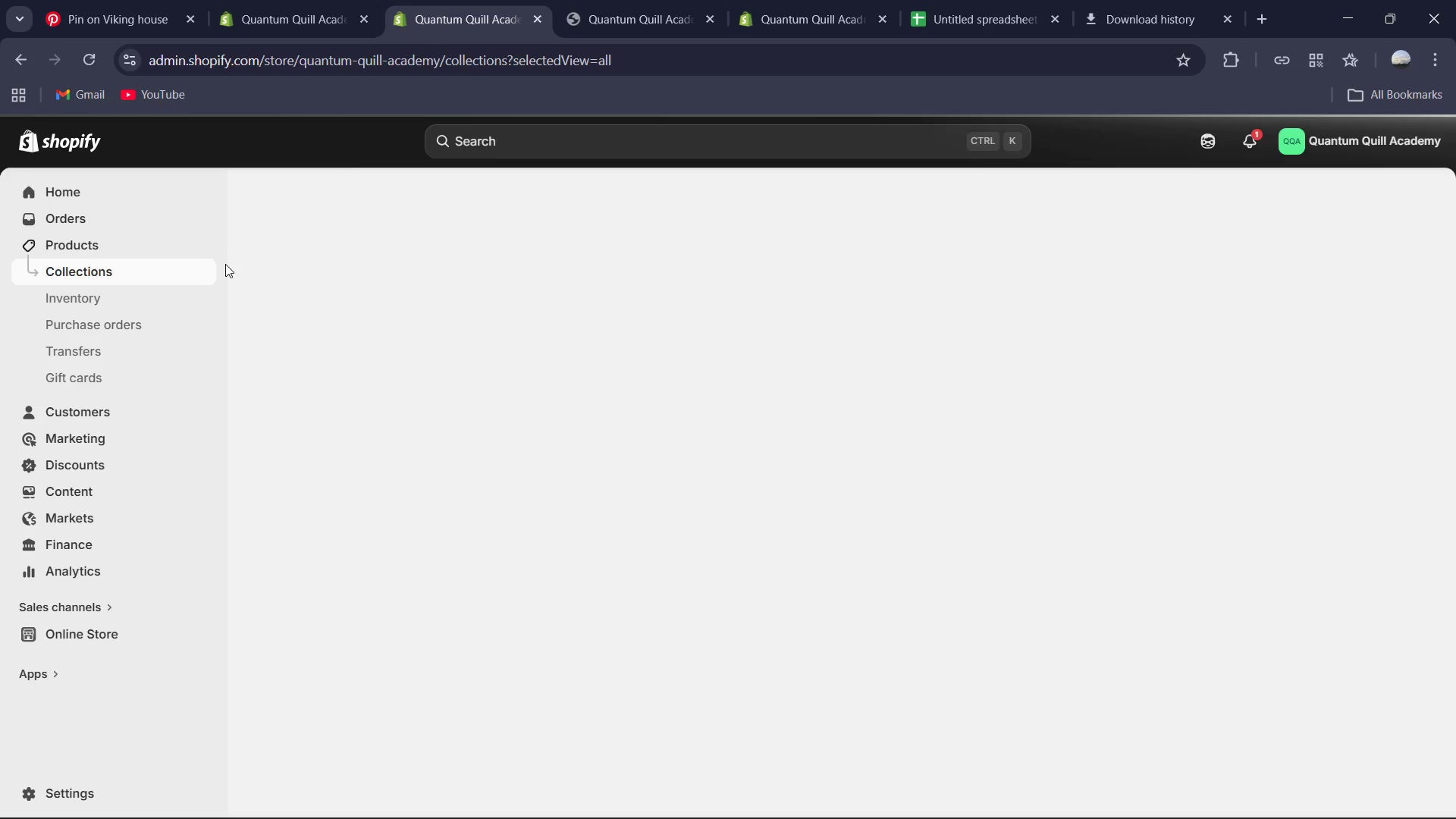 
wait(5.02)
 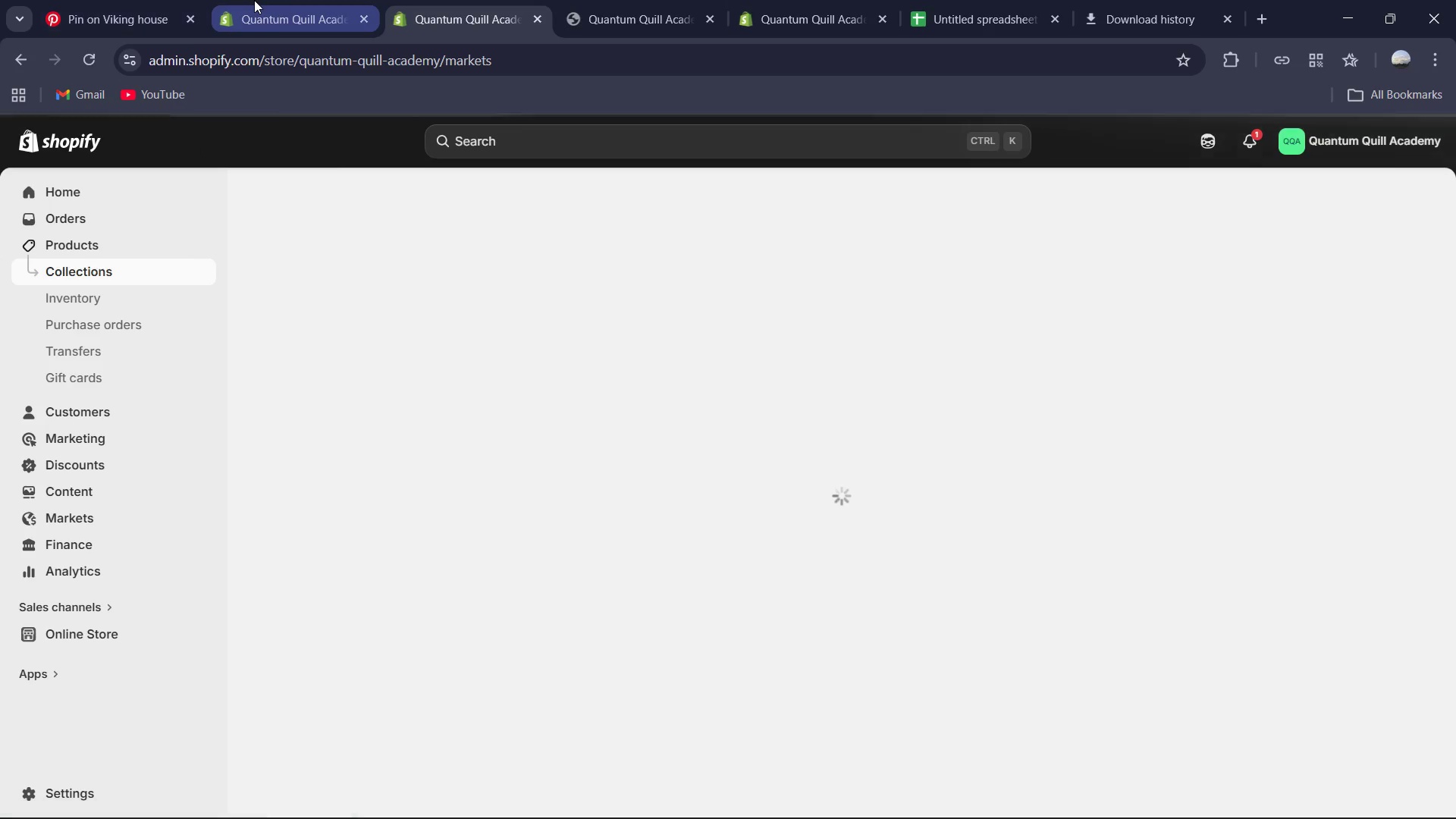 
left_click([431, 328])
 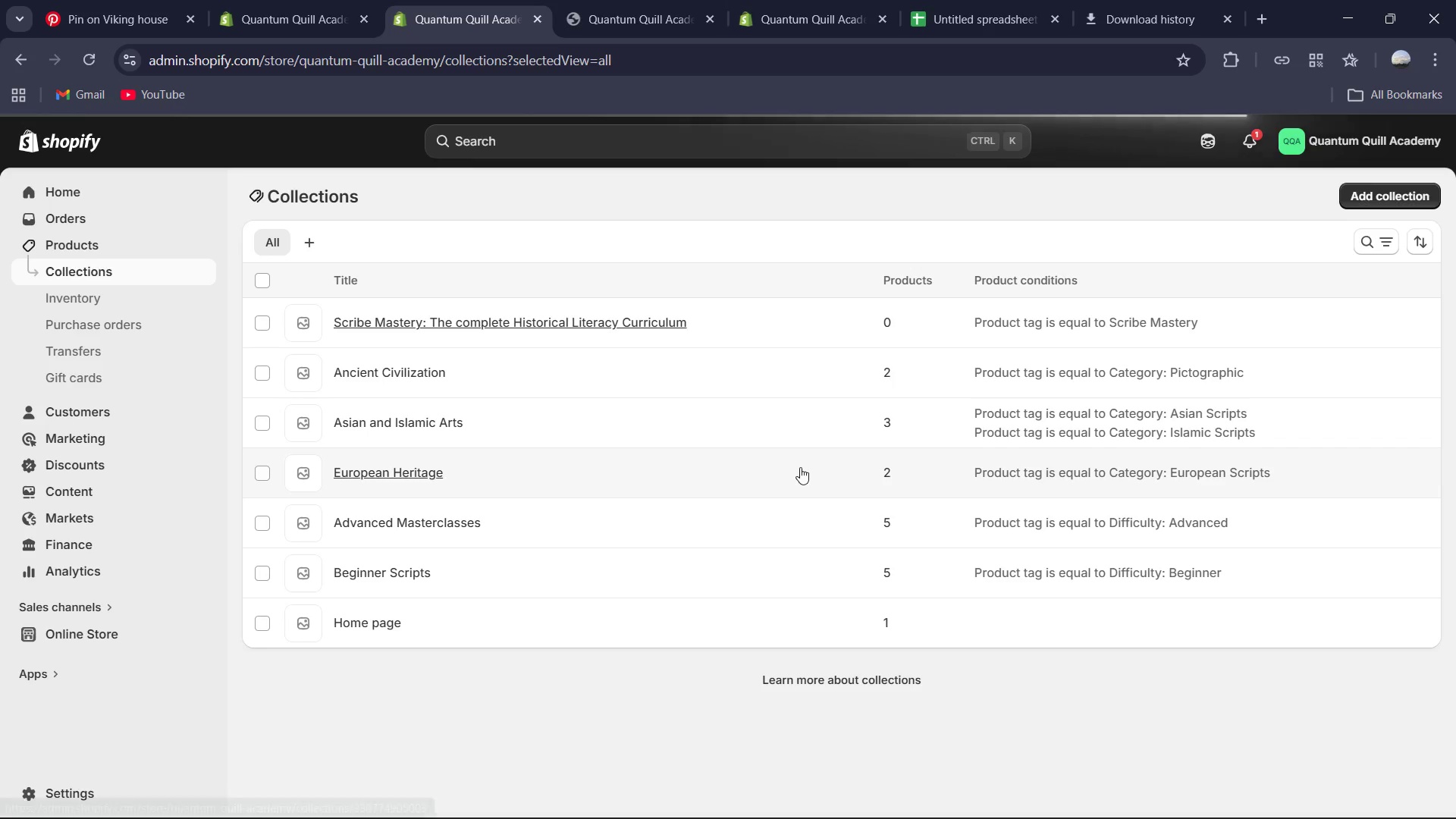 
scroll: coordinate [783, 498], scroll_direction: down, amount: 14.0
 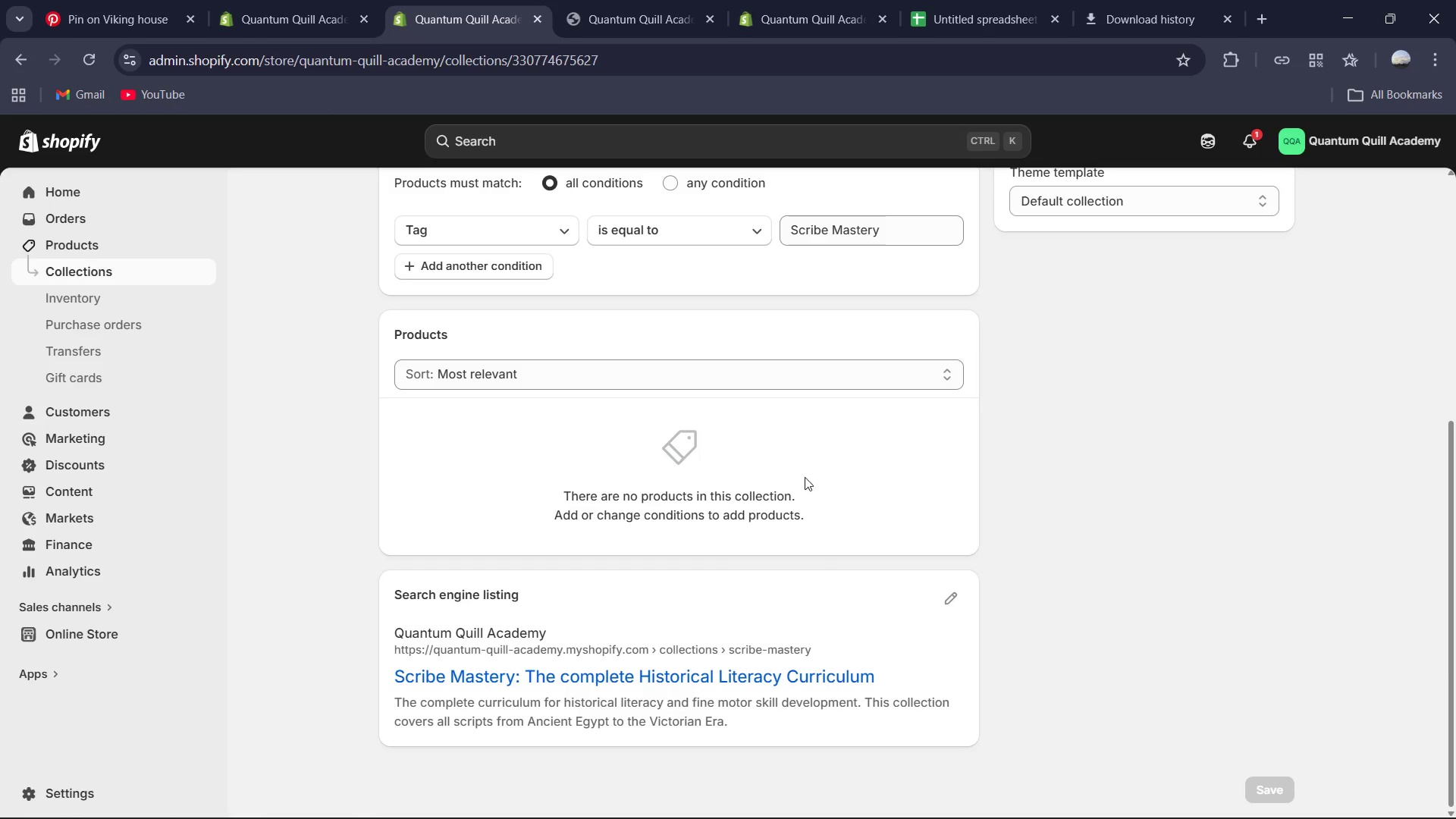 
scroll: coordinate [736, 436], scroll_direction: up, amount: 3.0
 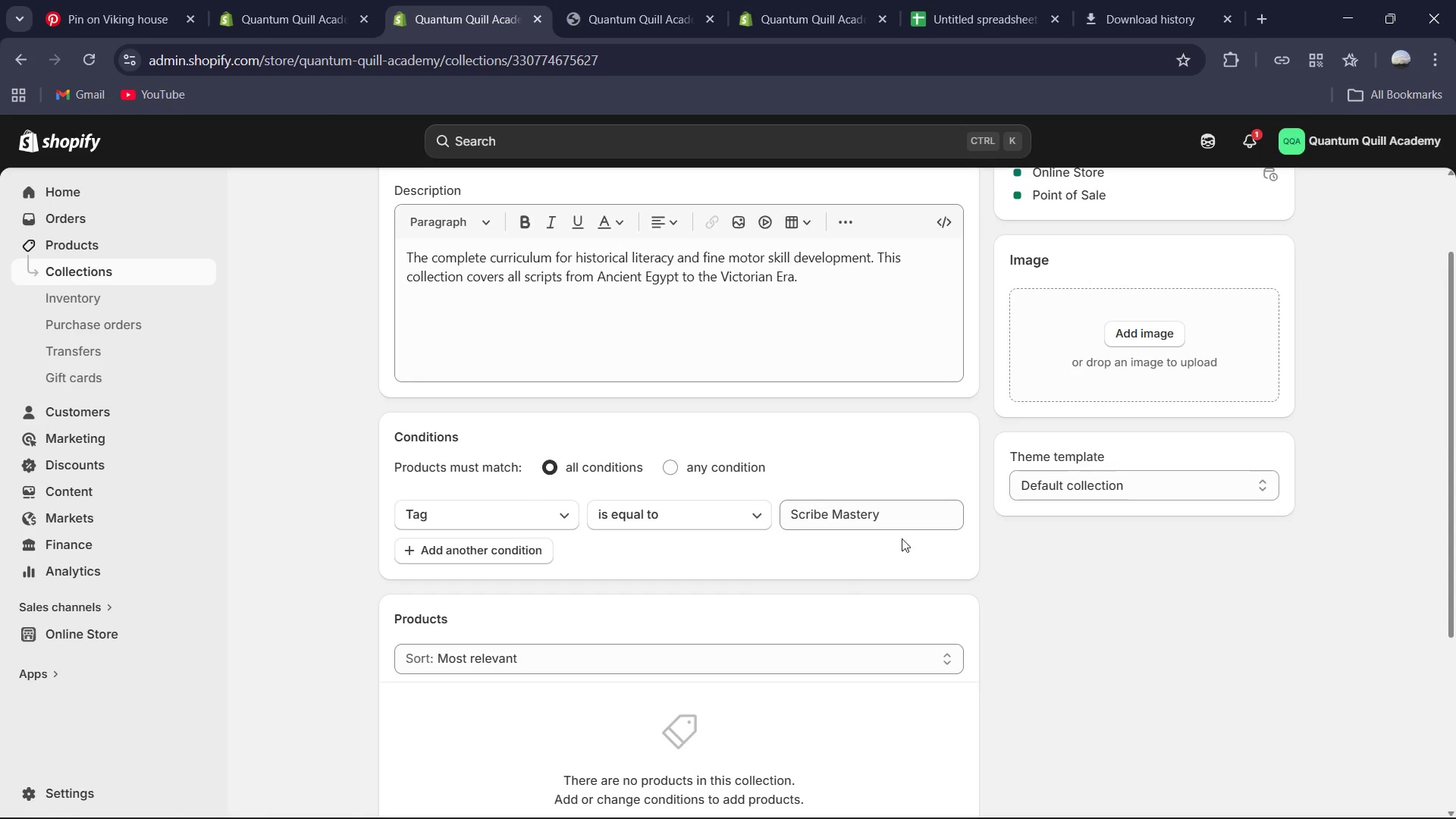 
left_click([903, 521])
 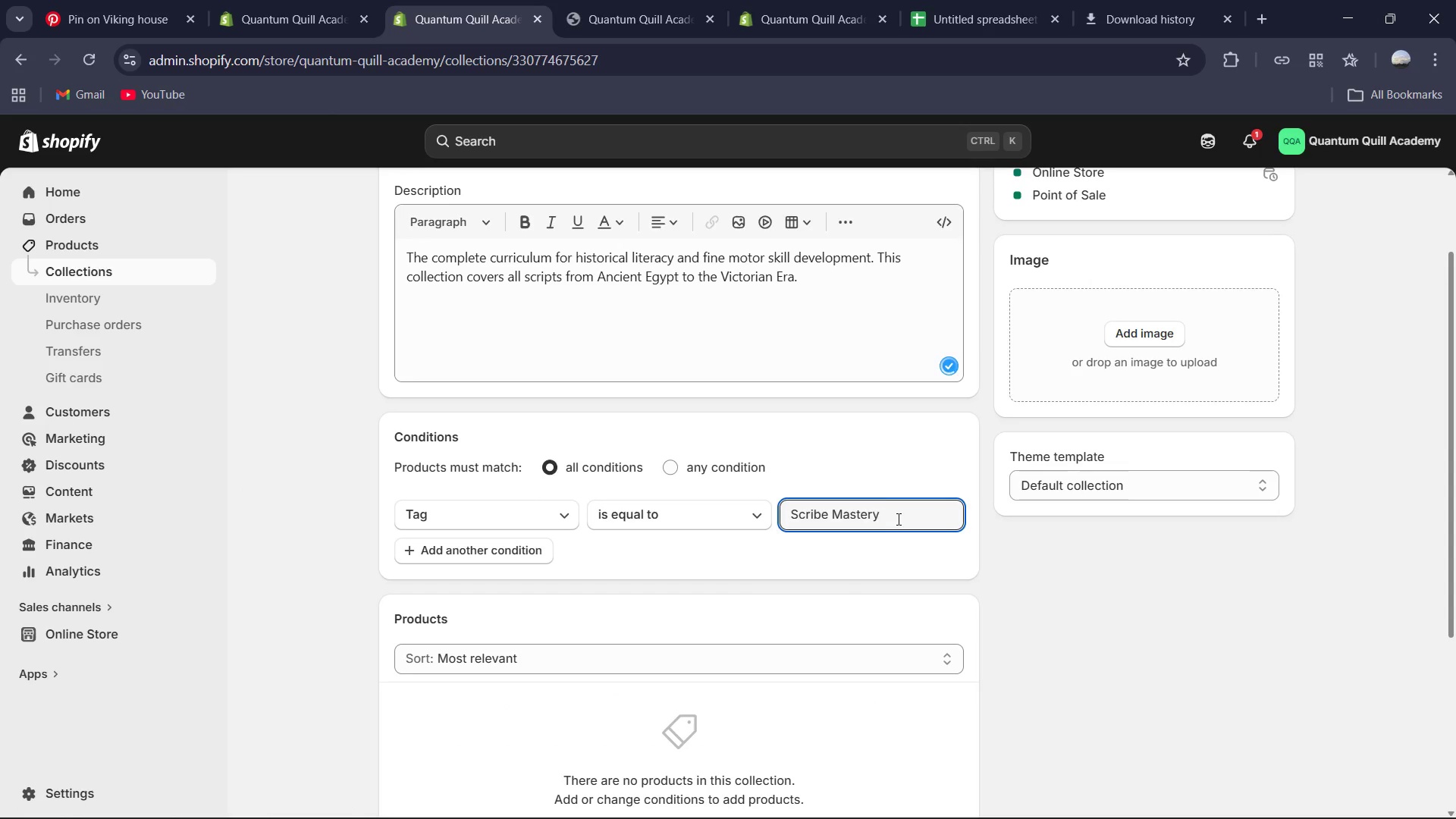 
key(Control+A)
 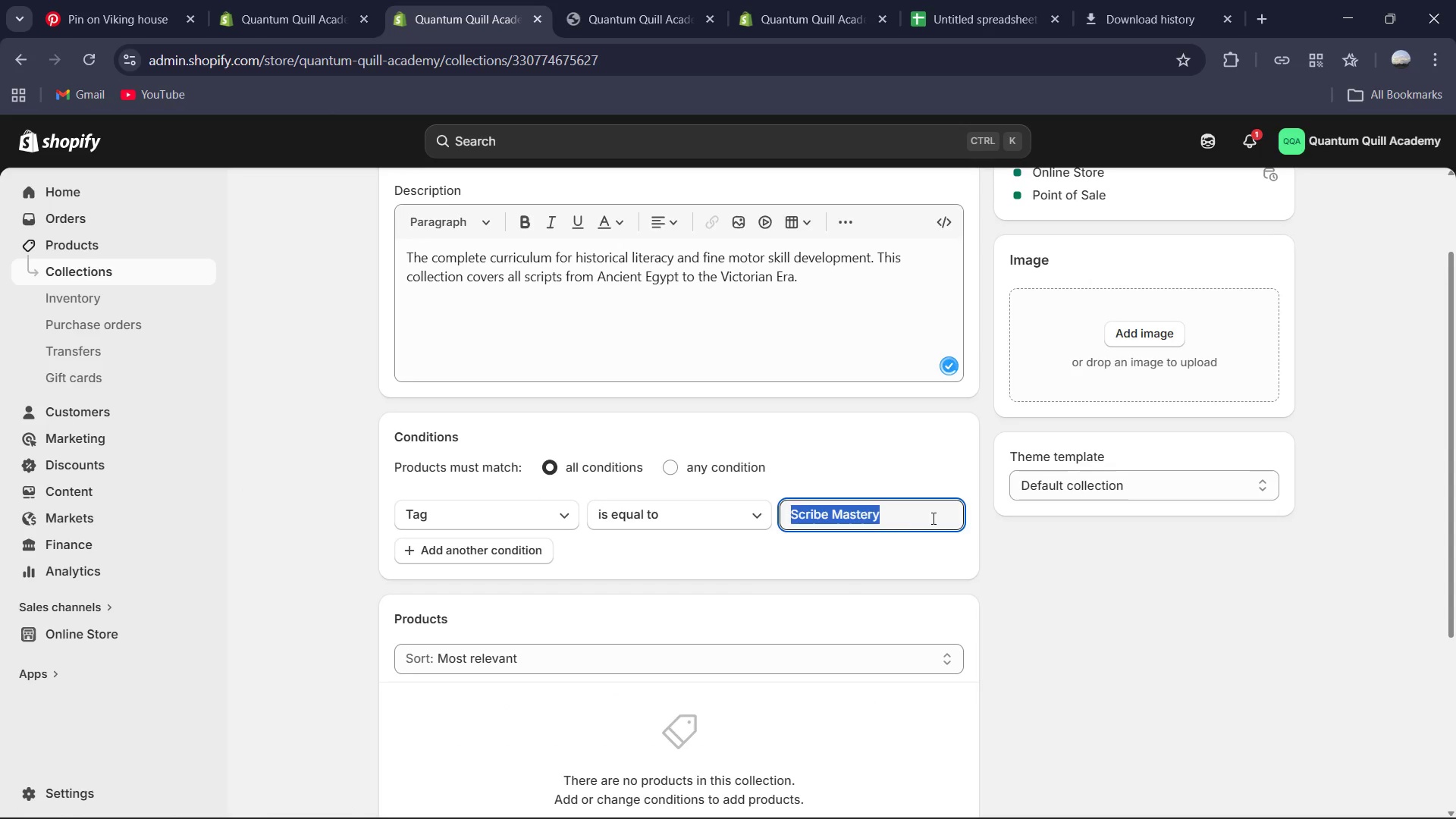 
type([)
key(Backspace)
type(products)
 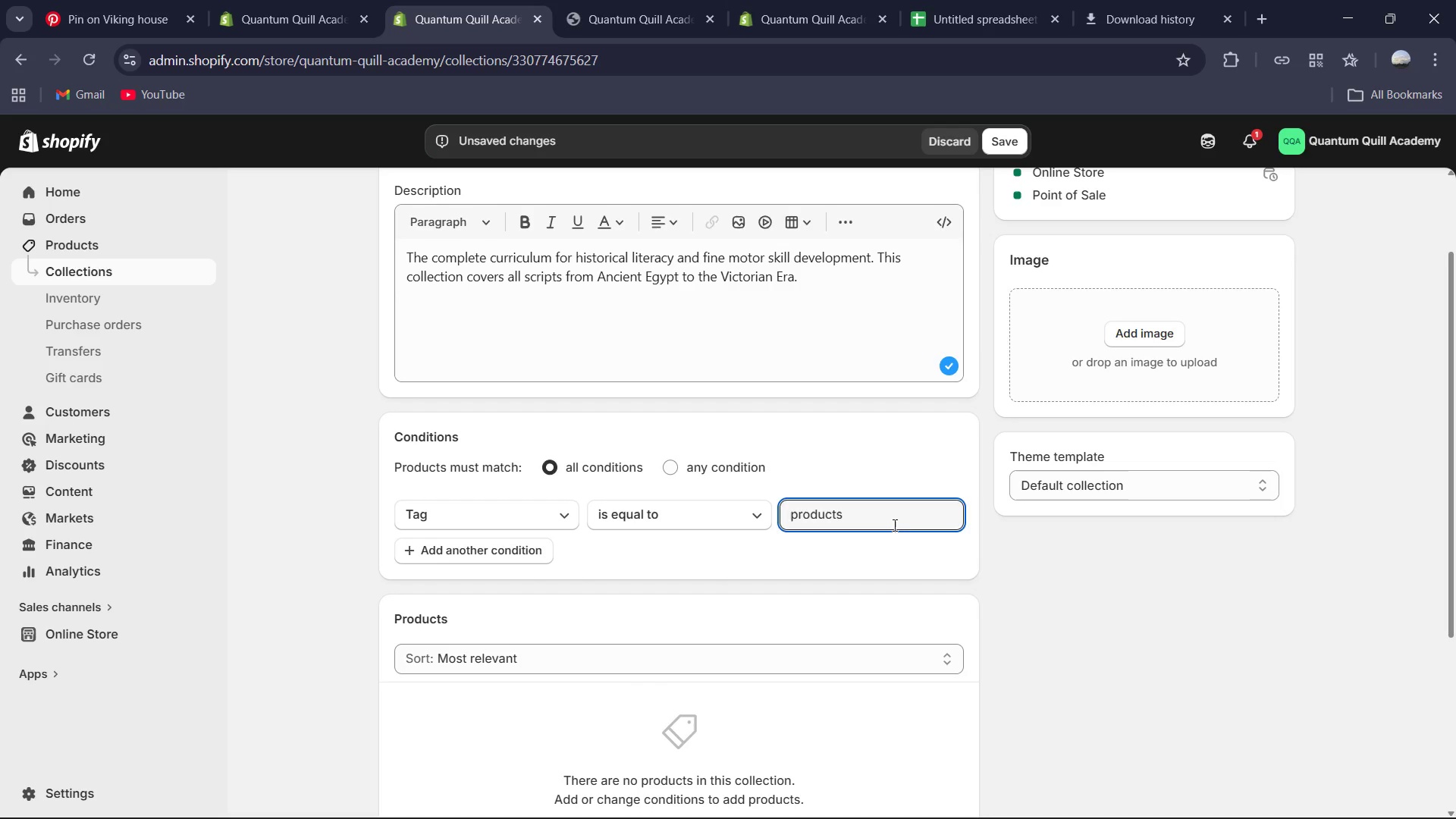 
key(Control+A)
 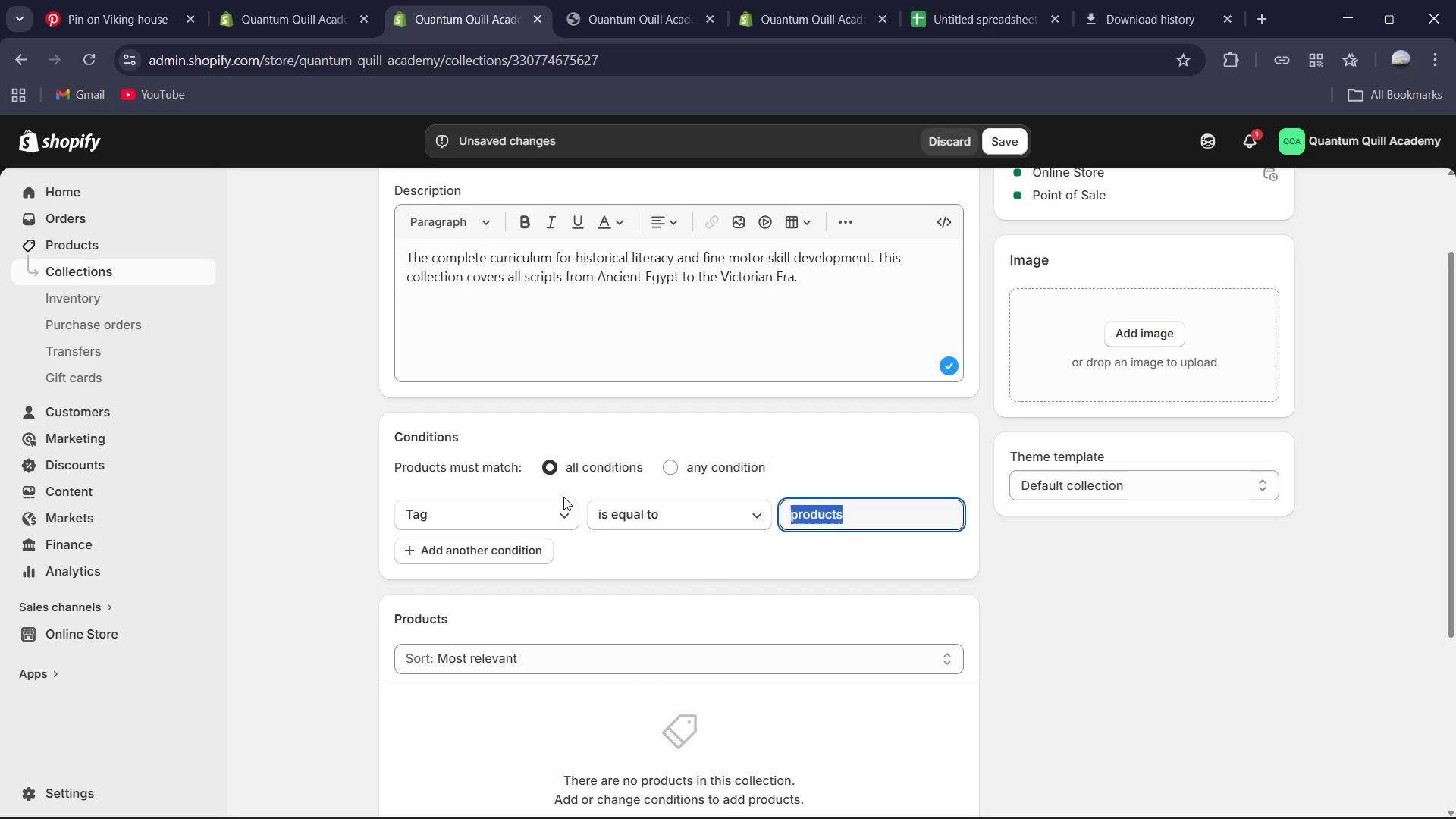 
left_click([561, 516])
 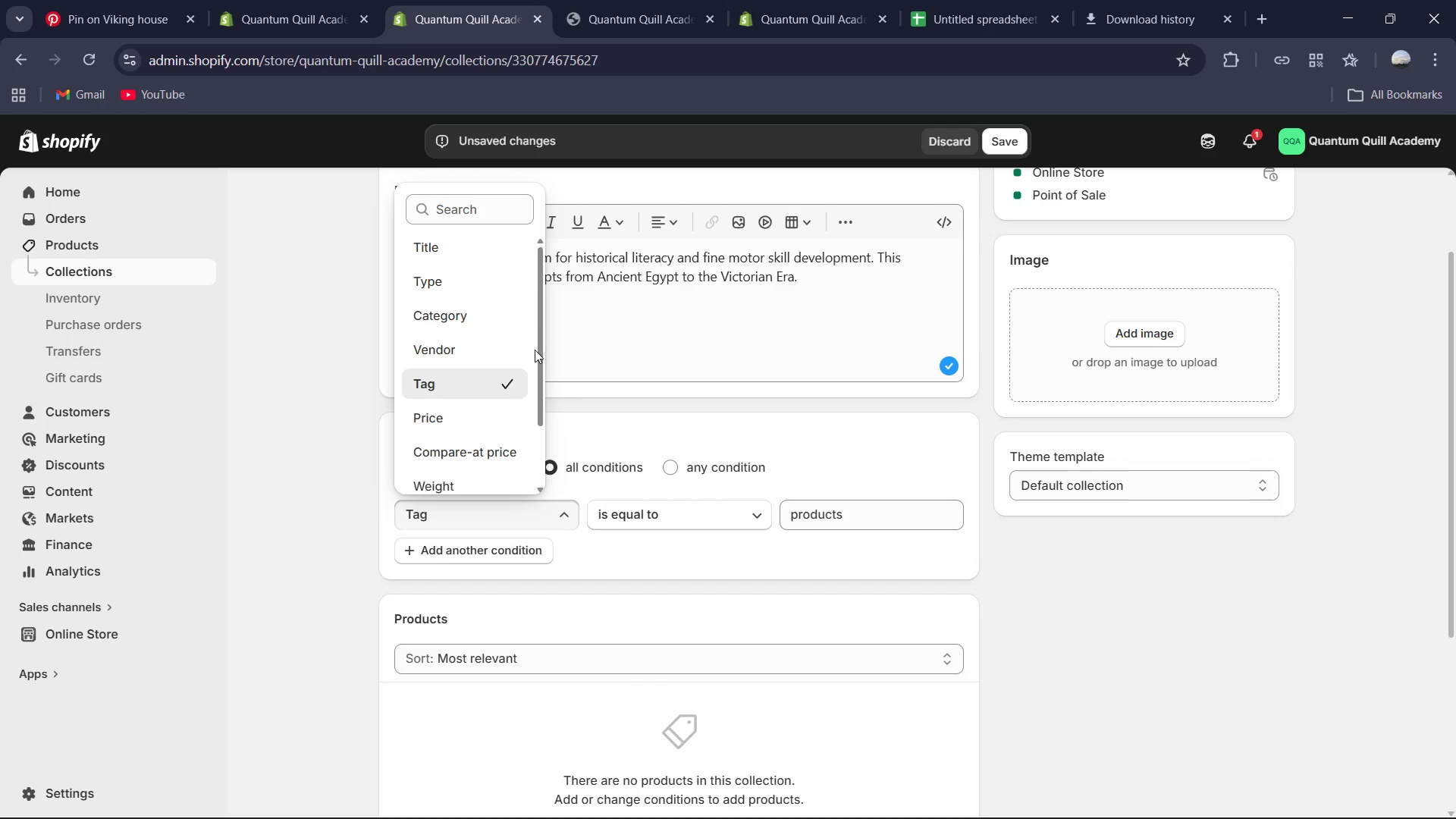 
scroll: coordinate [496, 405], scroll_direction: down, amount: 2.0
 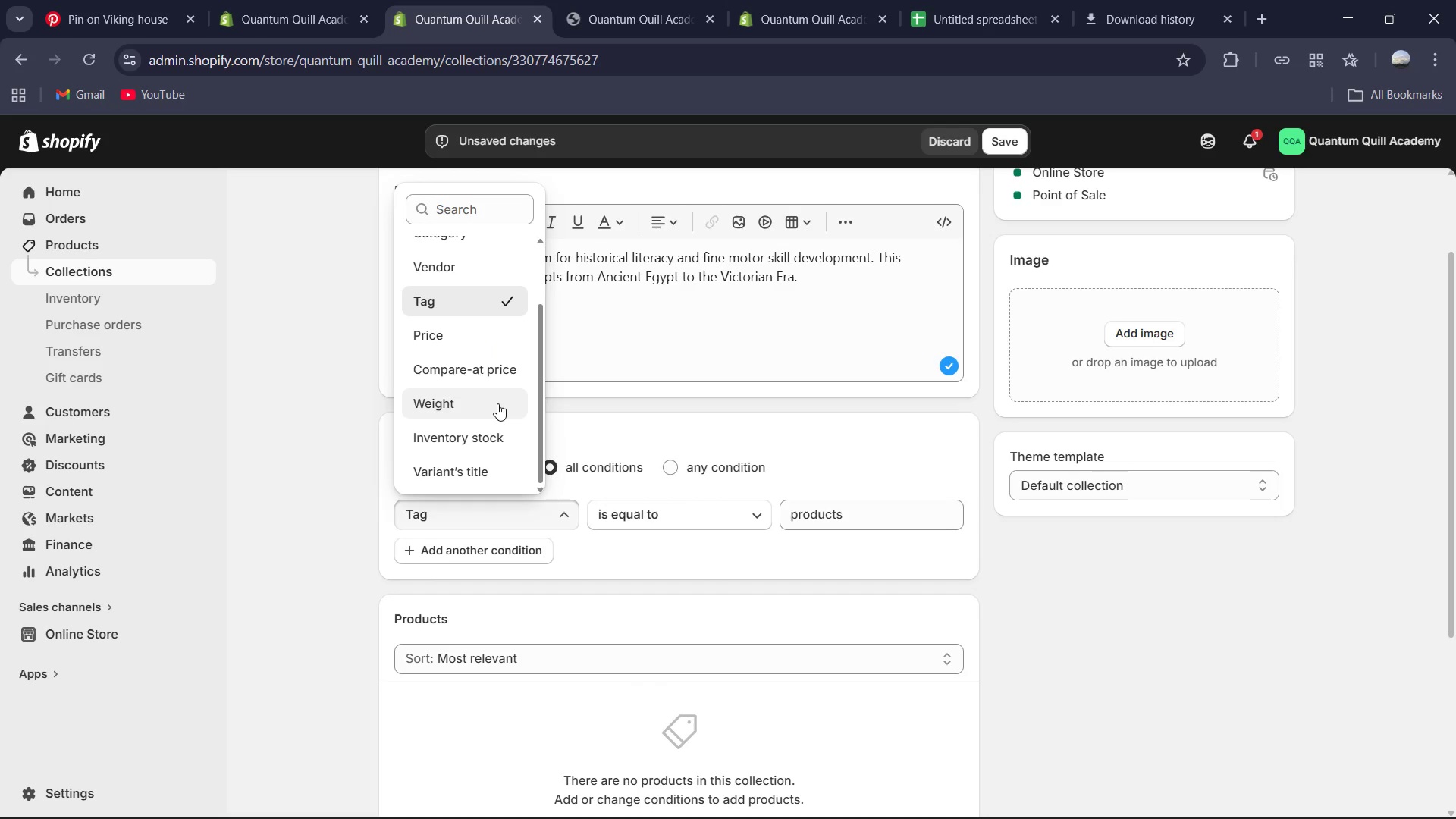 
scroll: coordinate [498, 403], scroll_direction: up, amount: 4.0
 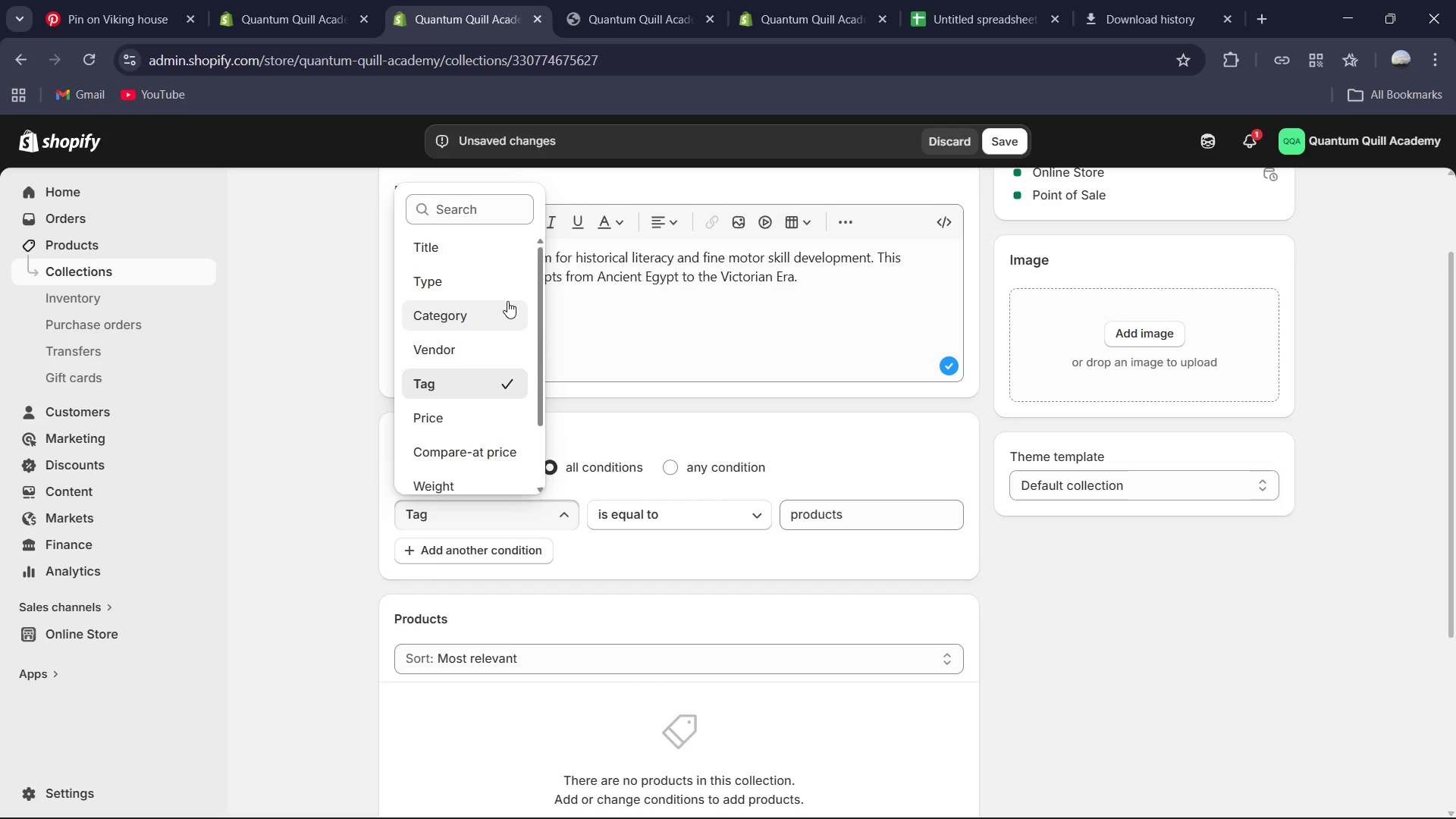 
scroll: coordinate [506, 310], scroll_direction: none, amount: 0.0
 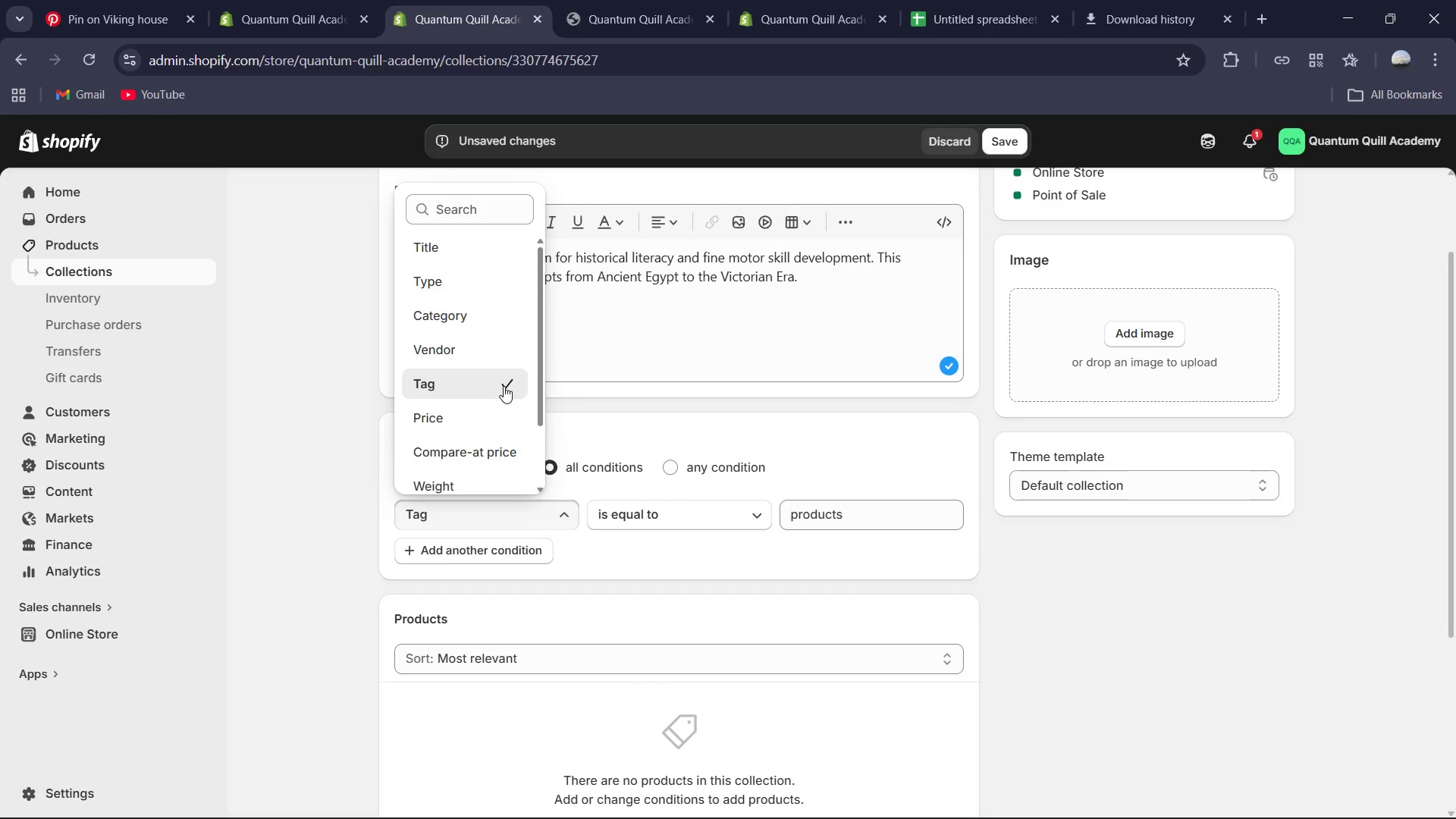 
scroll: coordinate [496, 420], scroll_direction: down, amount: 2.0
 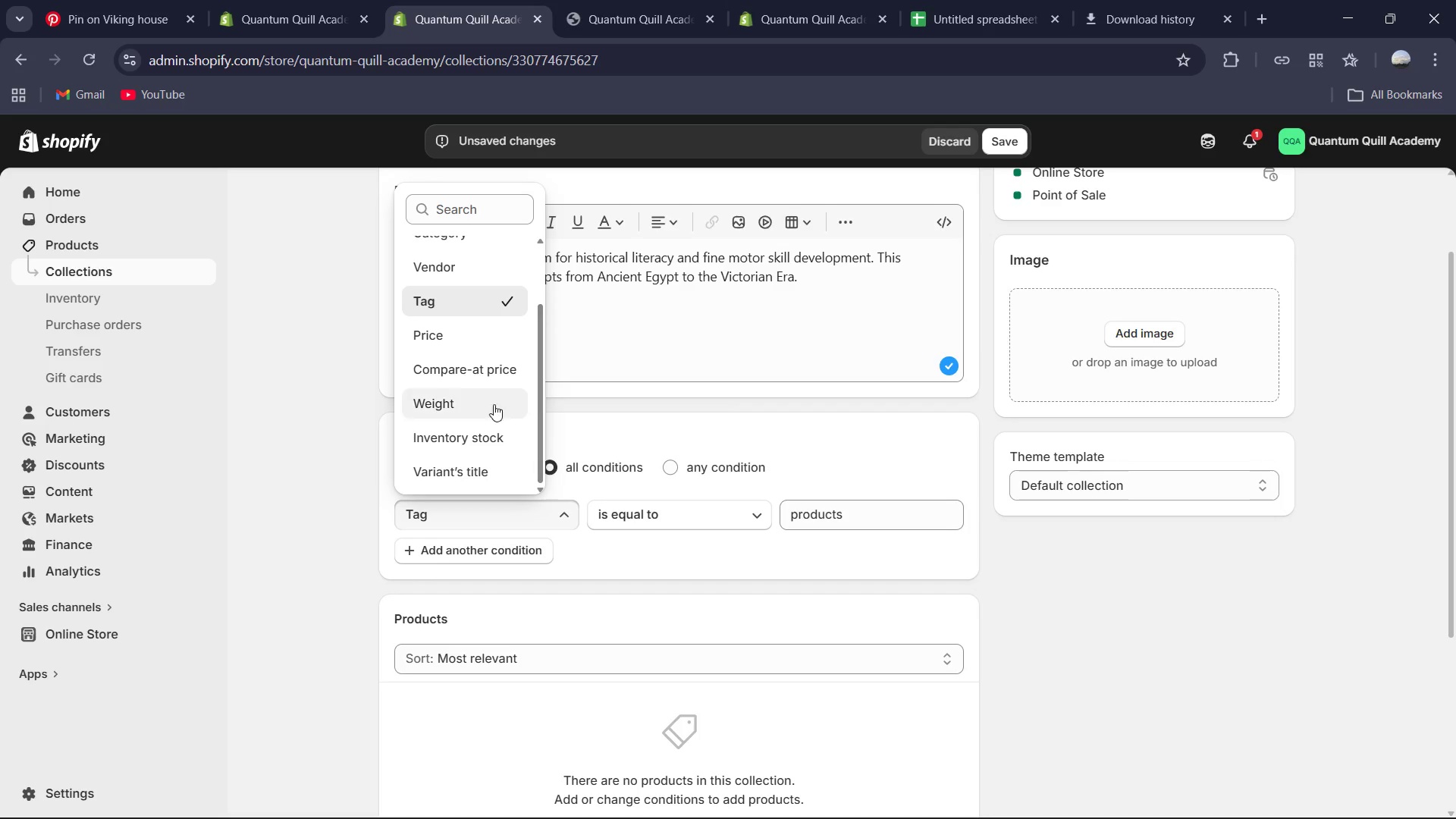 
scroll: coordinate [422, 384], scroll_direction: up, amount: 2.0
 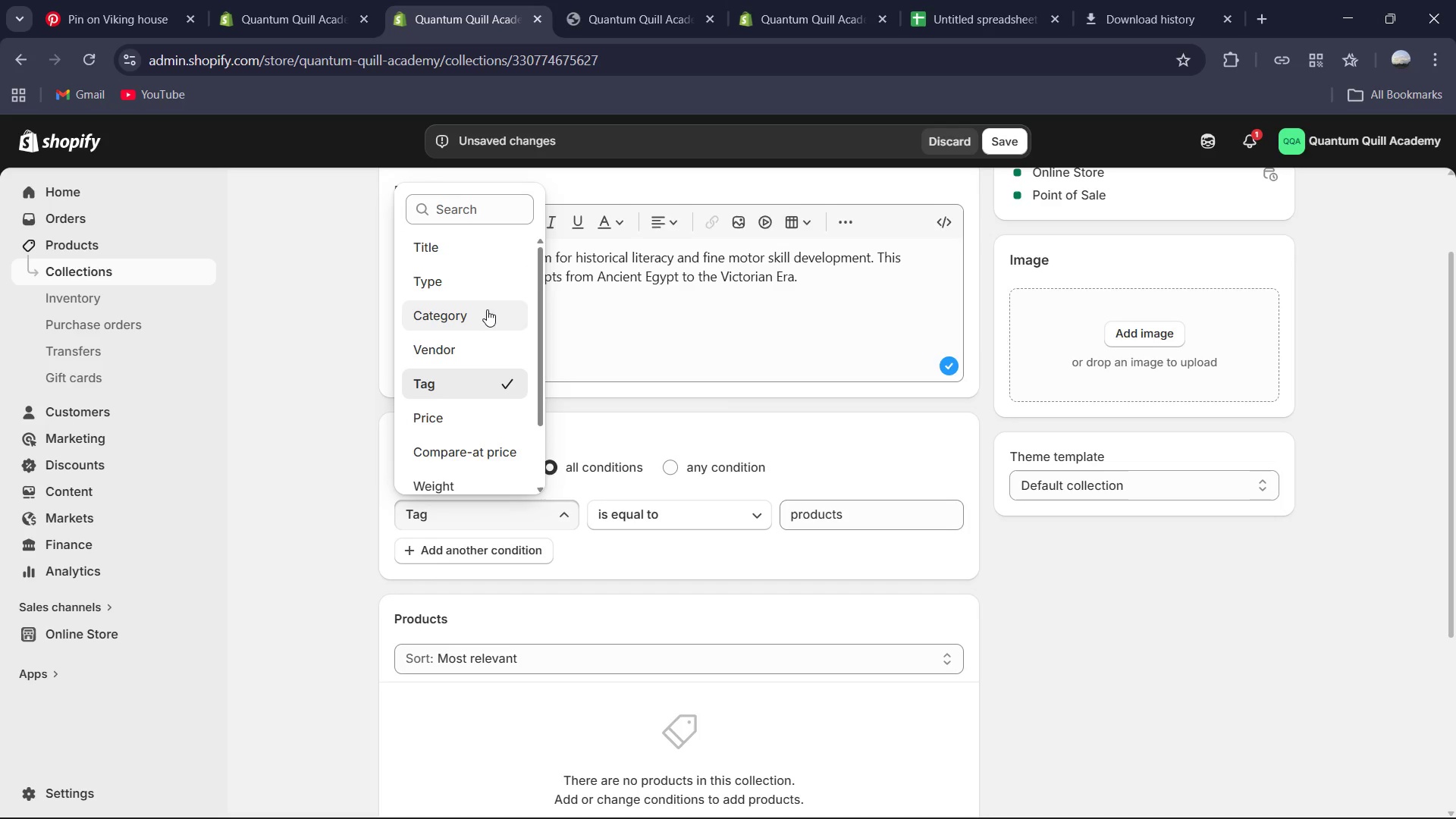 
left_click([496, 347])
 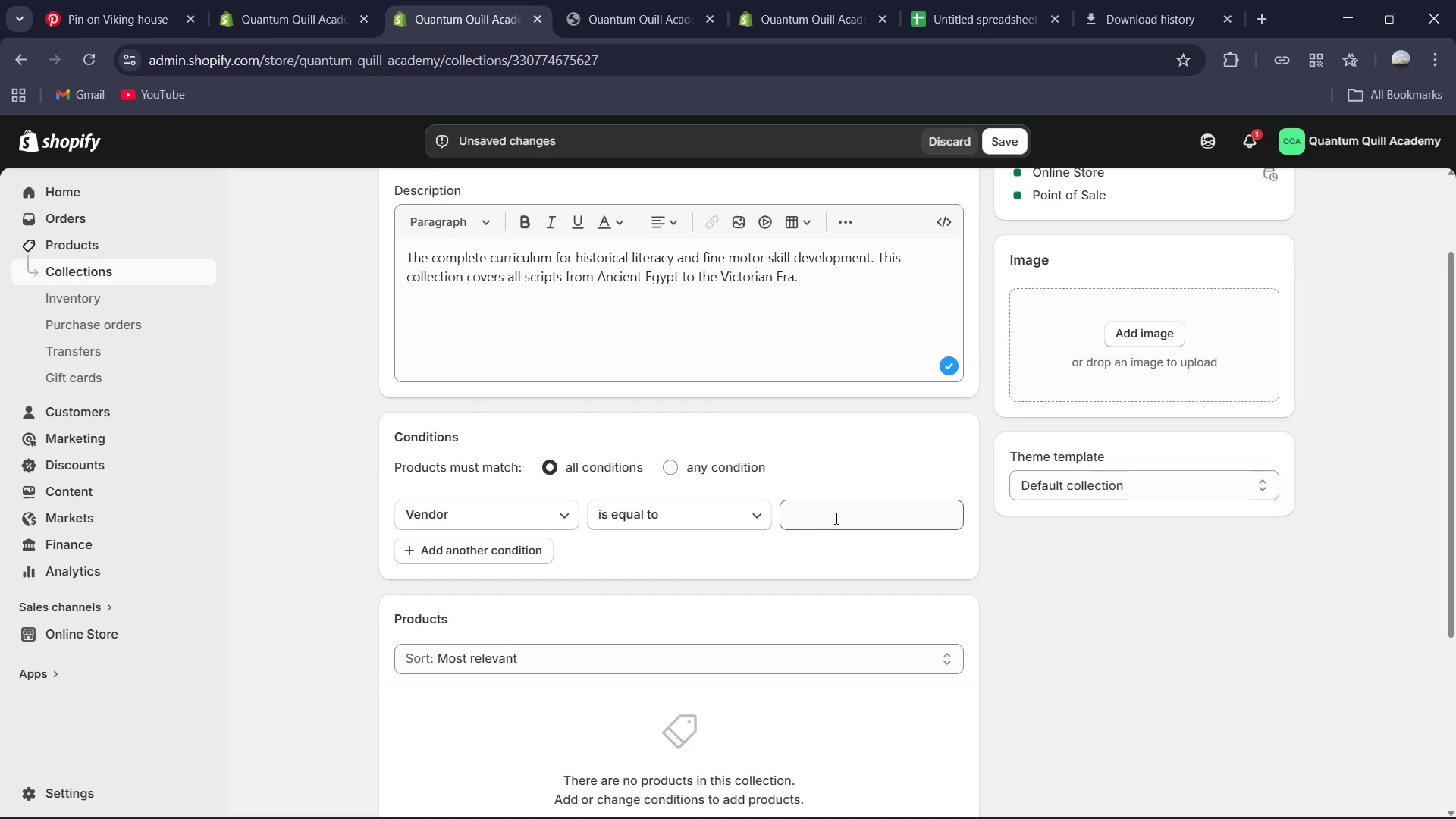 
left_click([835, 518])
 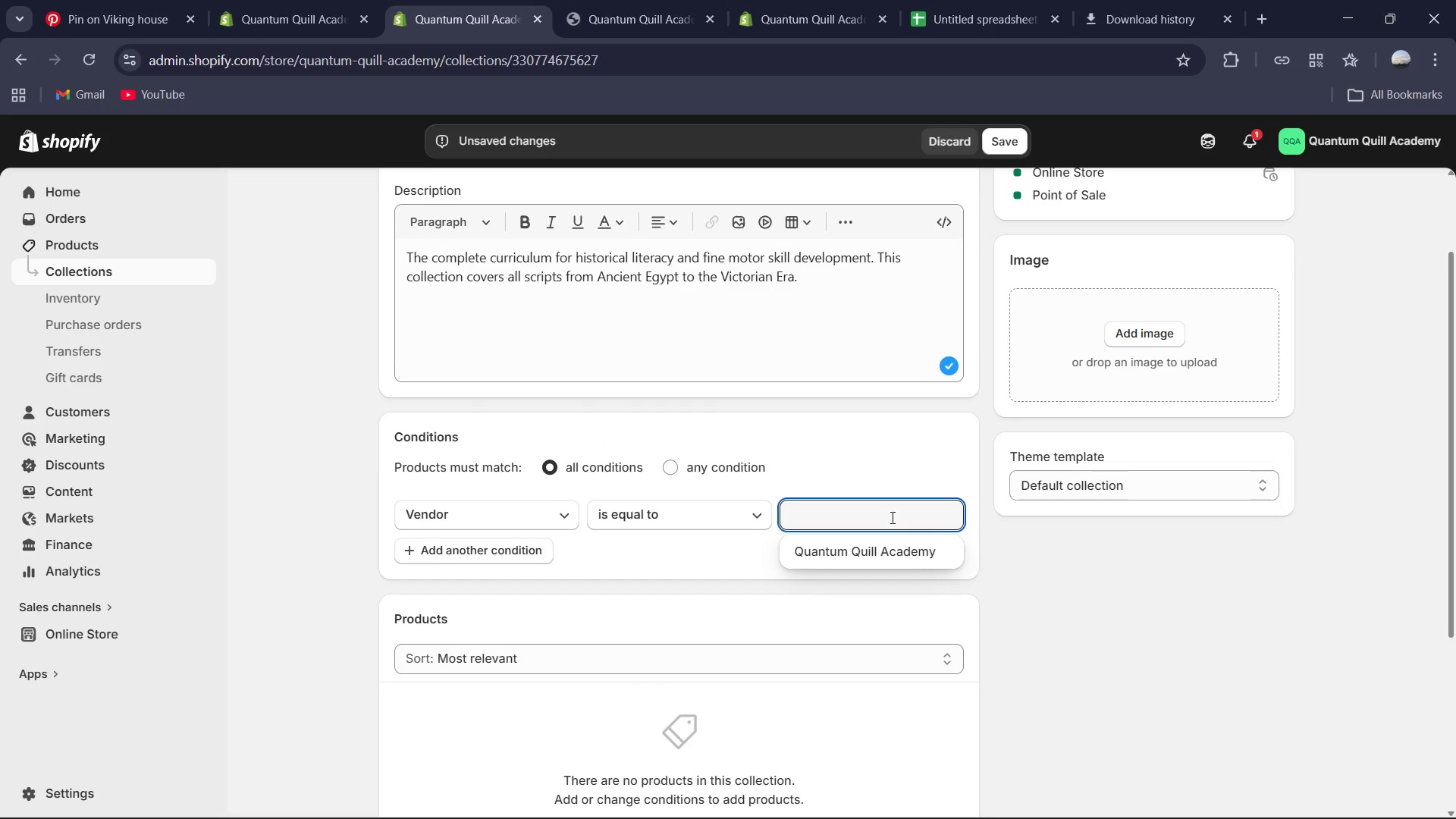 
type(Quan)
 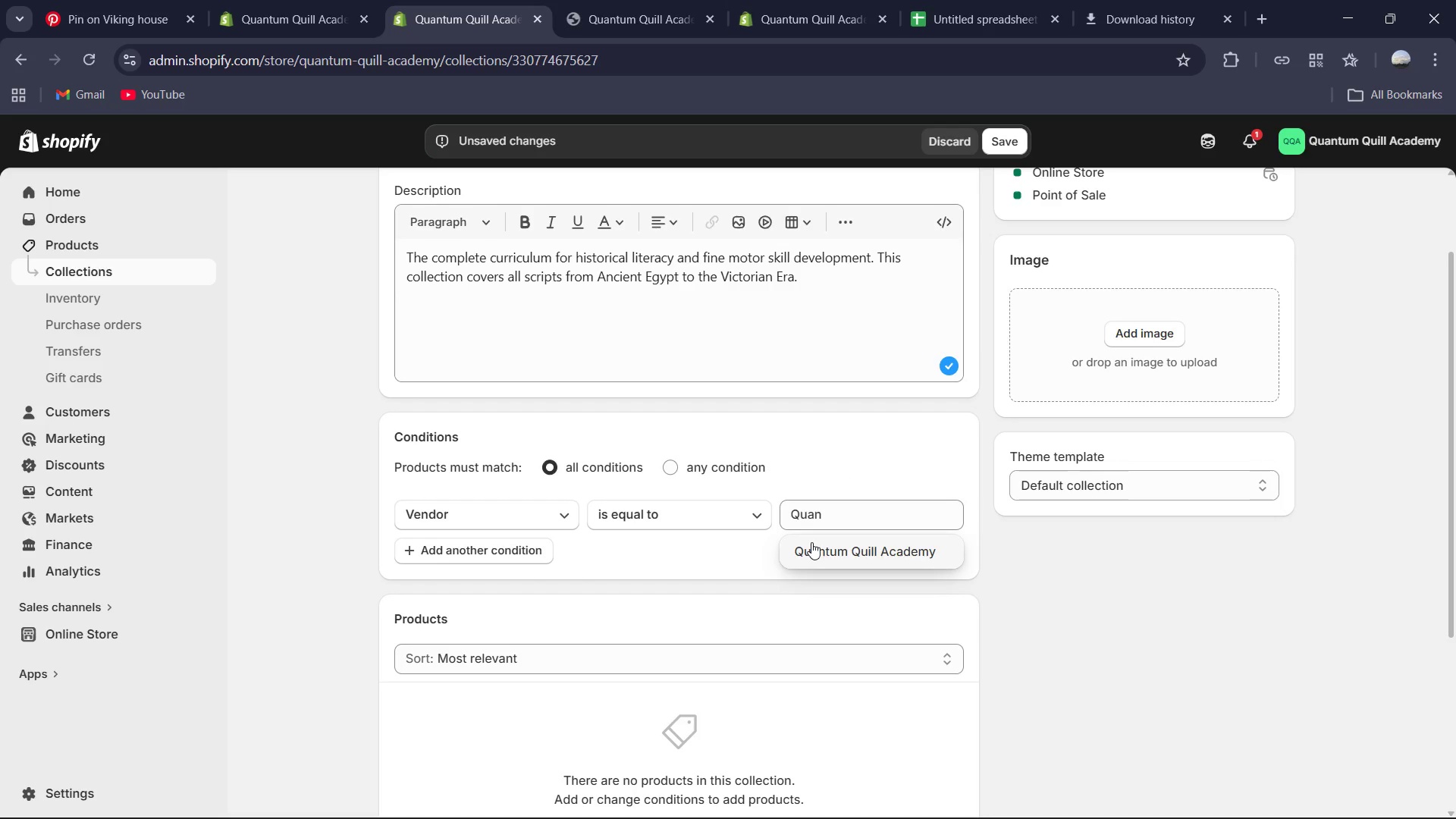 
scroll: coordinate [662, 519], scroll_direction: down, amount: 9.0
 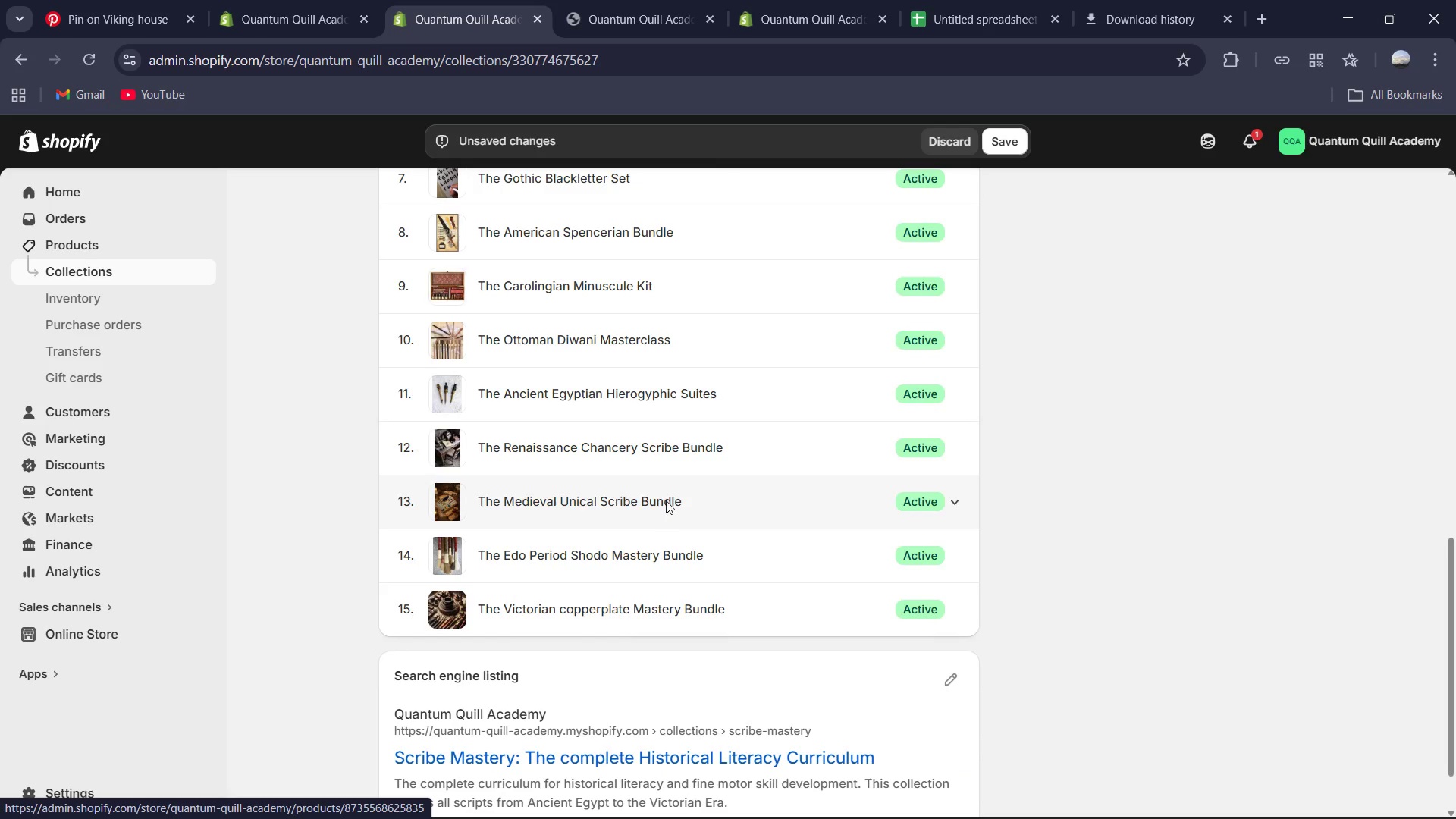 
scroll: coordinate [747, 300], scroll_direction: up, amount: 5.0
 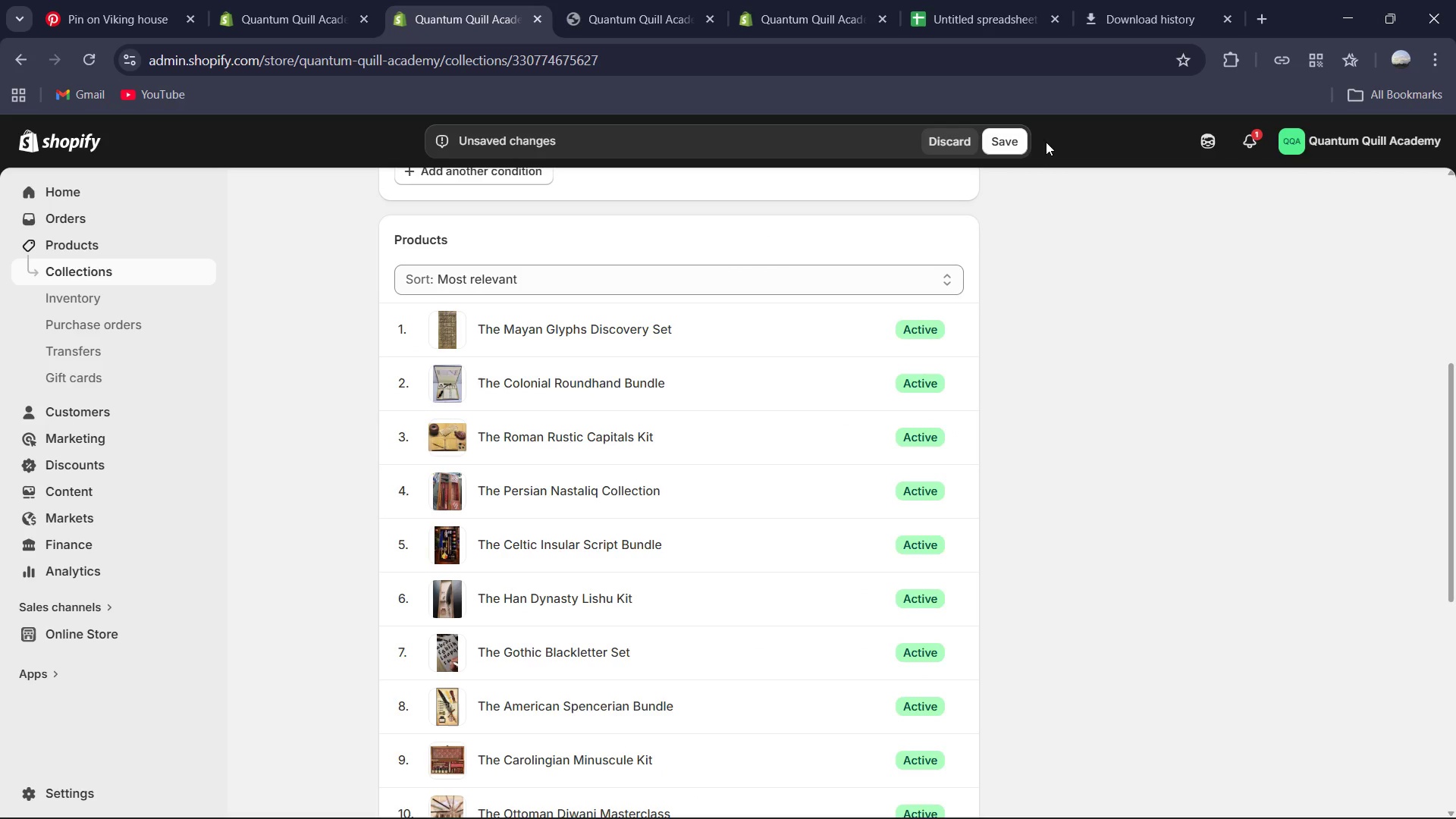 
left_click([1016, 142])
 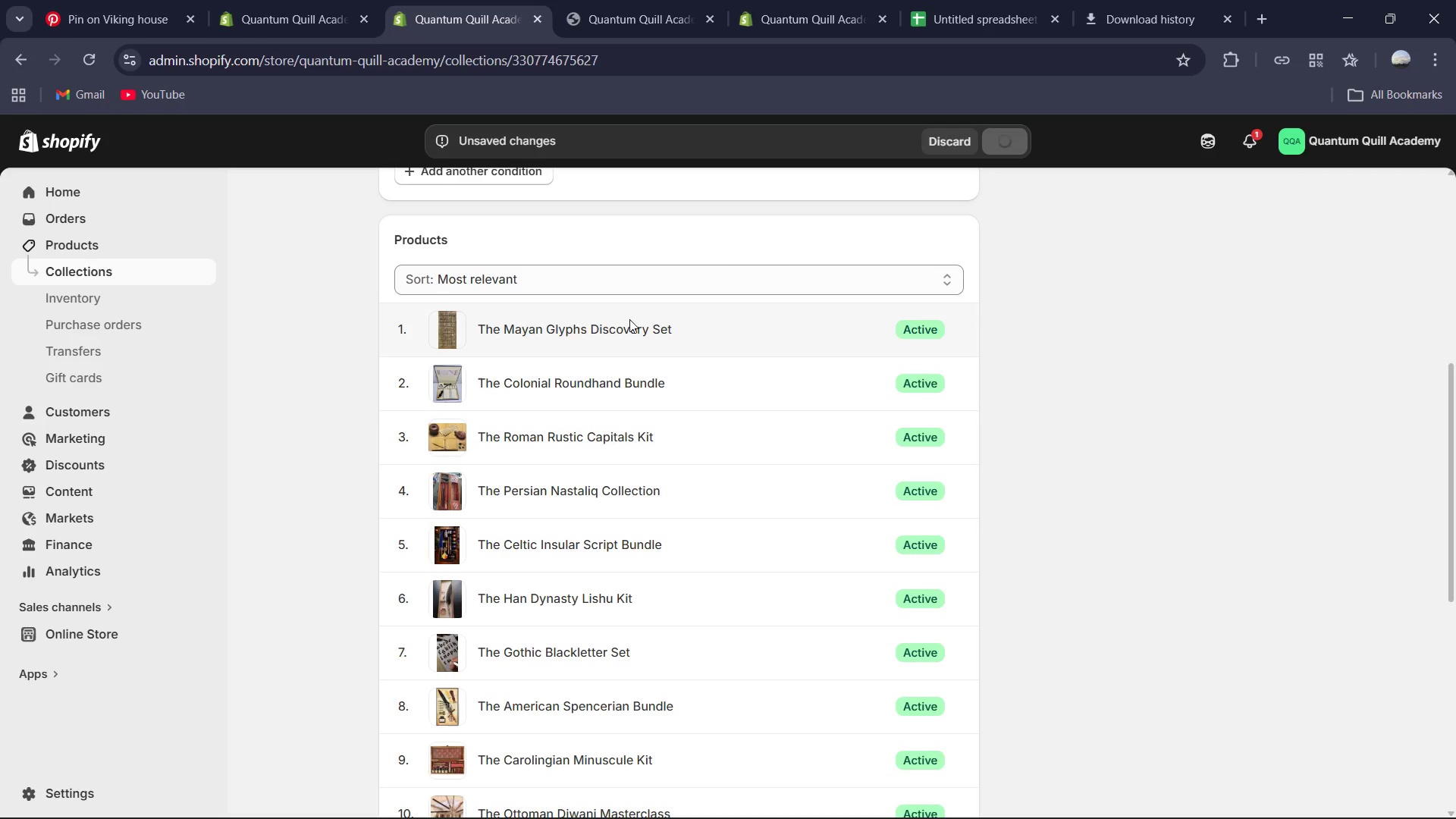 
scroll: coordinate [627, 336], scroll_direction: up, amount: 11.0
 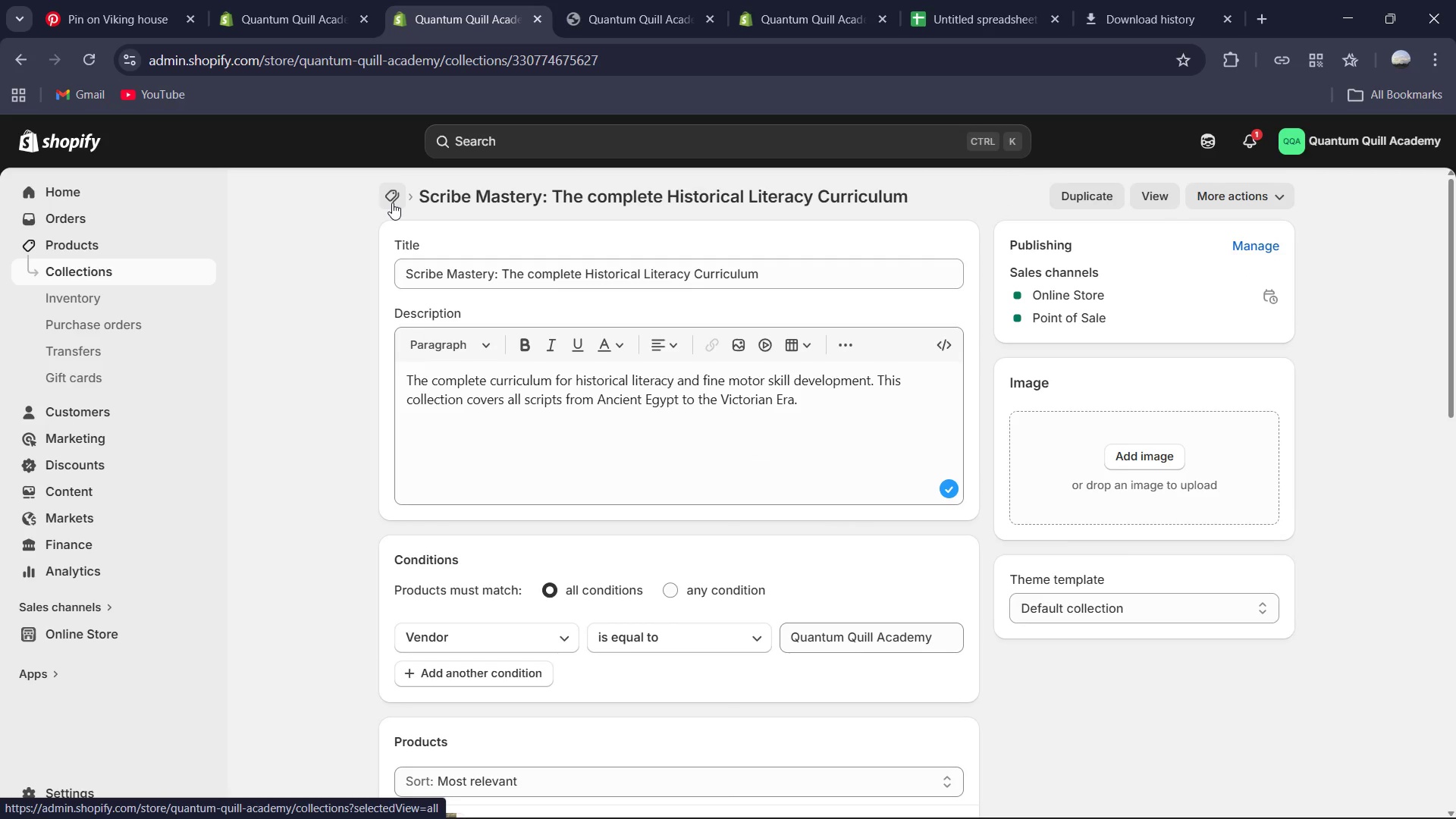 
wait(11.2)
 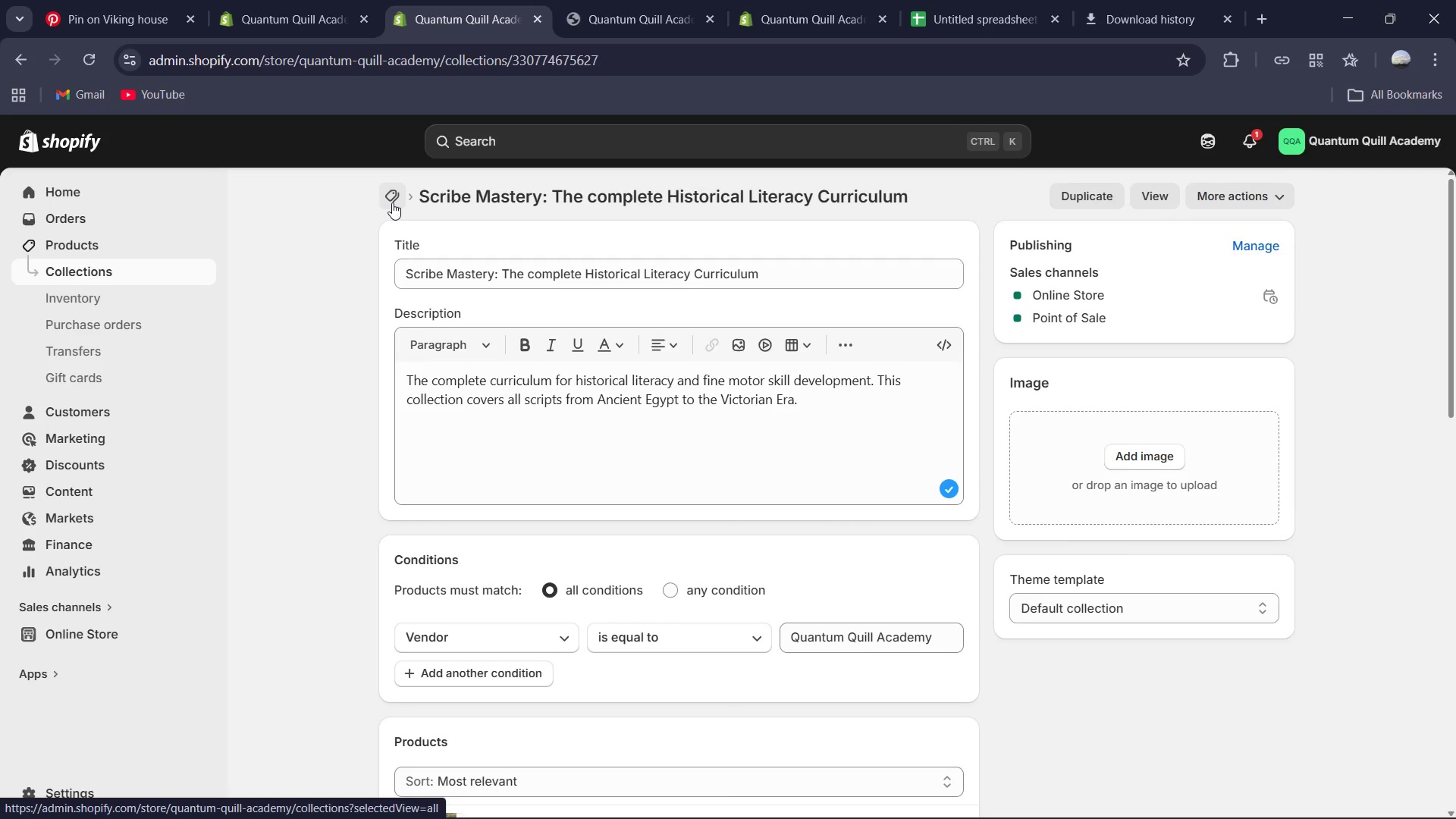 
scroll: coordinate [560, 401], scroll_direction: down, amount: 2.0
 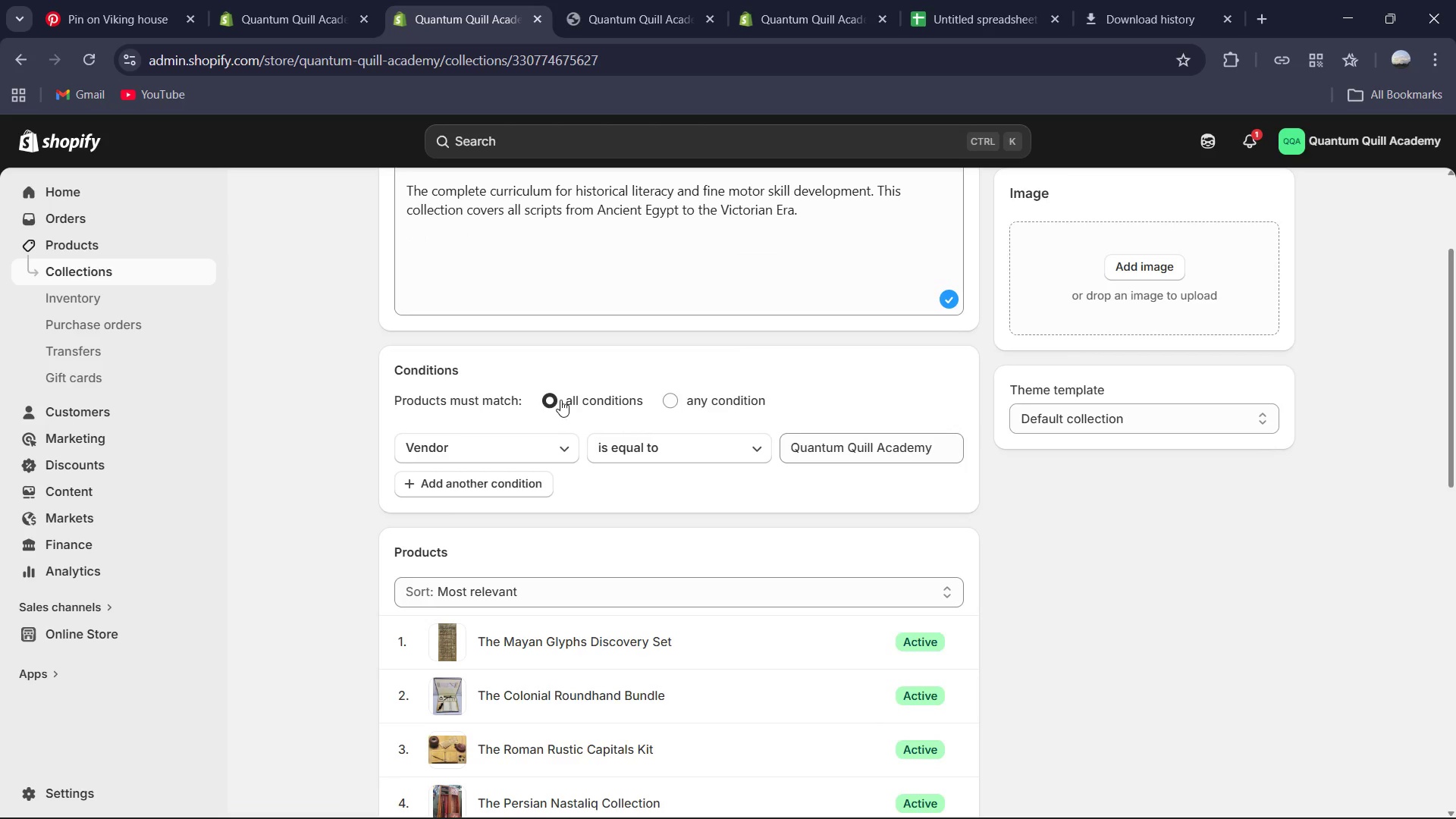 
scroll: coordinate [513, 320], scroll_direction: up, amount: 6.0
 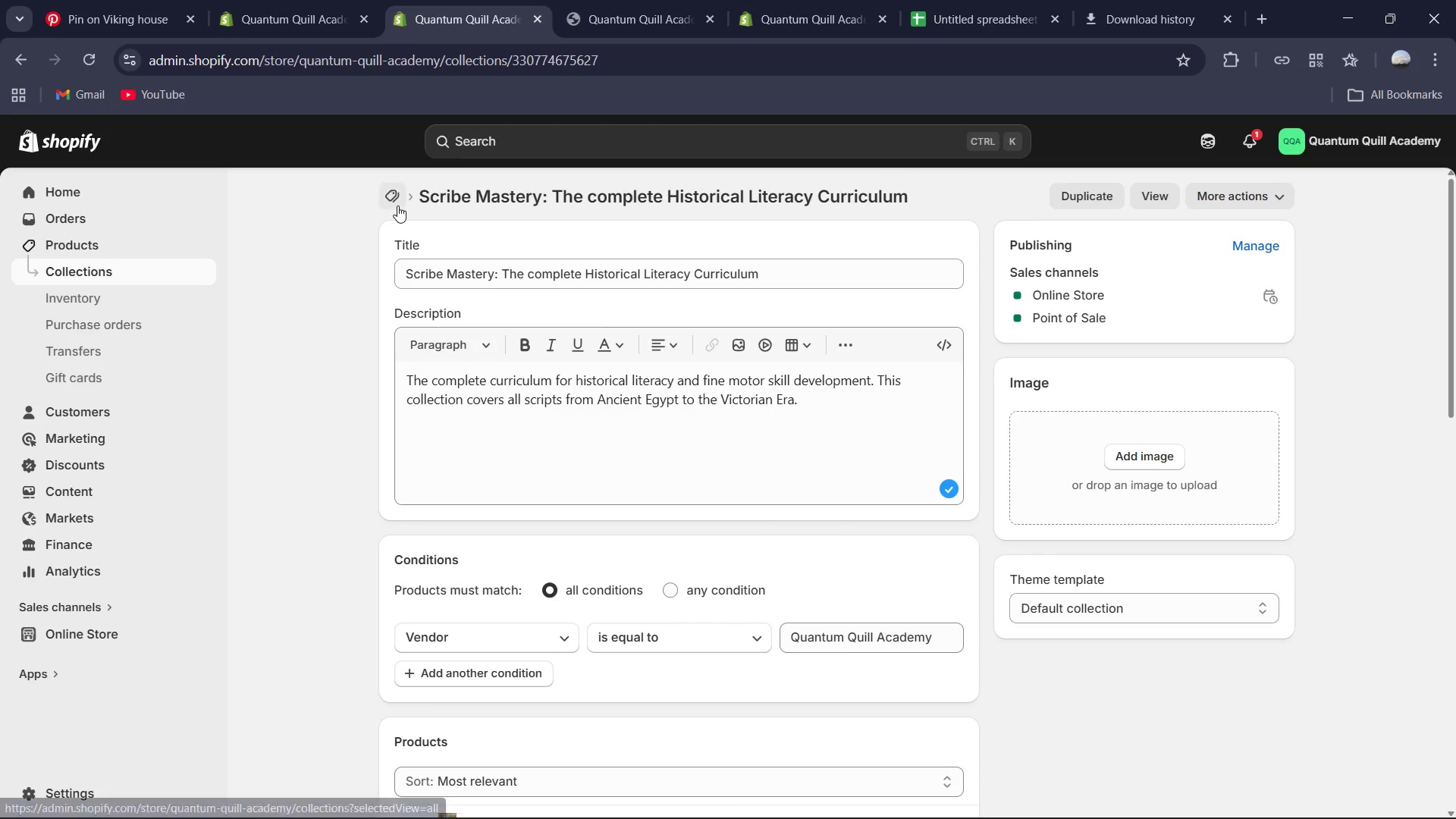 
left_click([397, 206])
 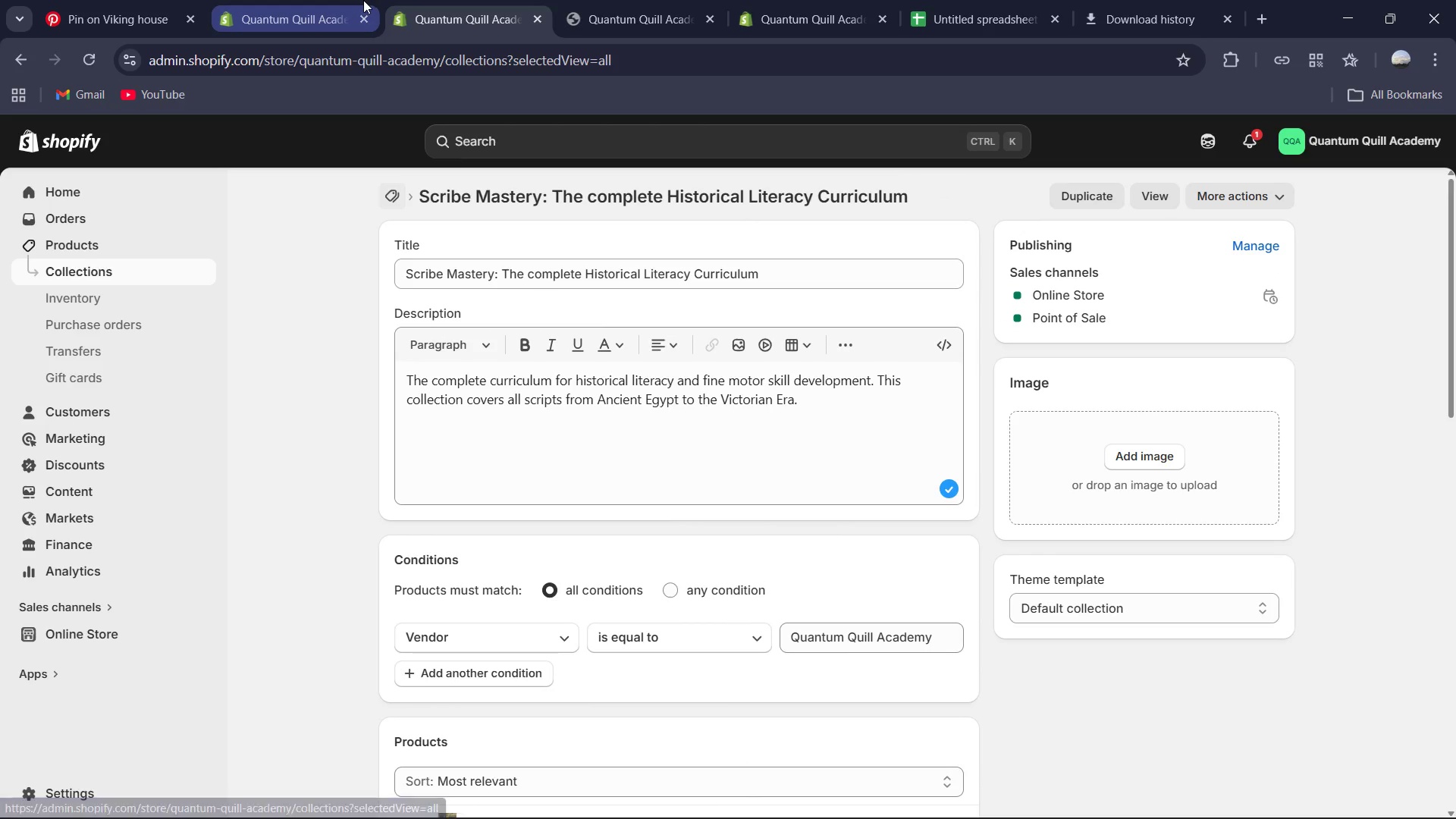 
left_click([275, 0])
 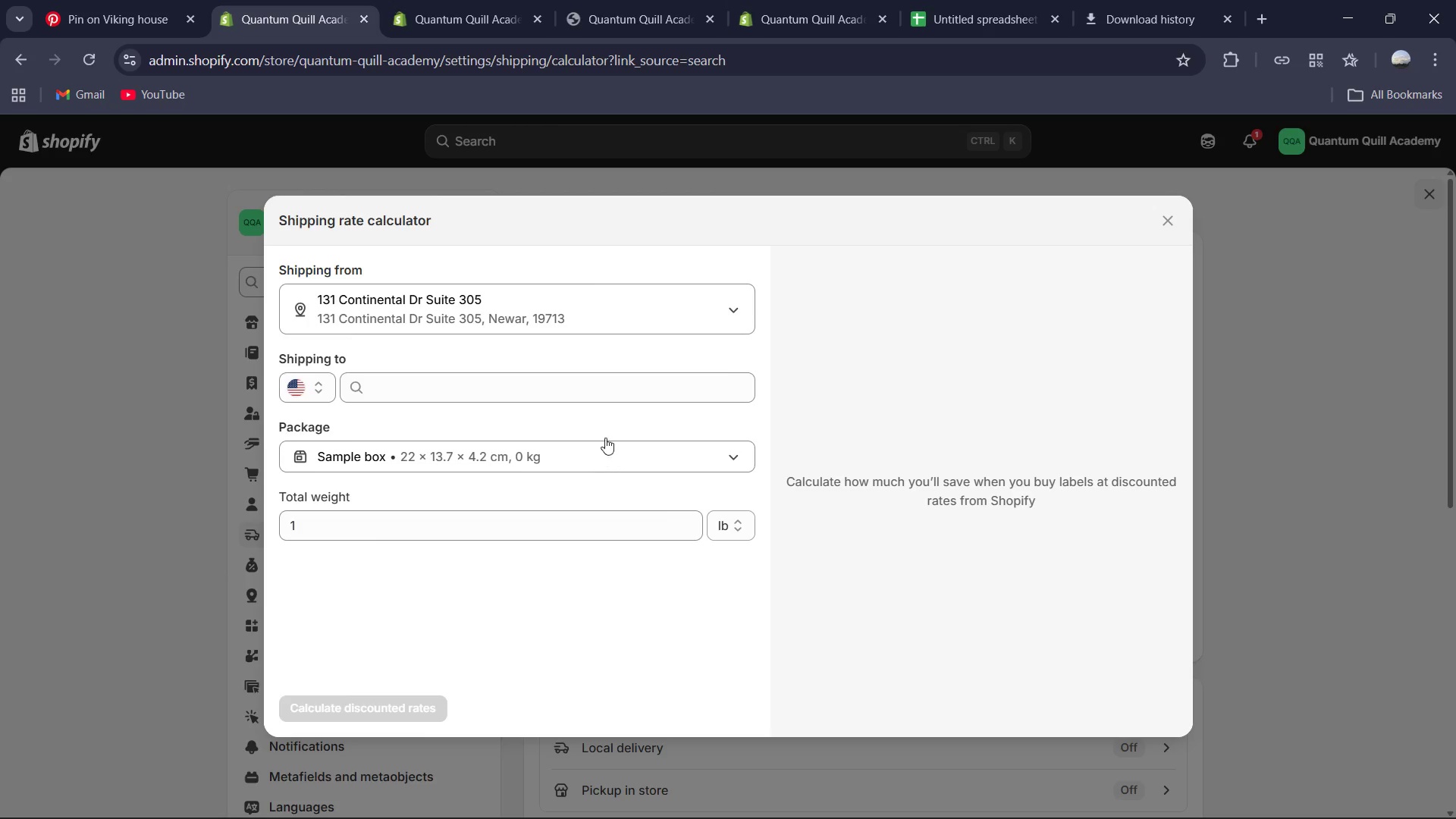 
left_click([685, 326])
 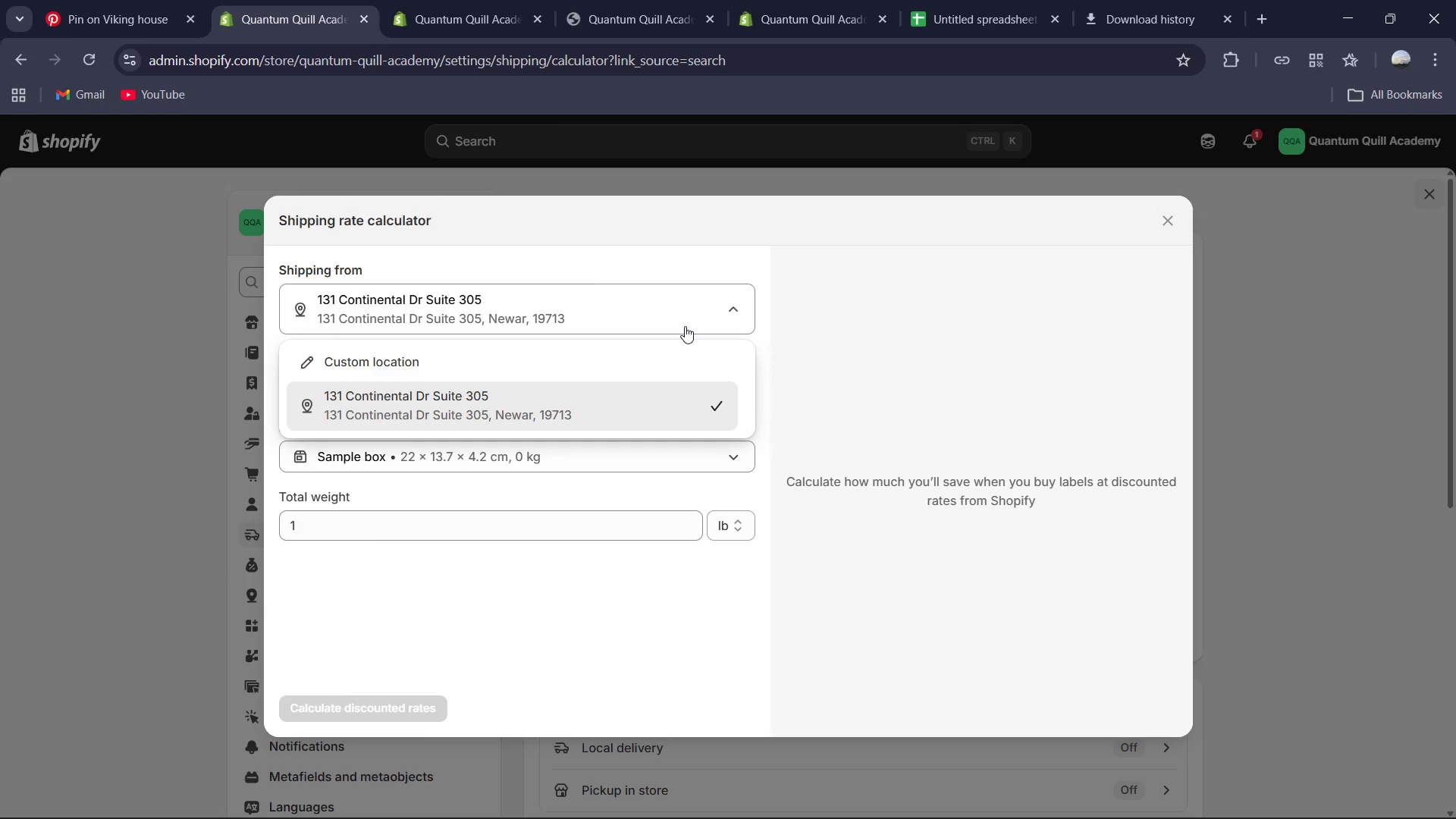 
left_click([685, 326])
 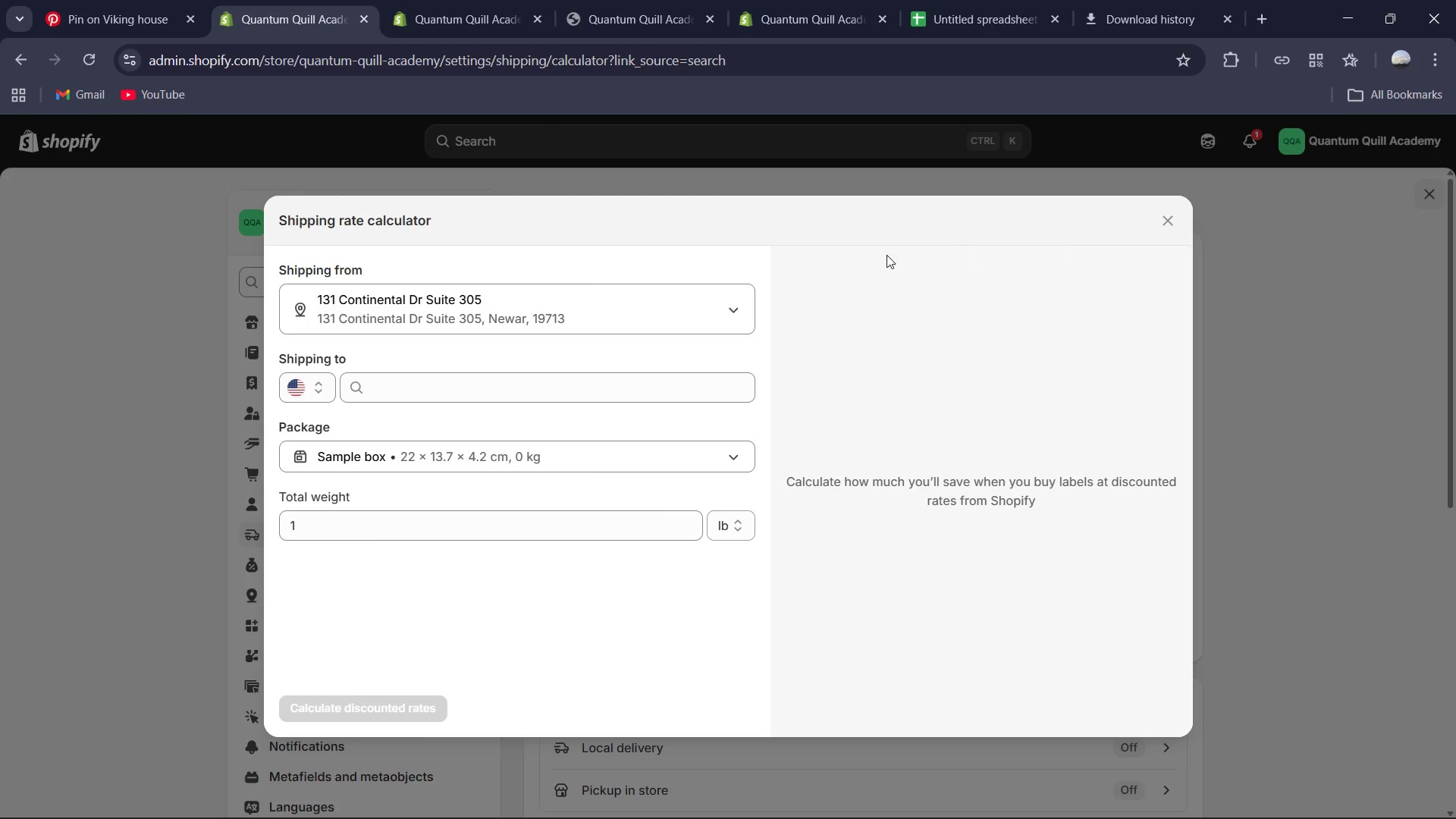 
left_click([575, 396])
 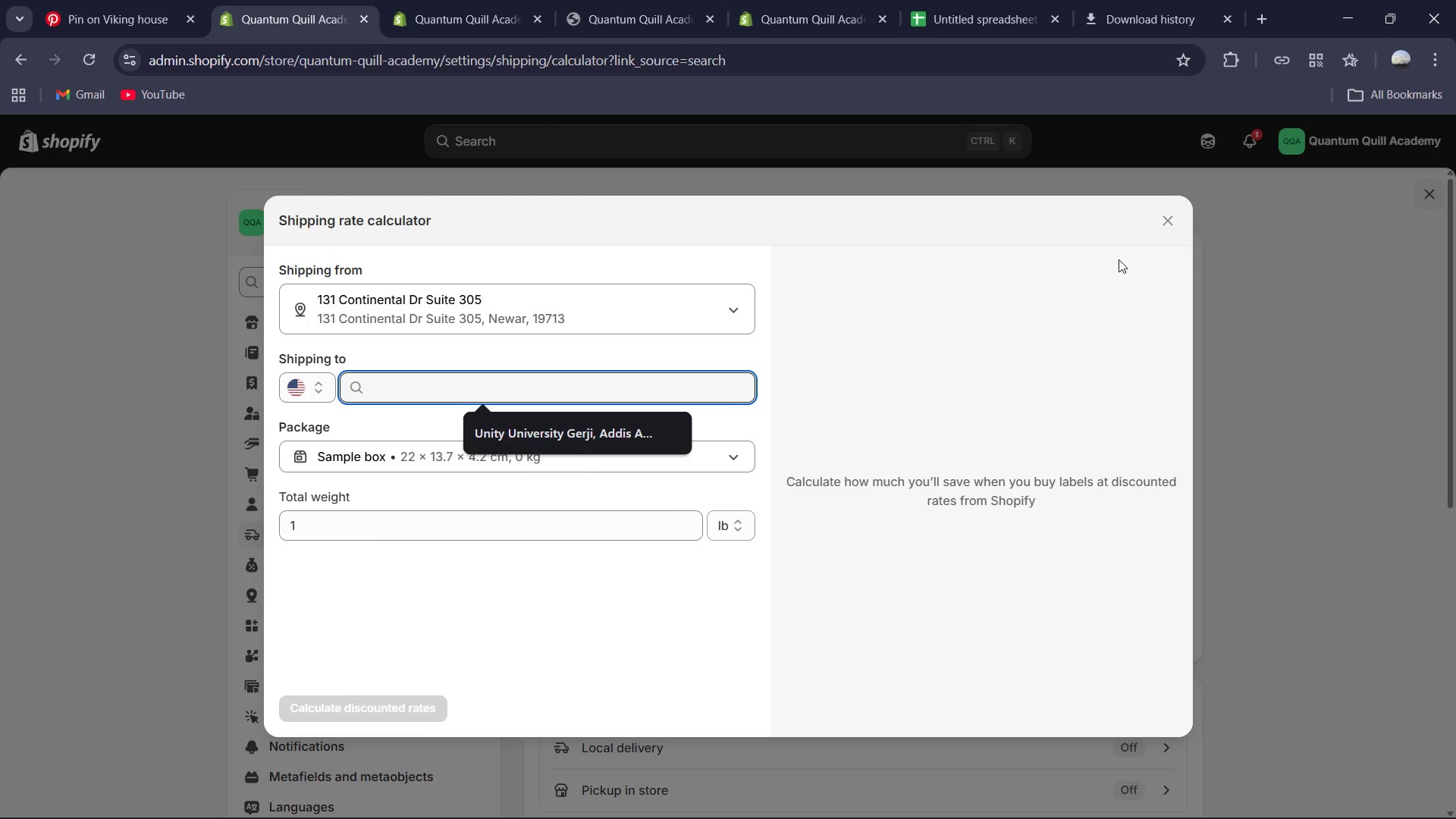 
left_click_drag(start_coordinate=[1180, 207], to_coordinate=[1165, 224])
 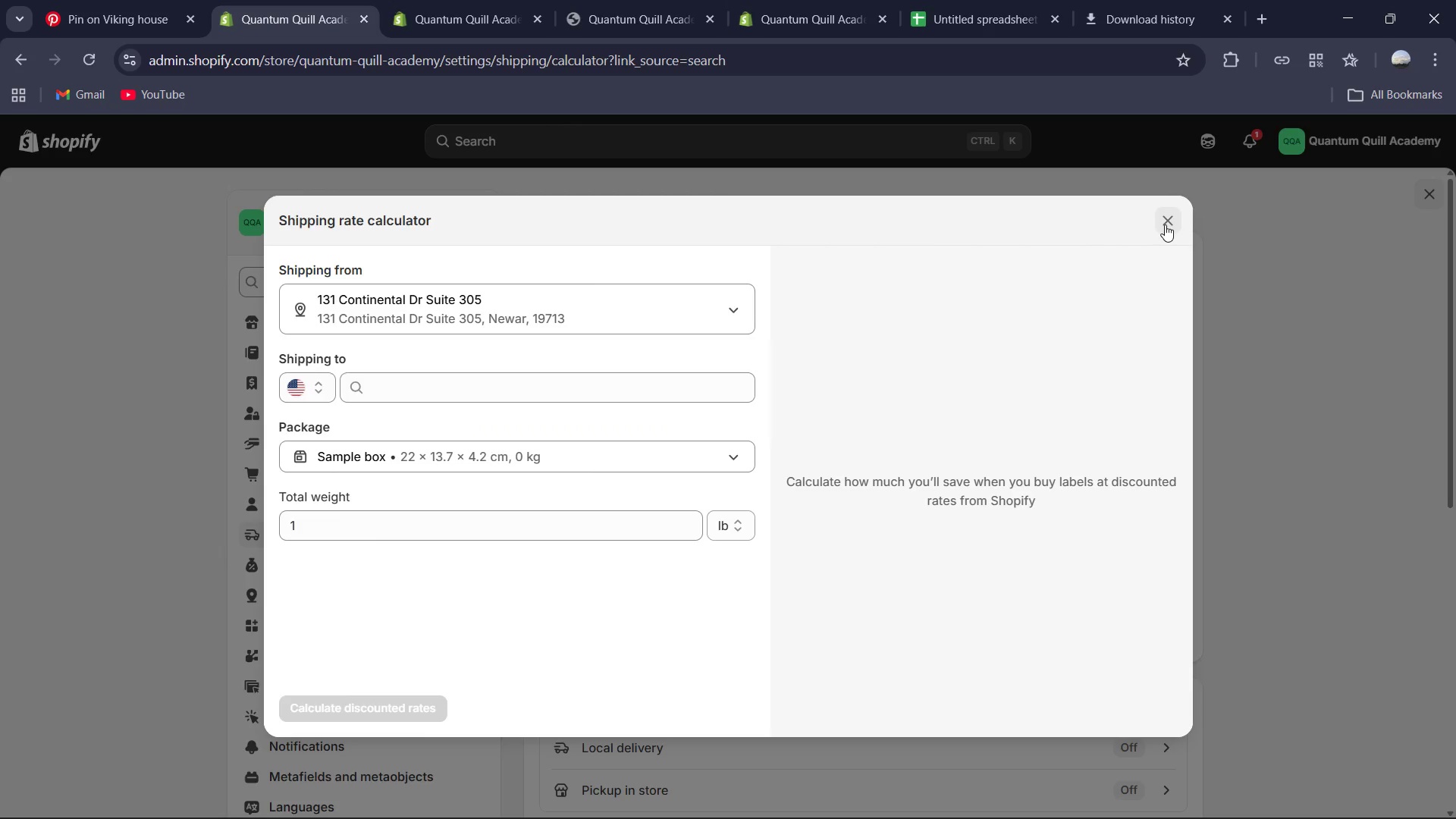 
left_click([1165, 224])
 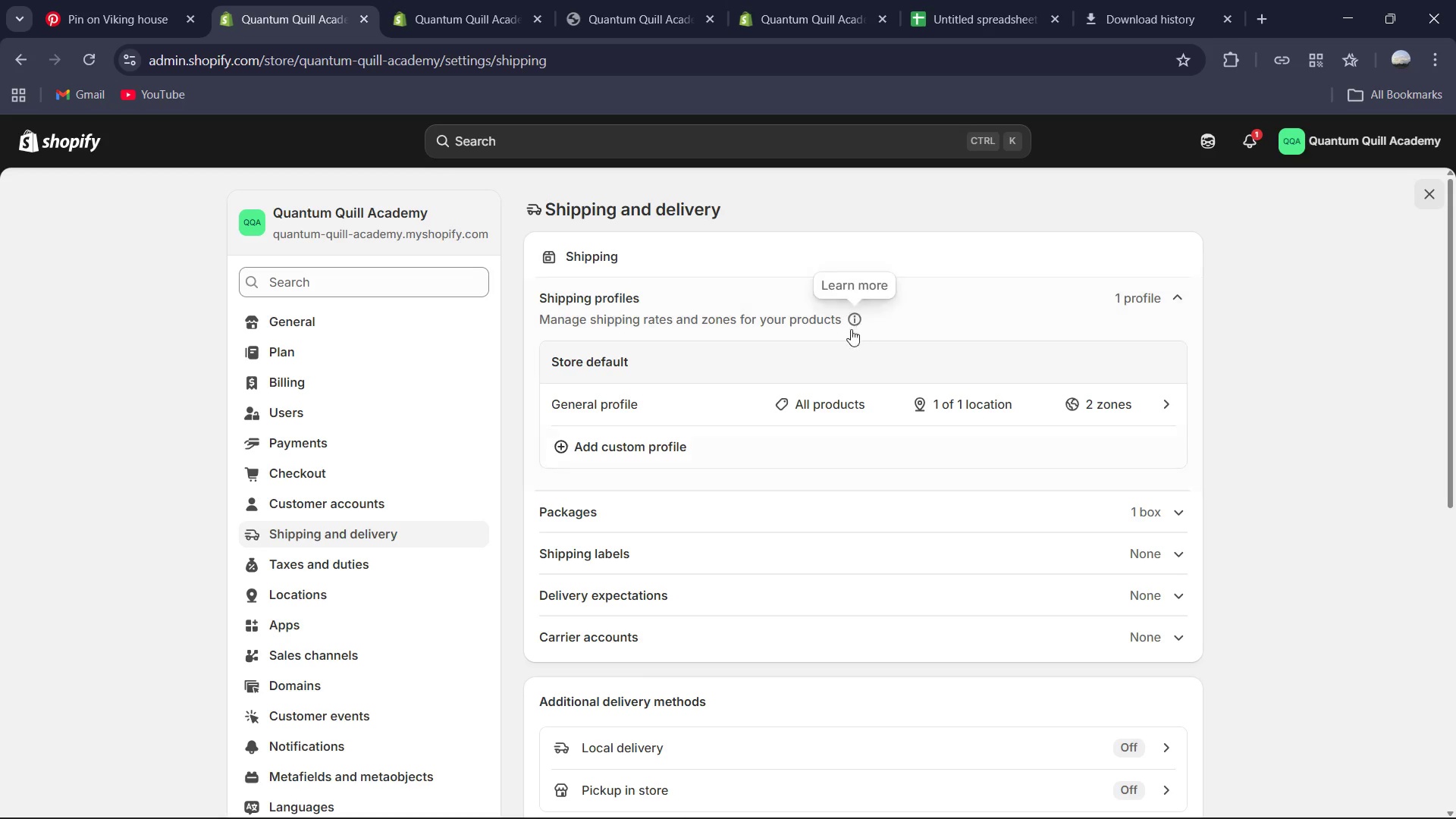 
scroll: coordinate [849, 387], scroll_direction: down, amount: 5.0
 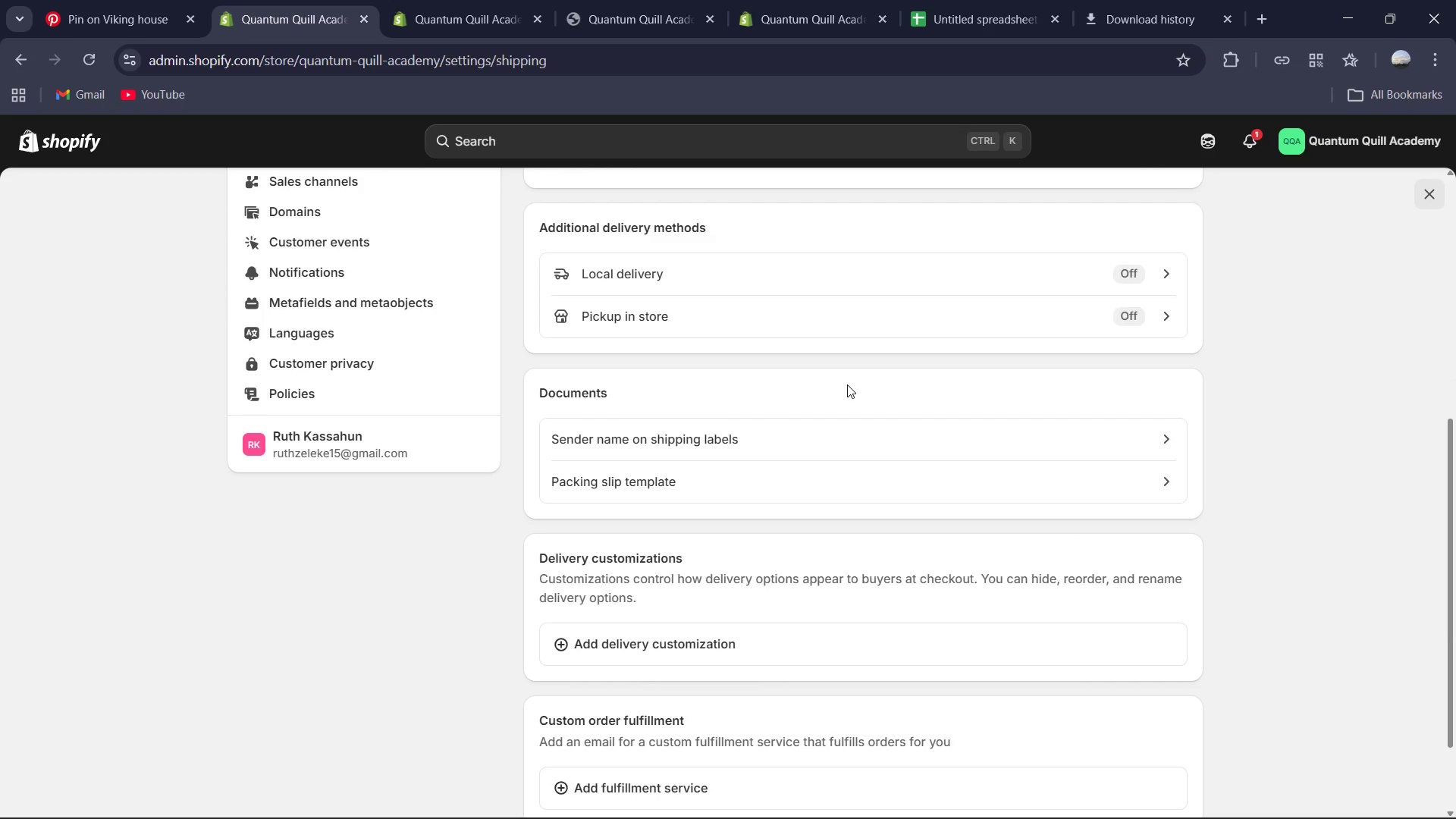 
scroll: coordinate [847, 384], scroll_direction: up, amount: 5.0
 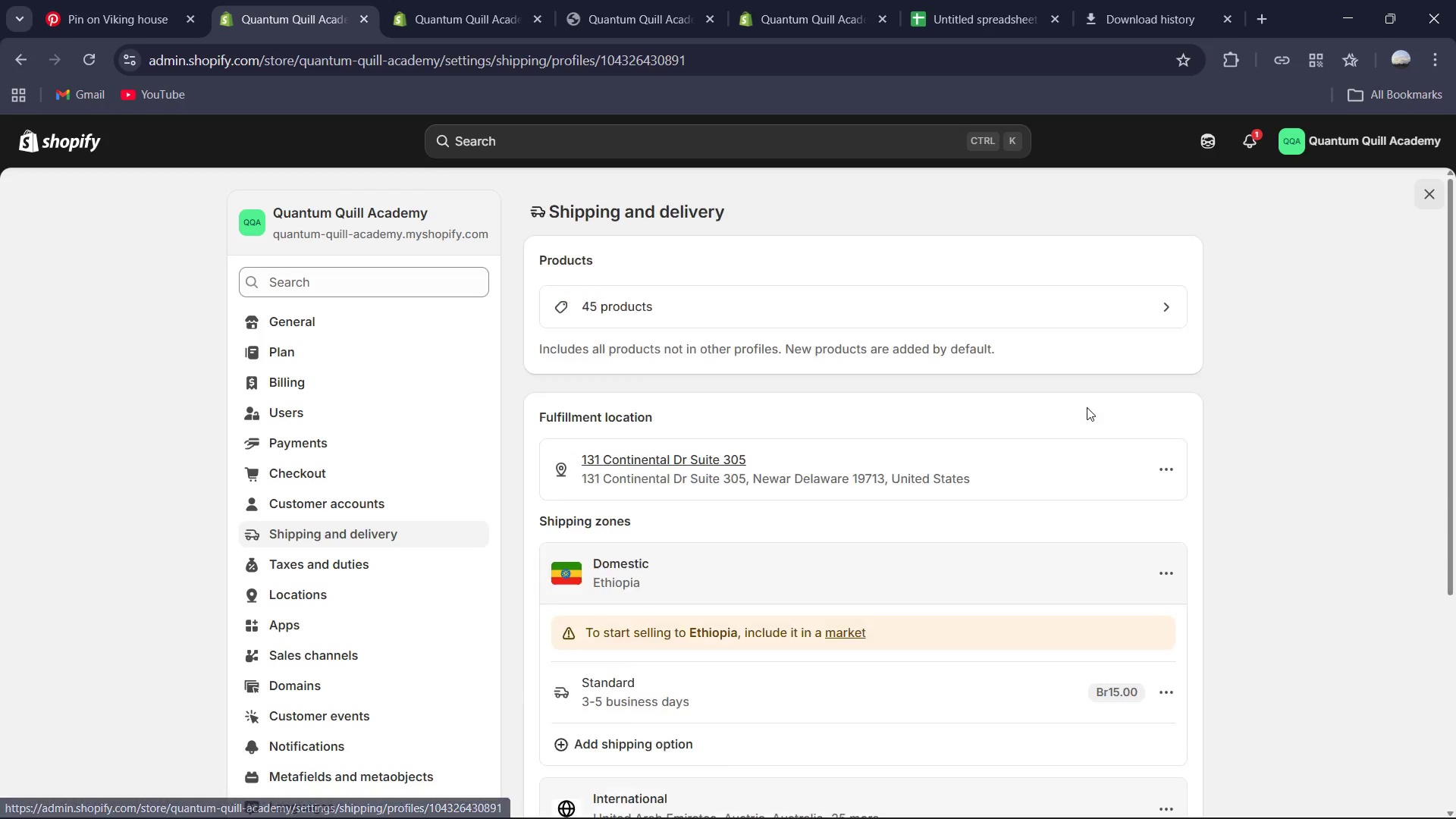 
scroll: coordinate [833, 424], scroll_direction: down, amount: 1.0
 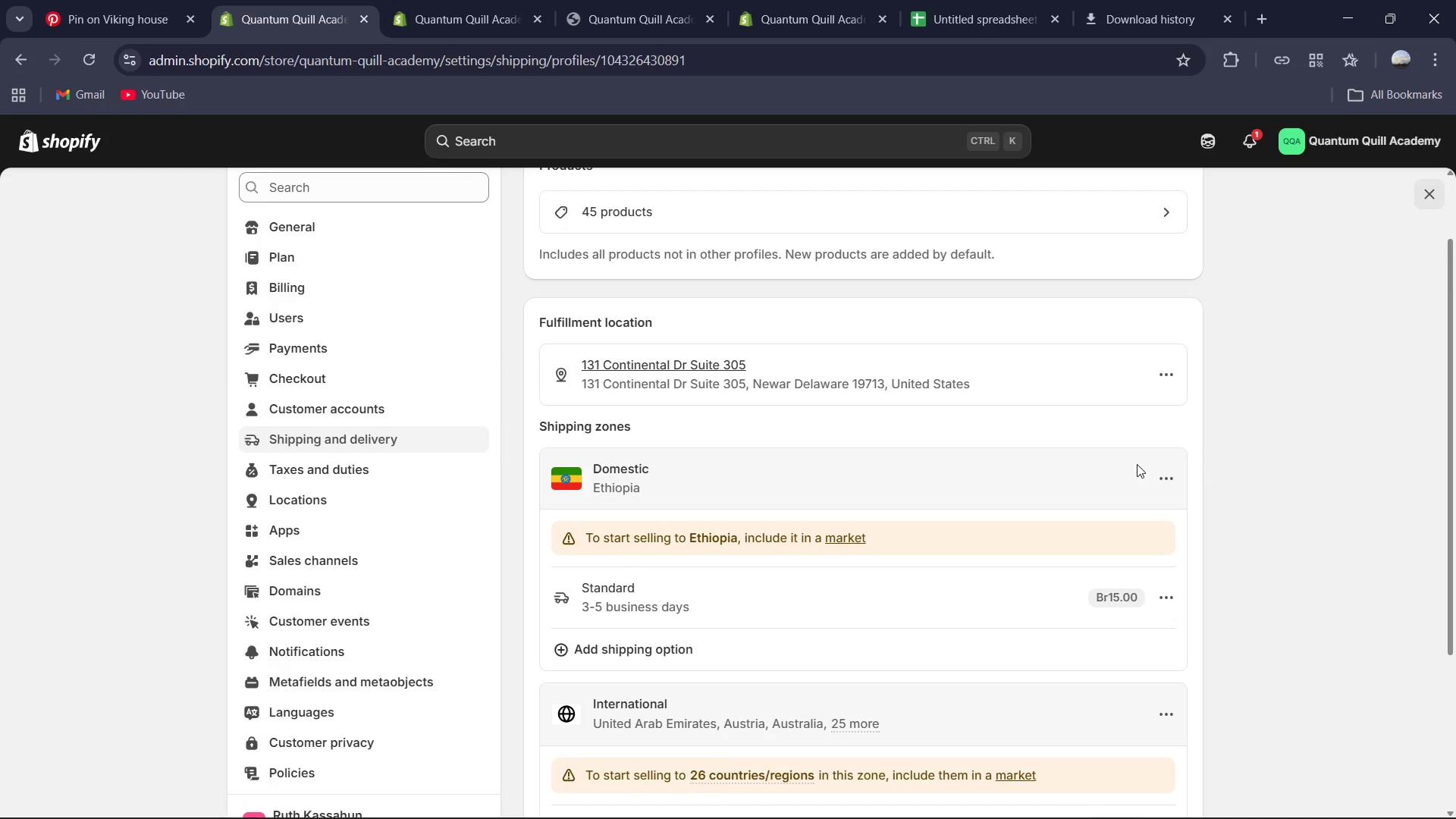 
left_click([1159, 472])
 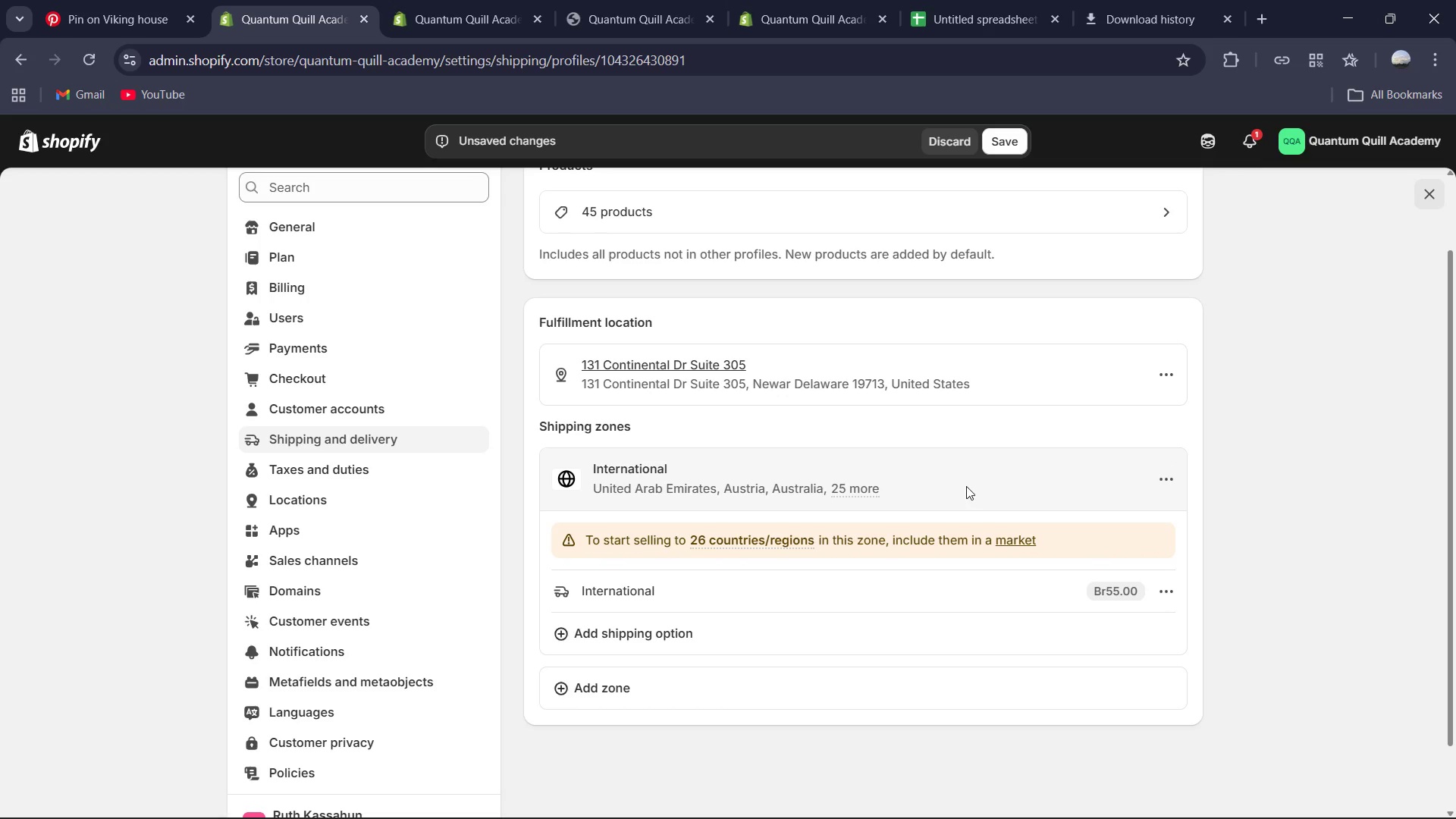 
wait(6.39)
 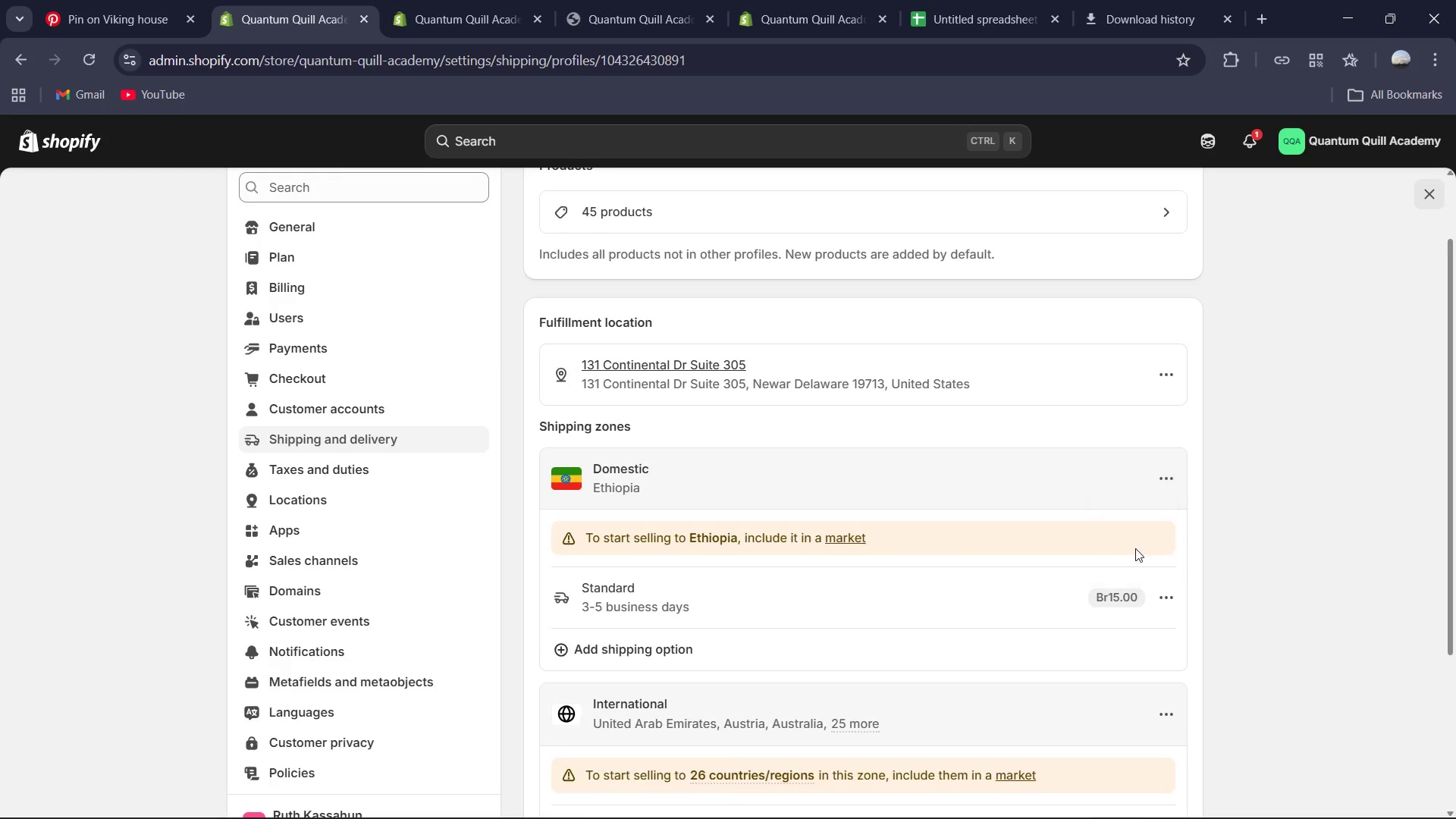 
scroll: coordinate [863, 479], scroll_direction: up, amount: 2.0
 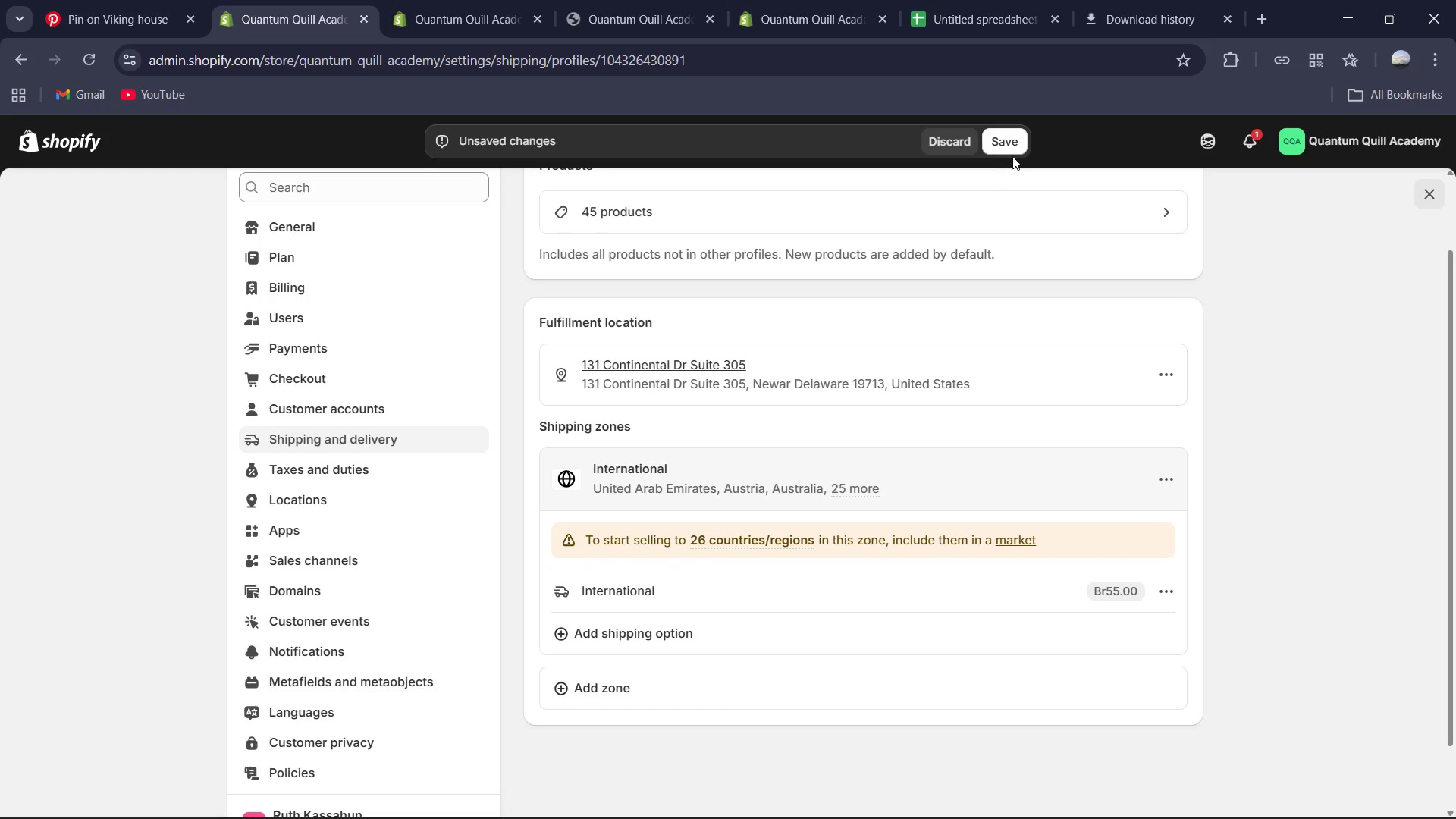 
left_click([1010, 148])
 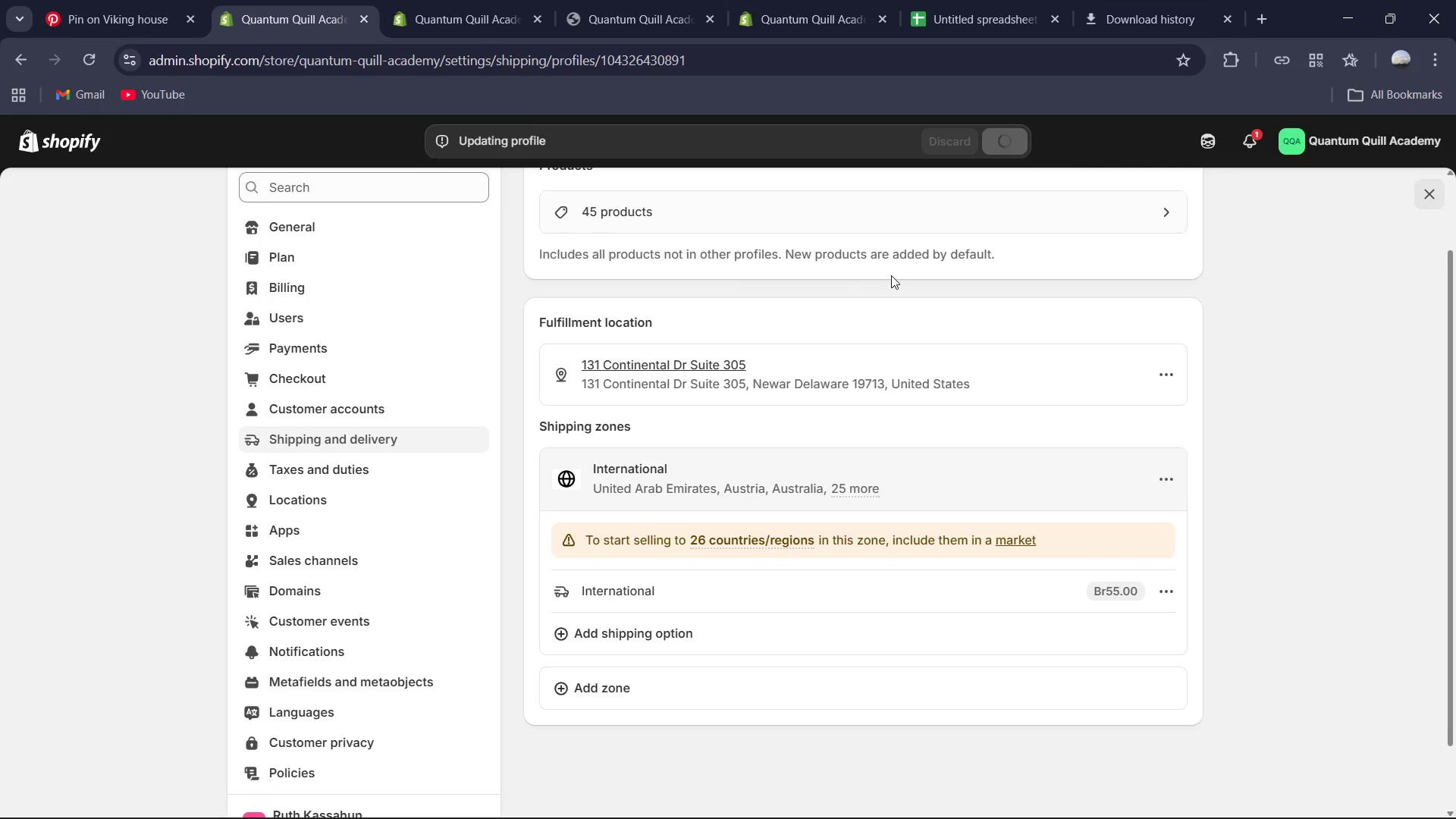 
scroll: coordinate [855, 301], scroll_direction: up, amount: 3.0
 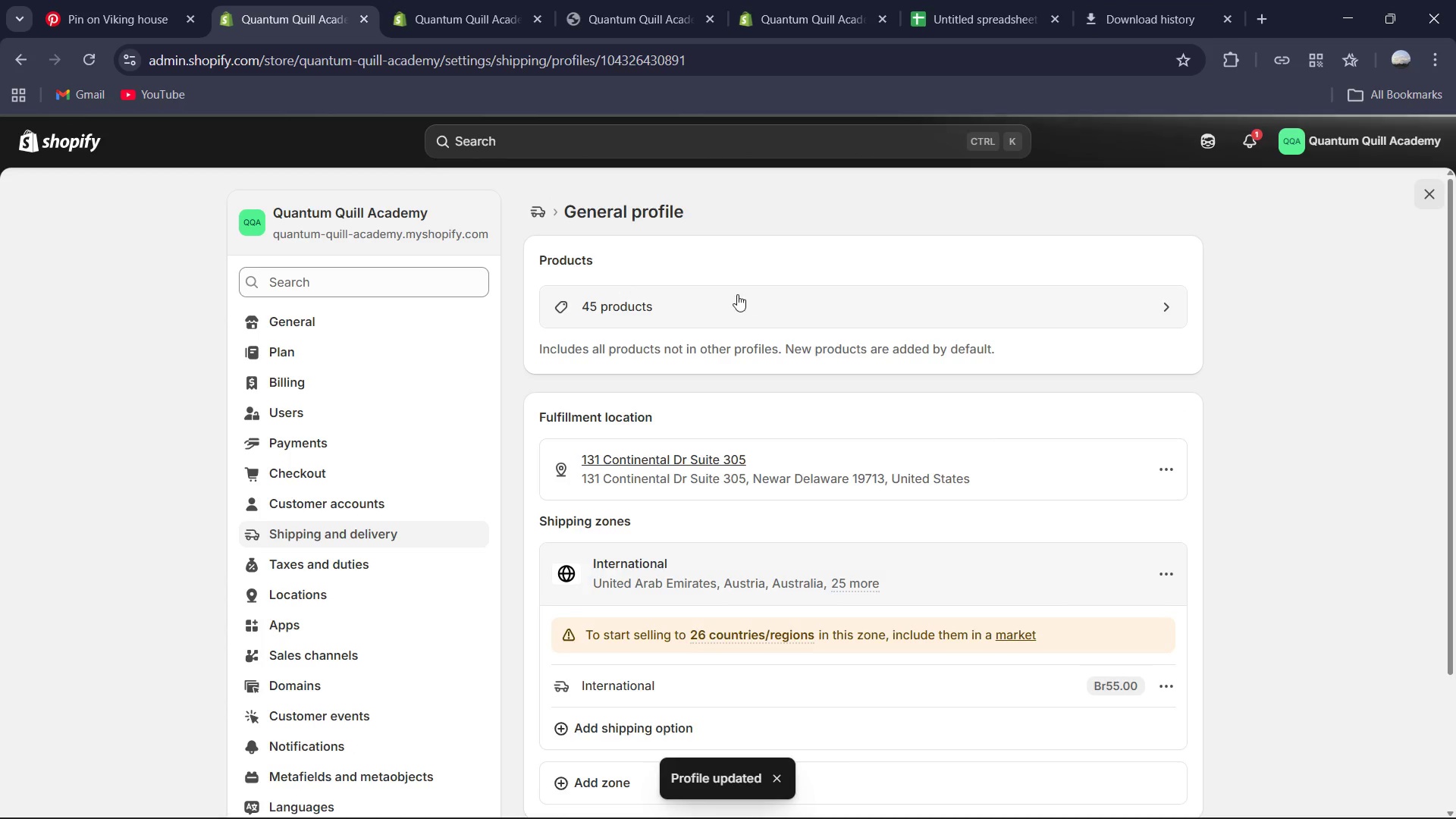 
scroll: coordinate [757, 306], scroll_direction: down, amount: 2.0
 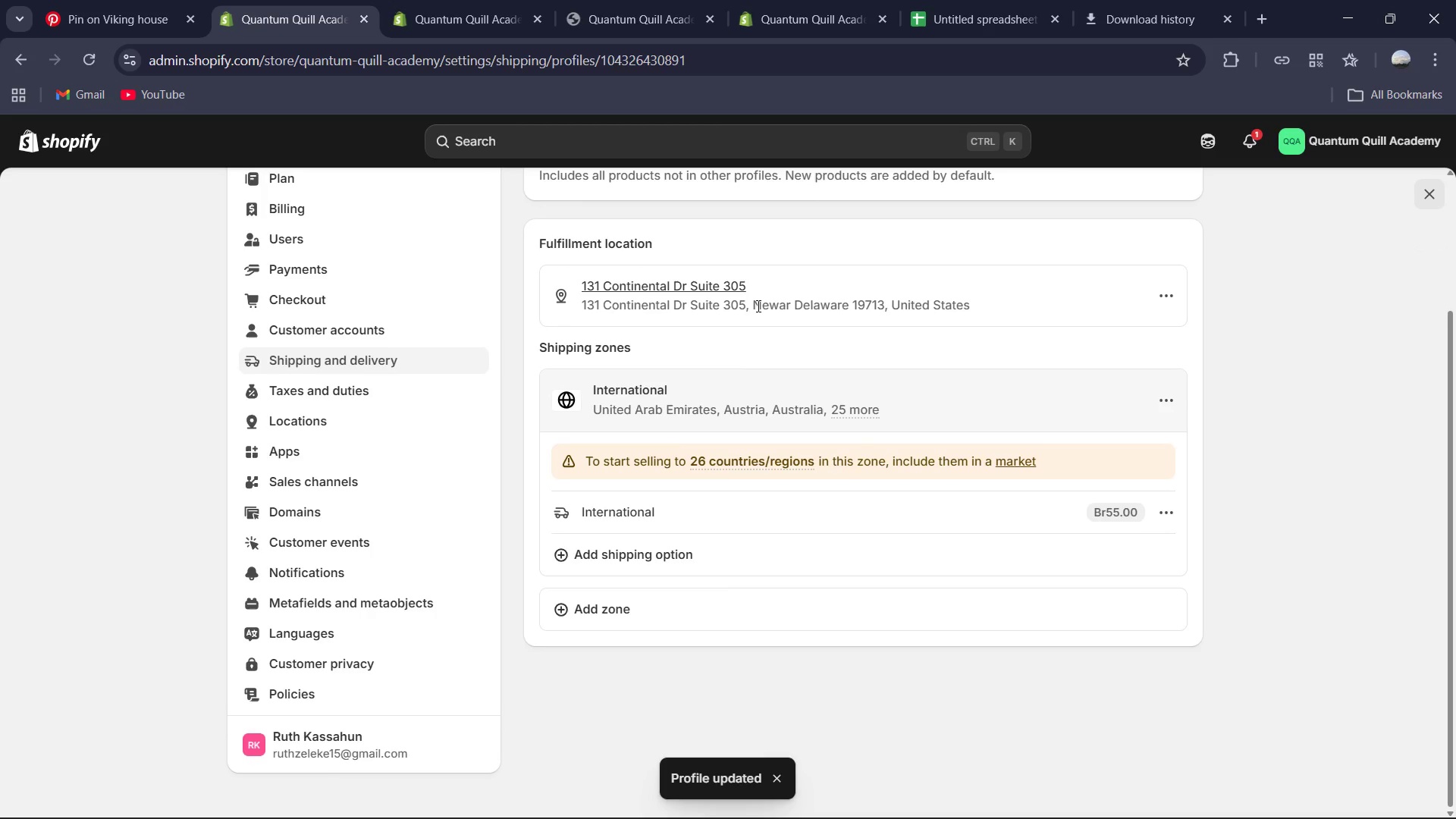 
scroll: coordinate [757, 306], scroll_direction: up, amount: 2.0
 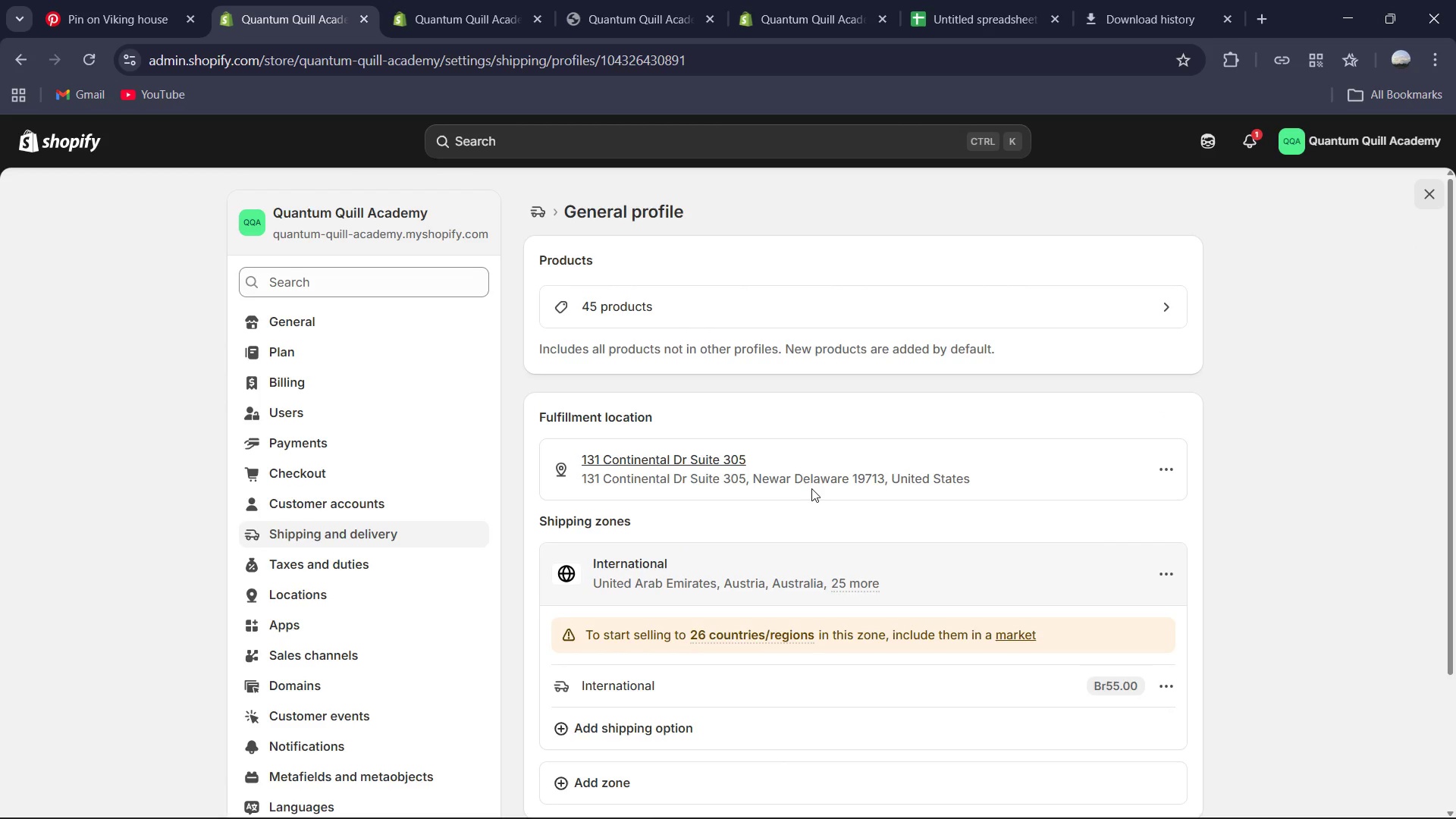 
wait(5.08)
 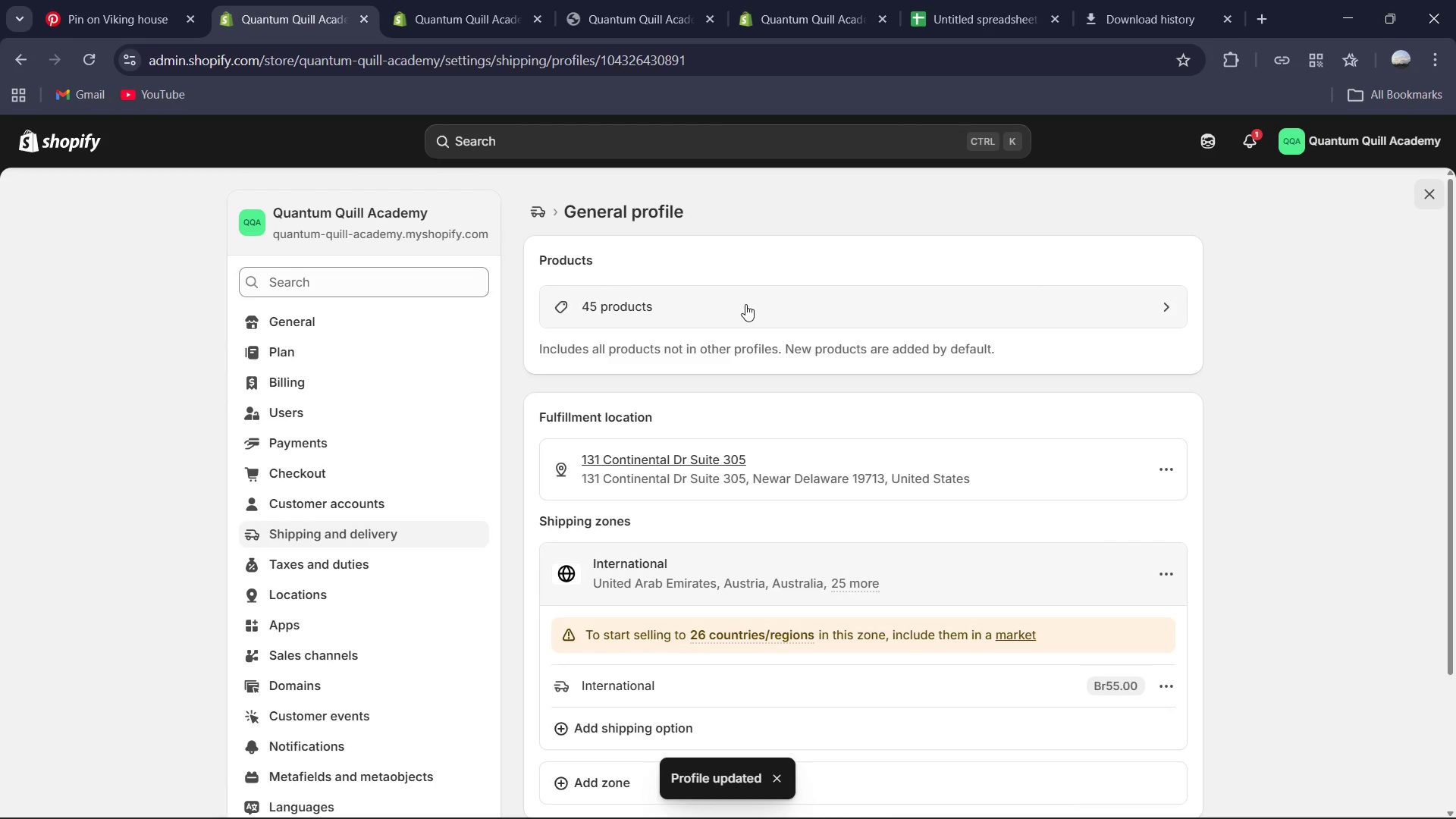 
left_click([1173, 467])
 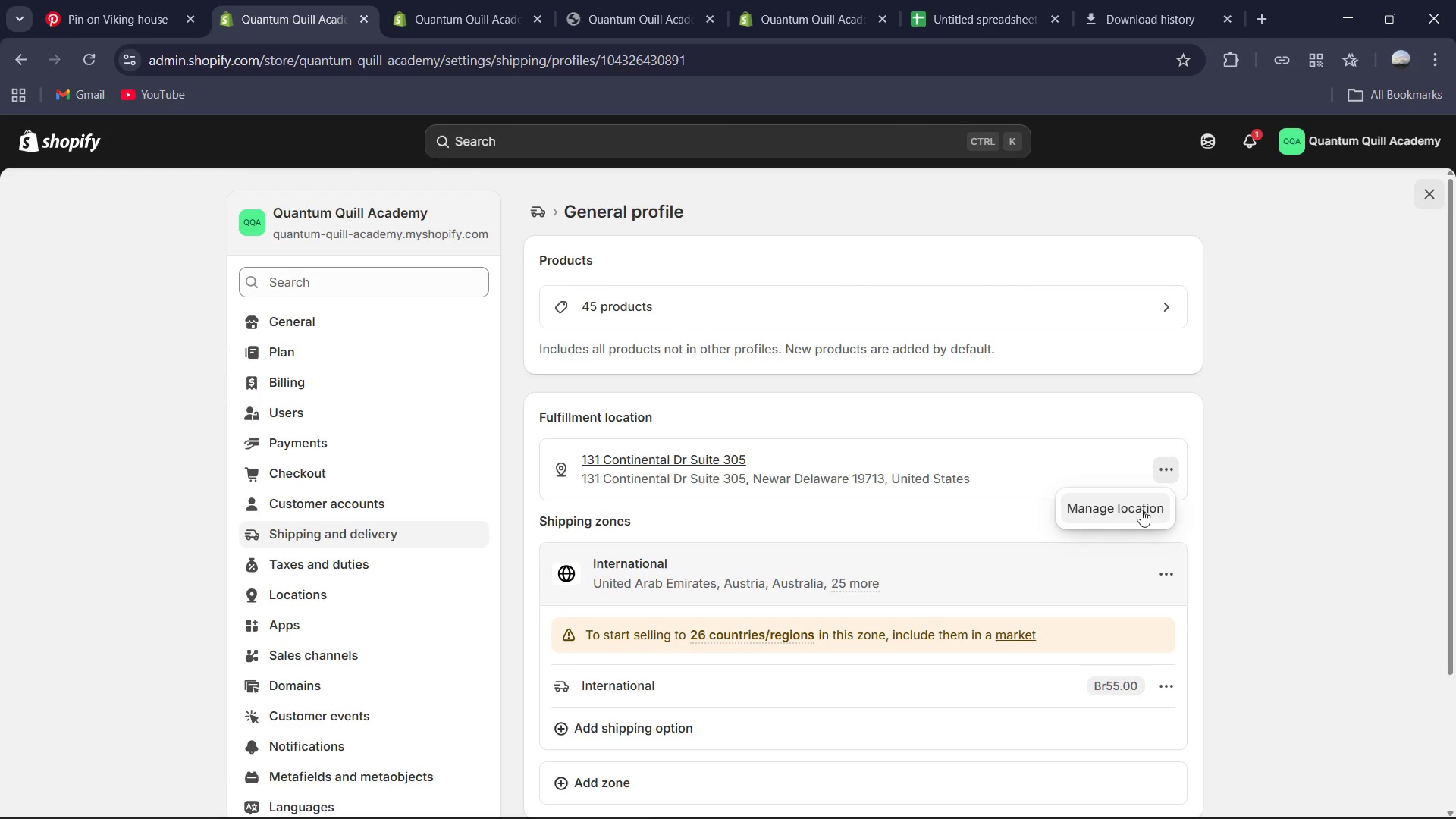 
left_click([1139, 509])
 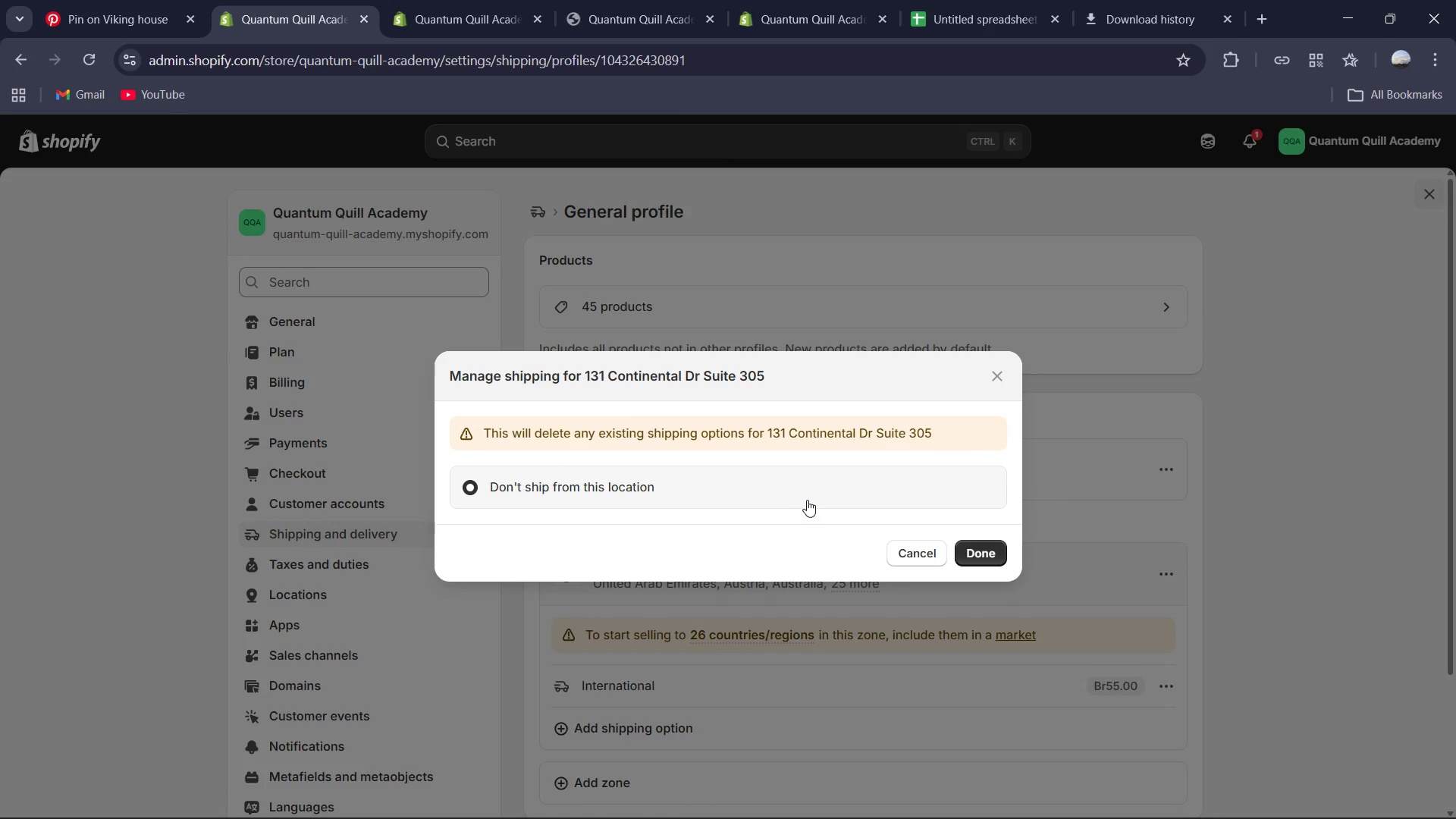 
left_click([811, 499])
 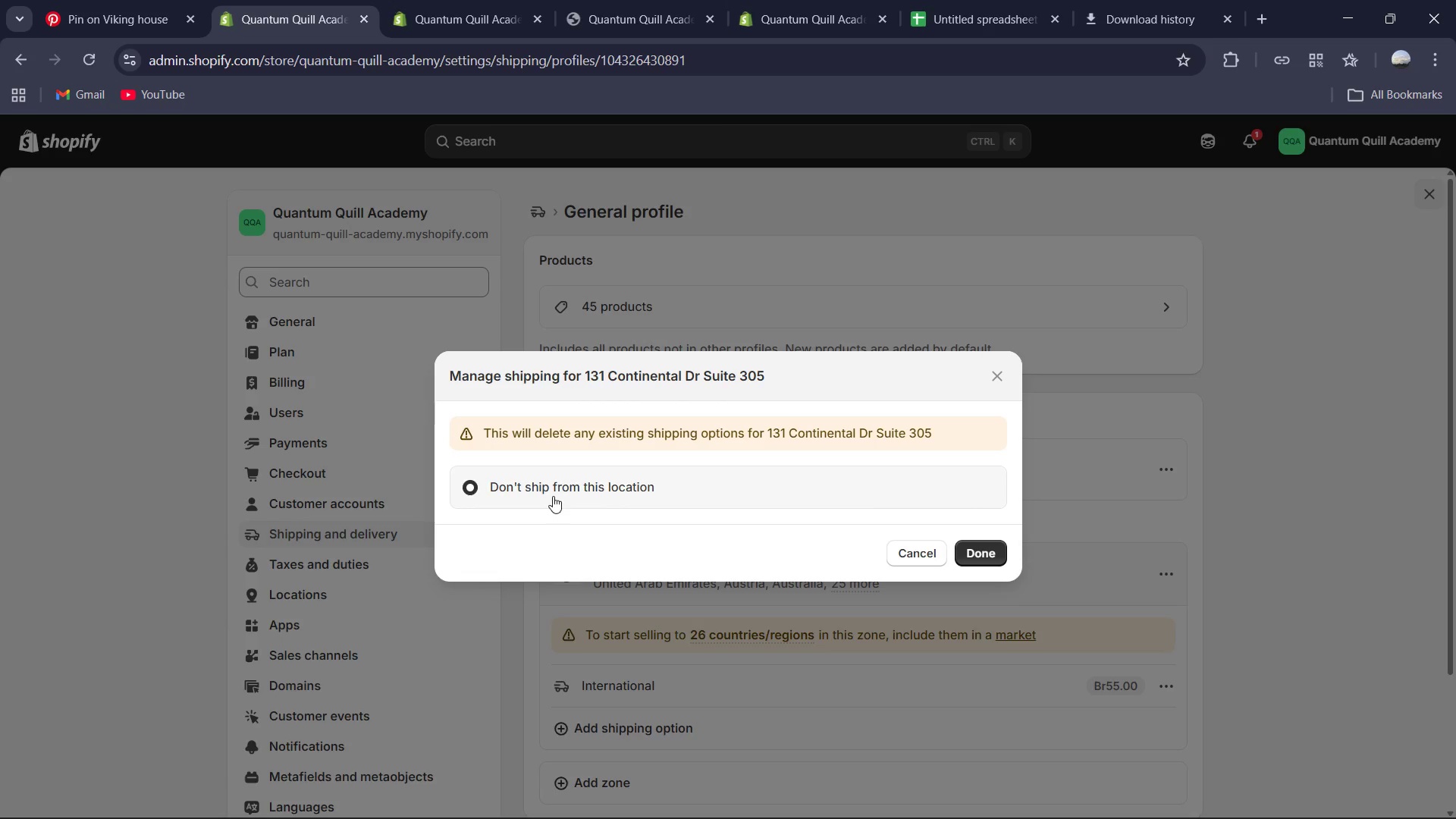 
left_click([463, 491])
 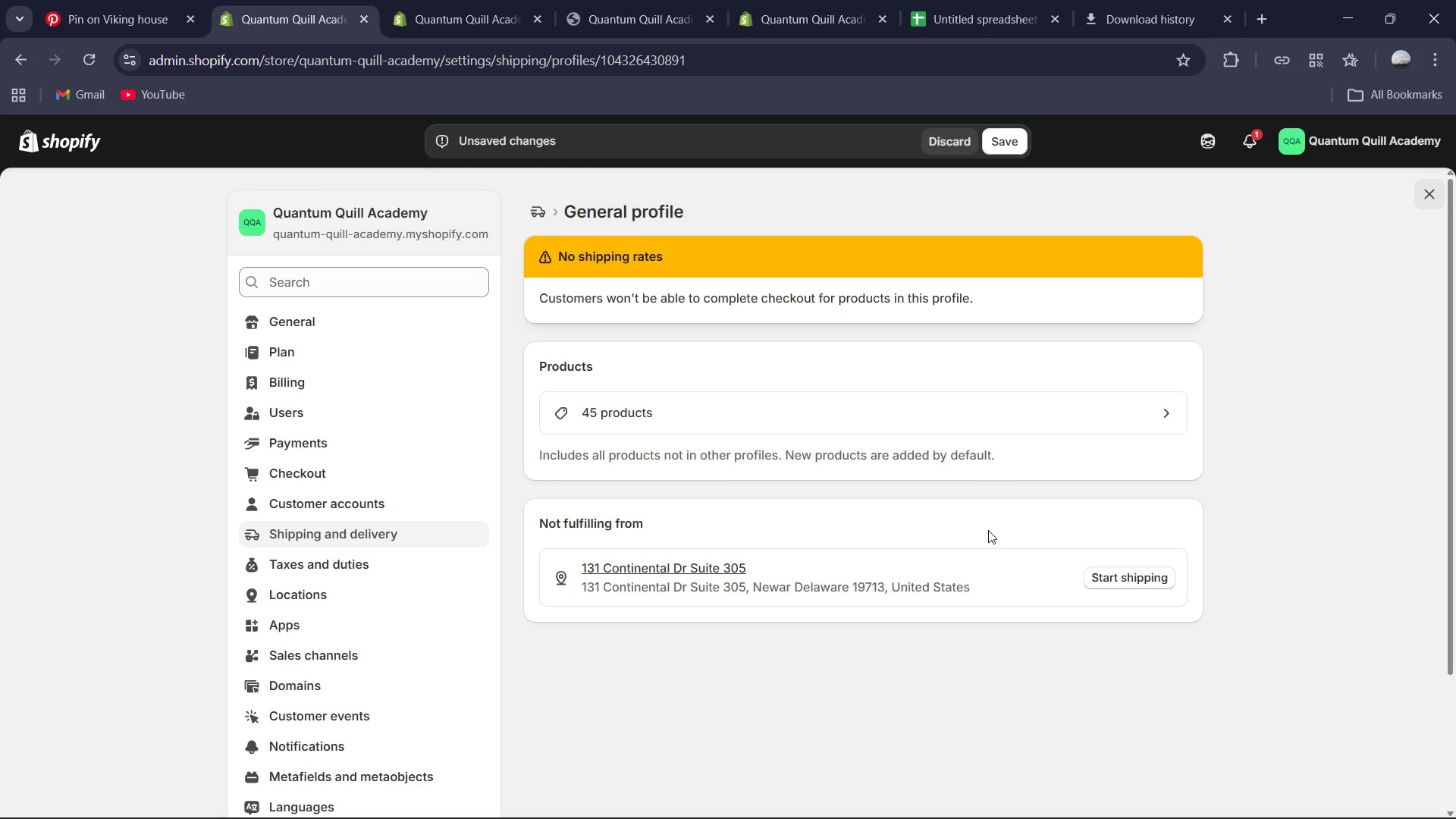 
key(Control+Z)
 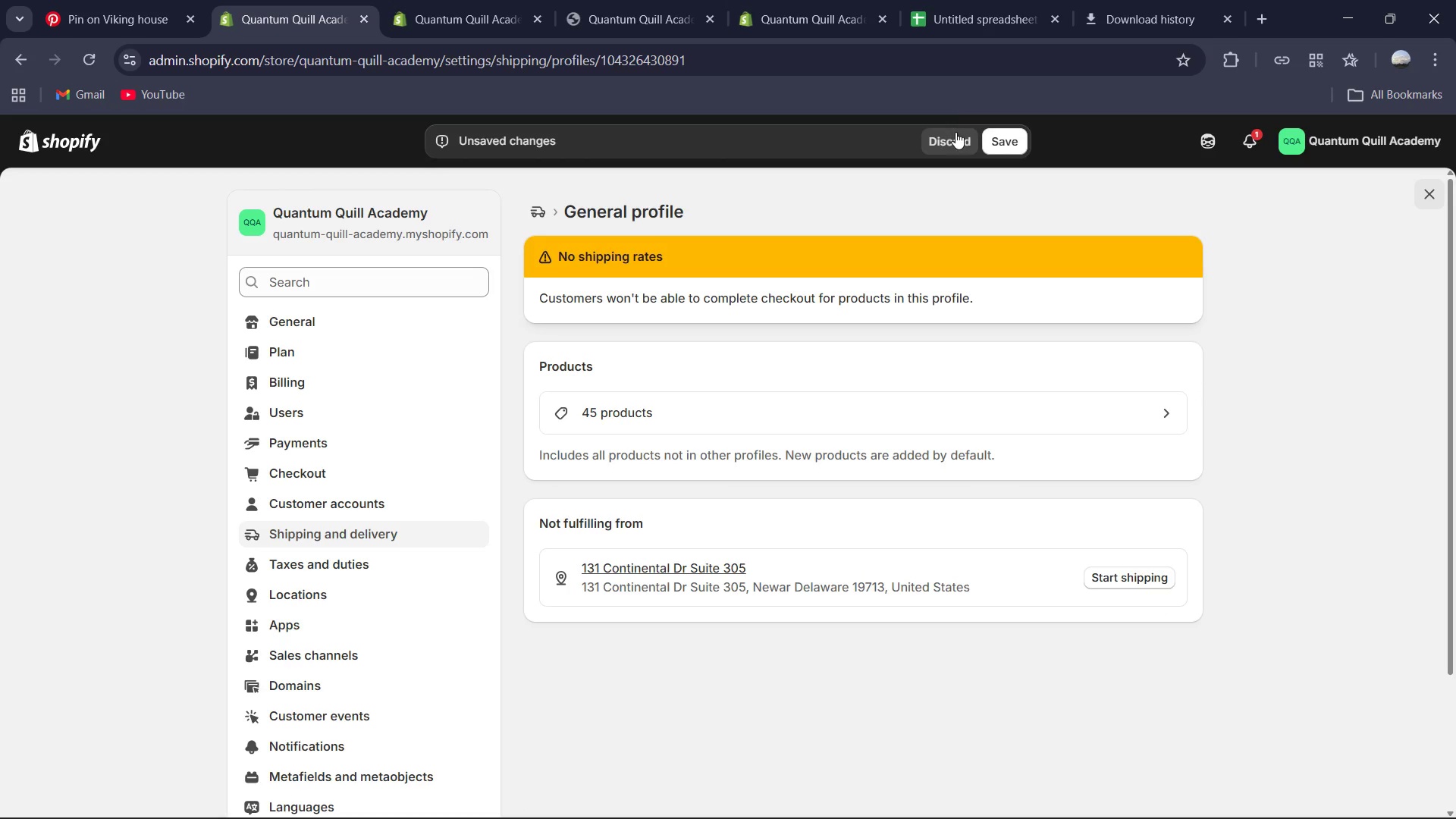 
left_click([946, 133])
 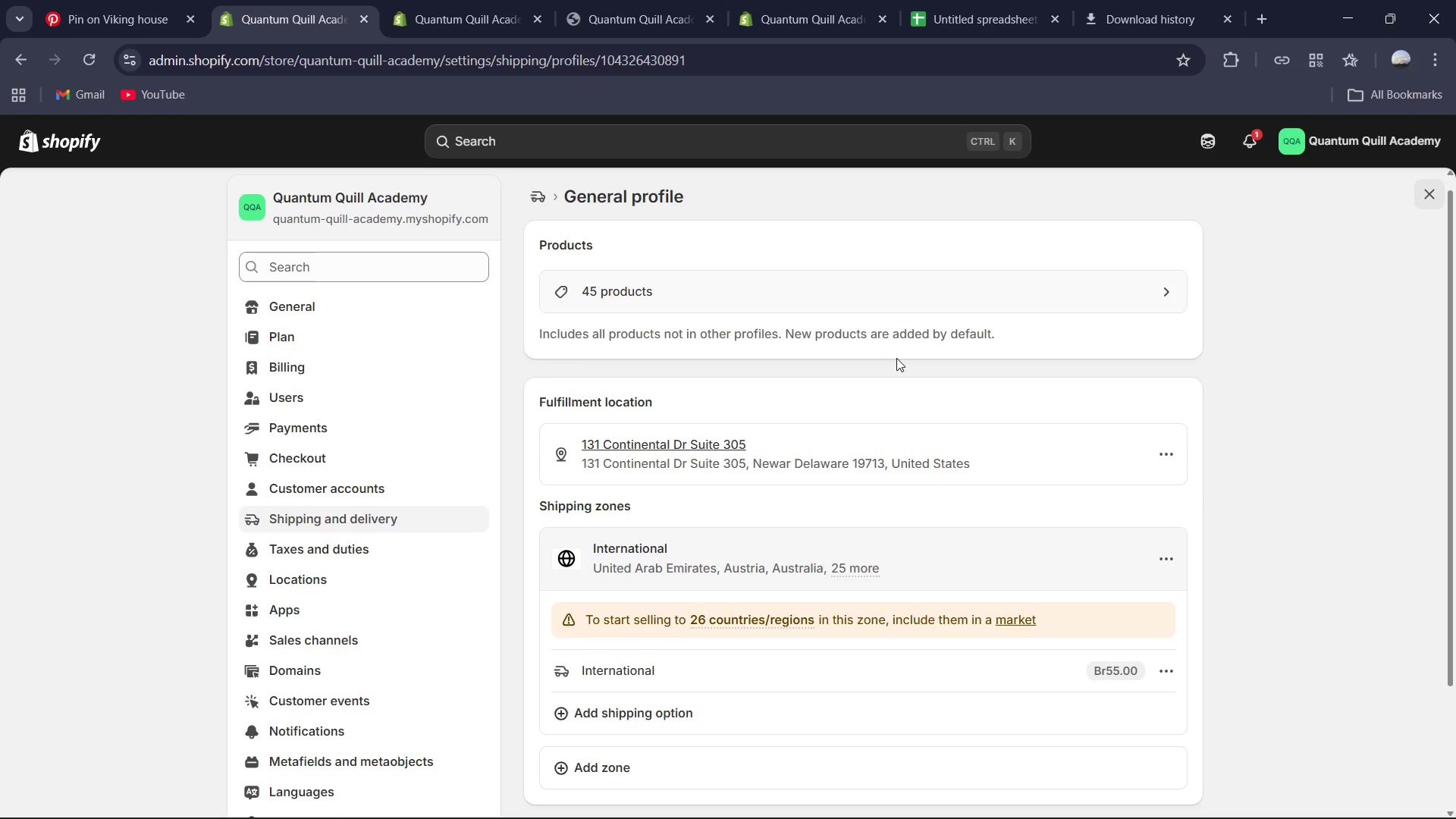 
scroll: coordinate [899, 367], scroll_direction: down, amount: 1.0
 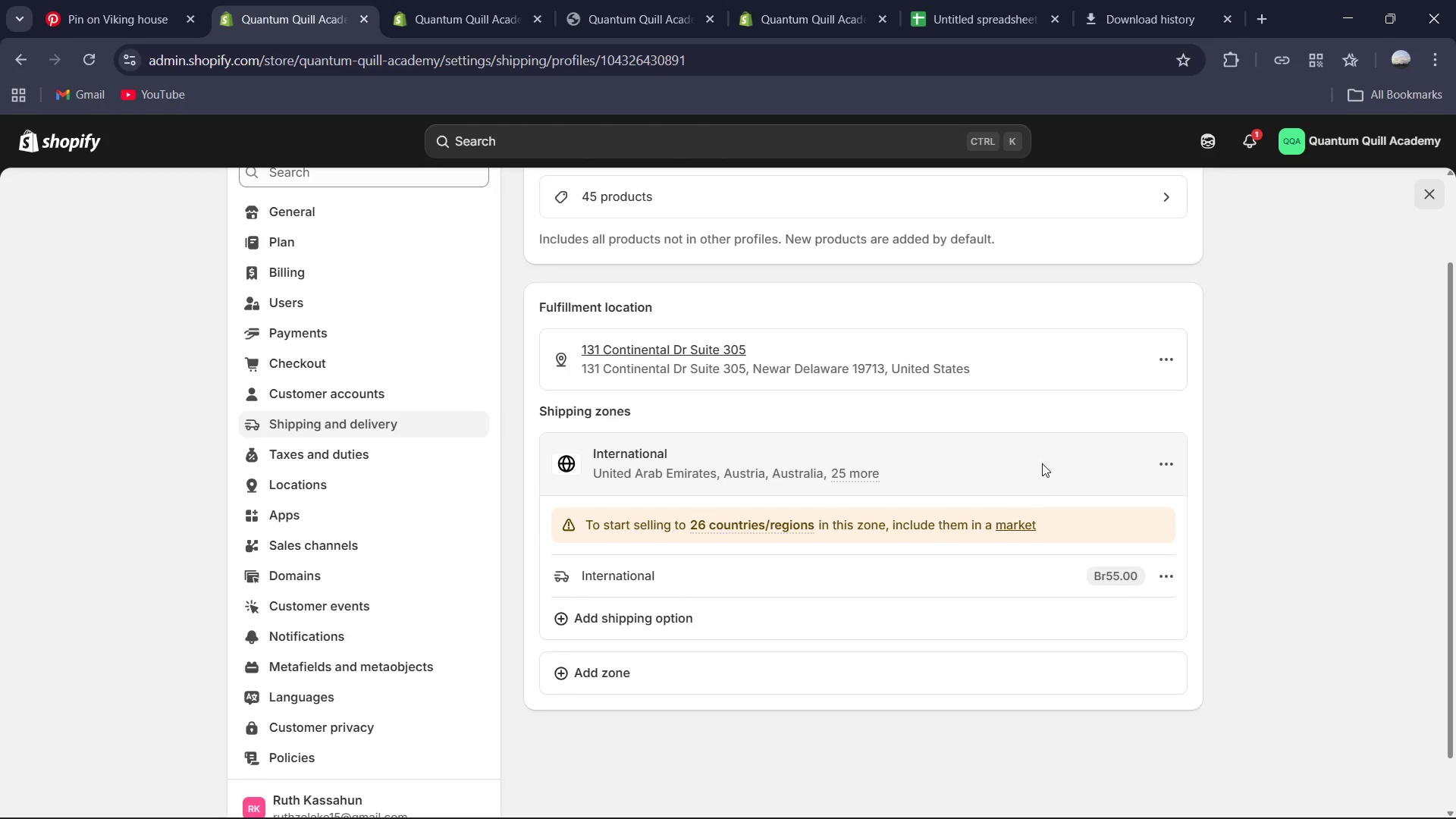 
wait(5.24)
 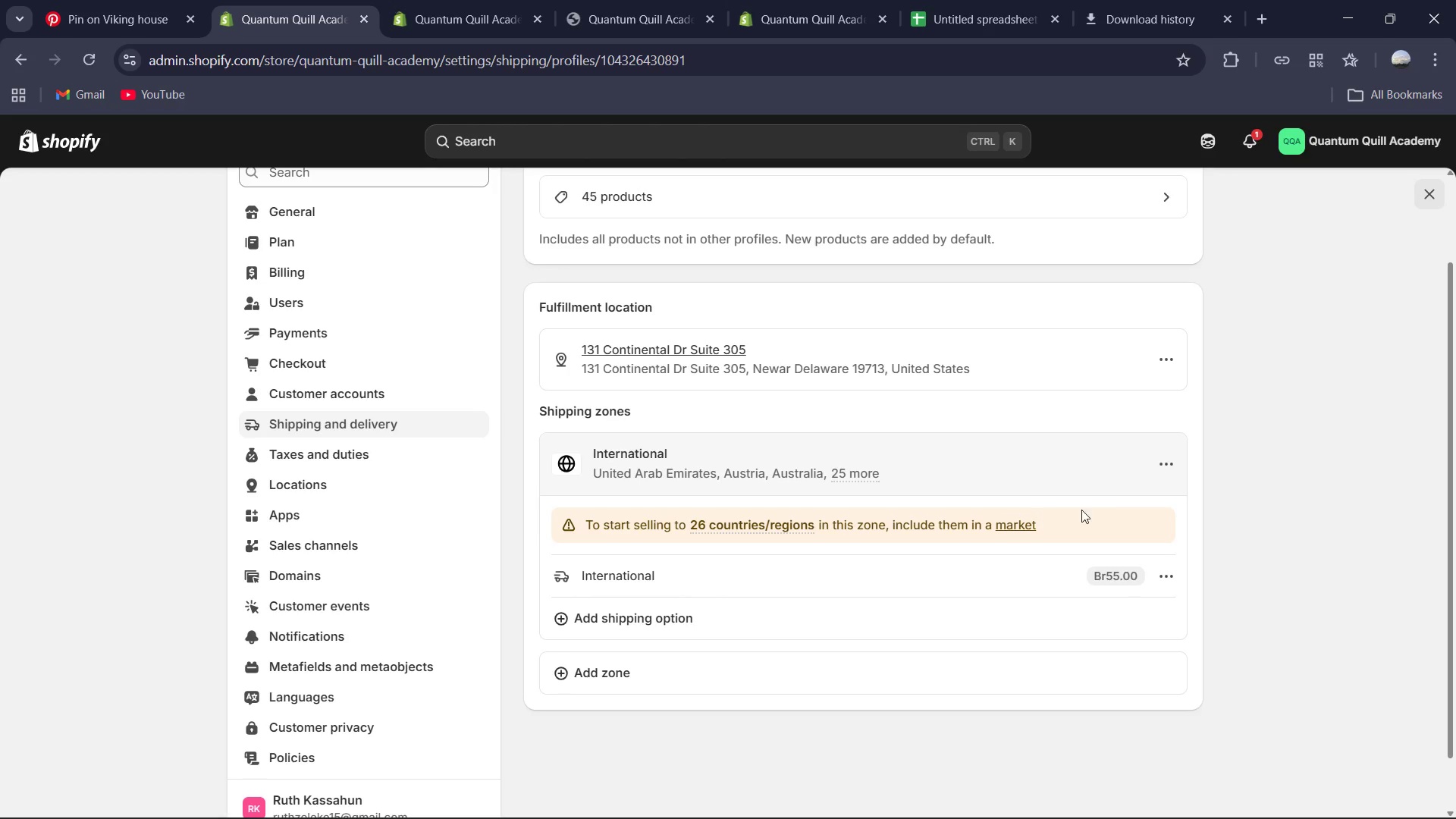 
left_click([728, 620])
 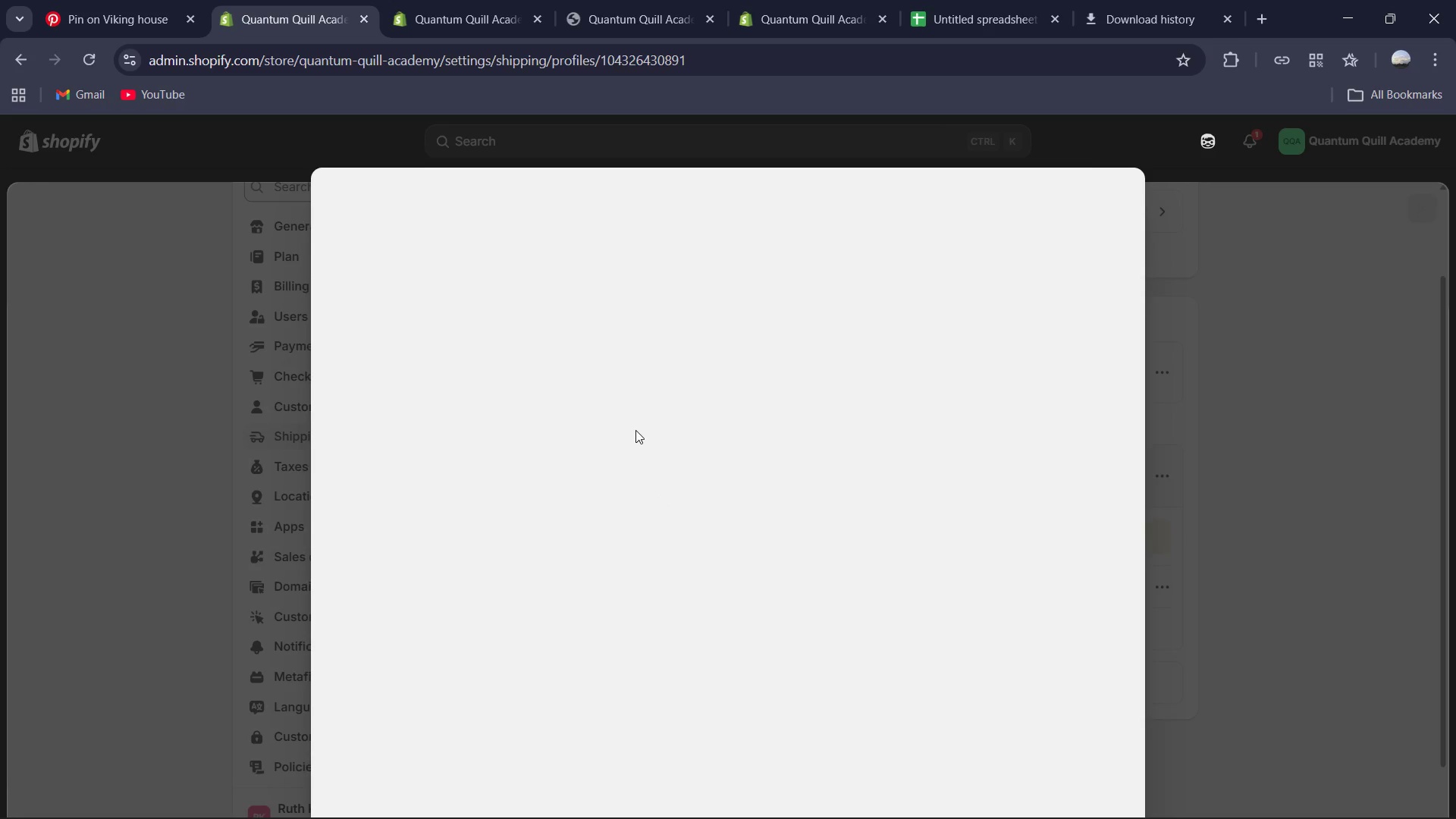 
wait(8.44)
 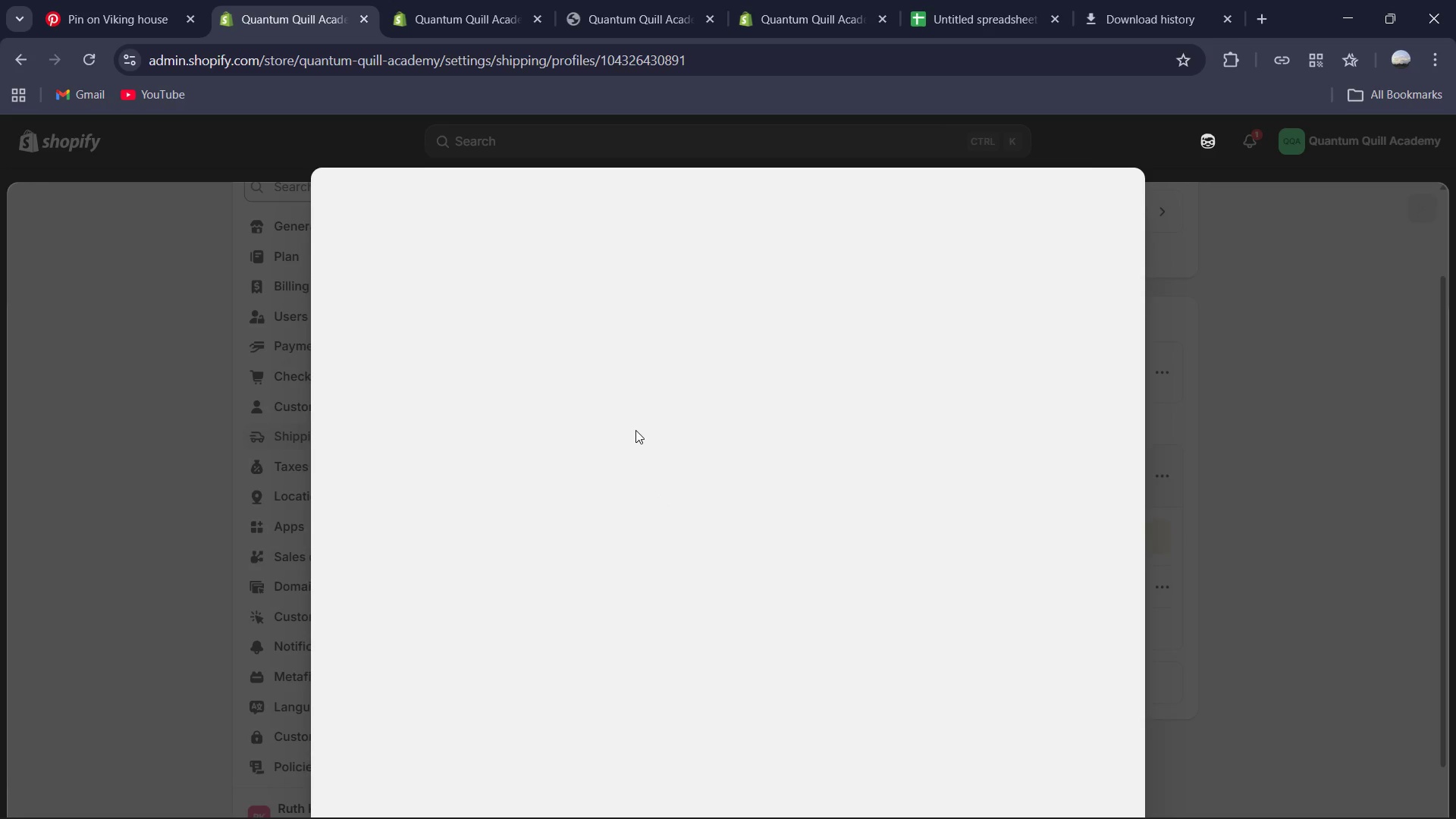 
left_click([524, 269])
 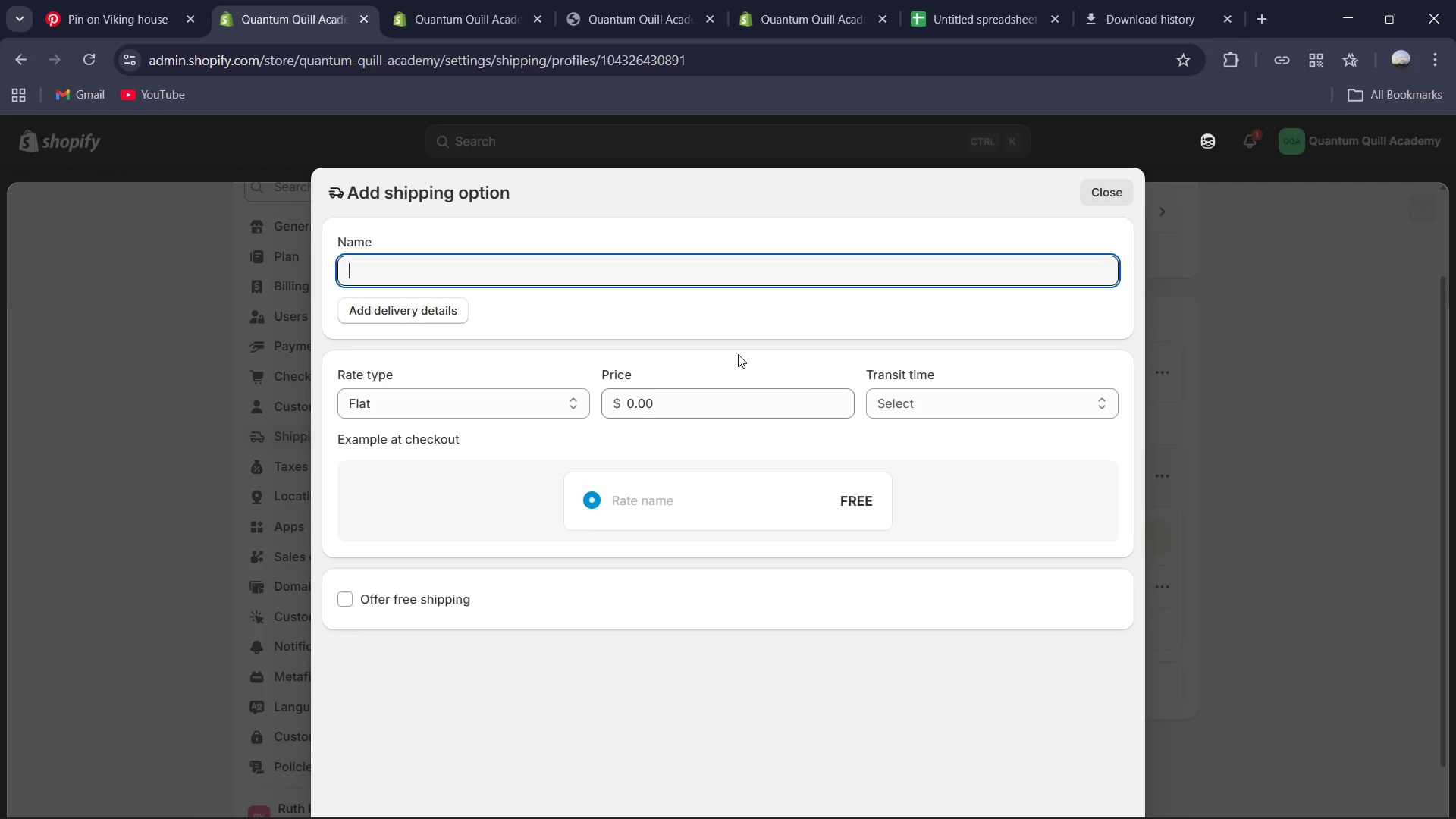 
type(Standard )
 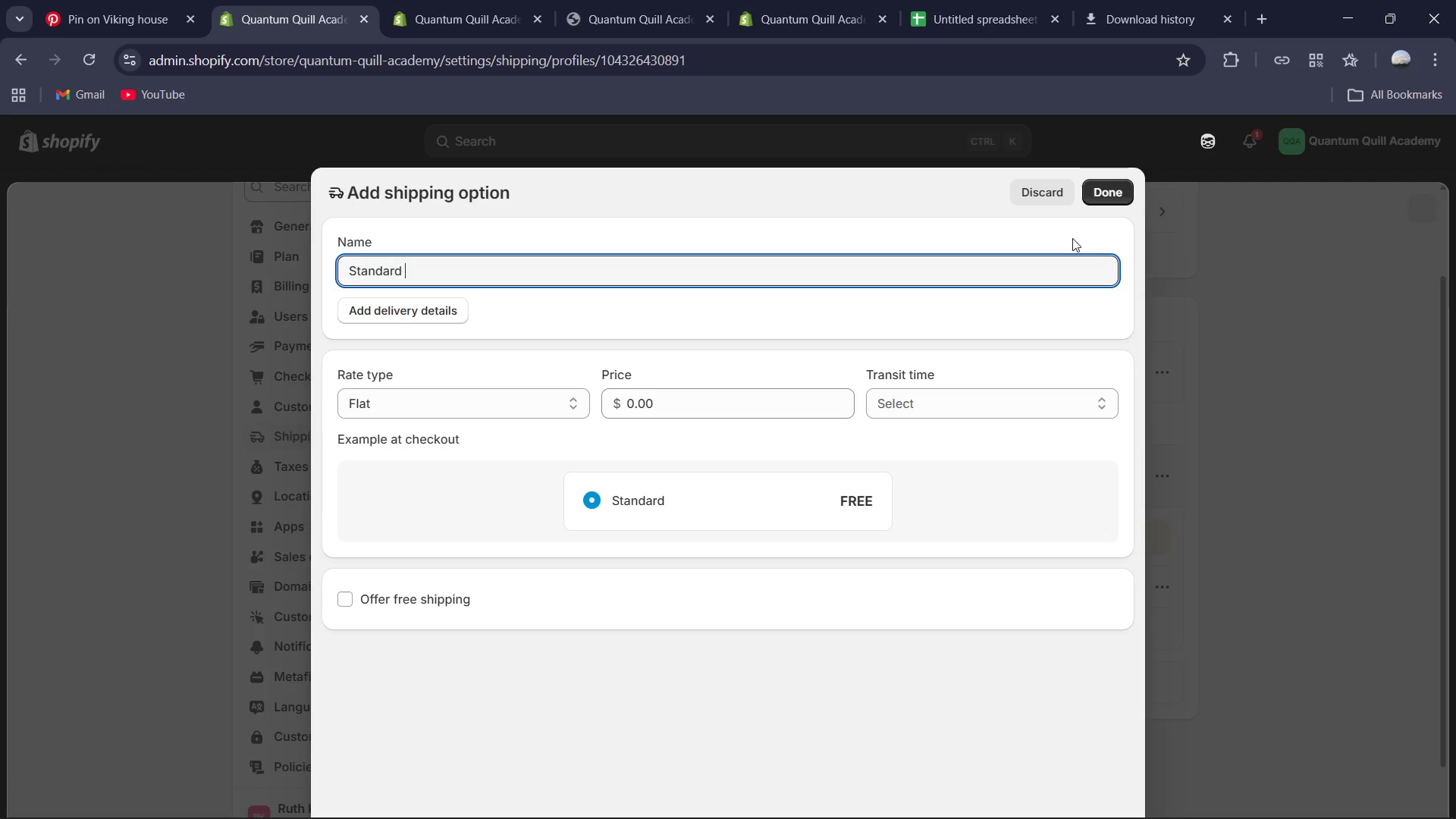 
key(Control+A)
 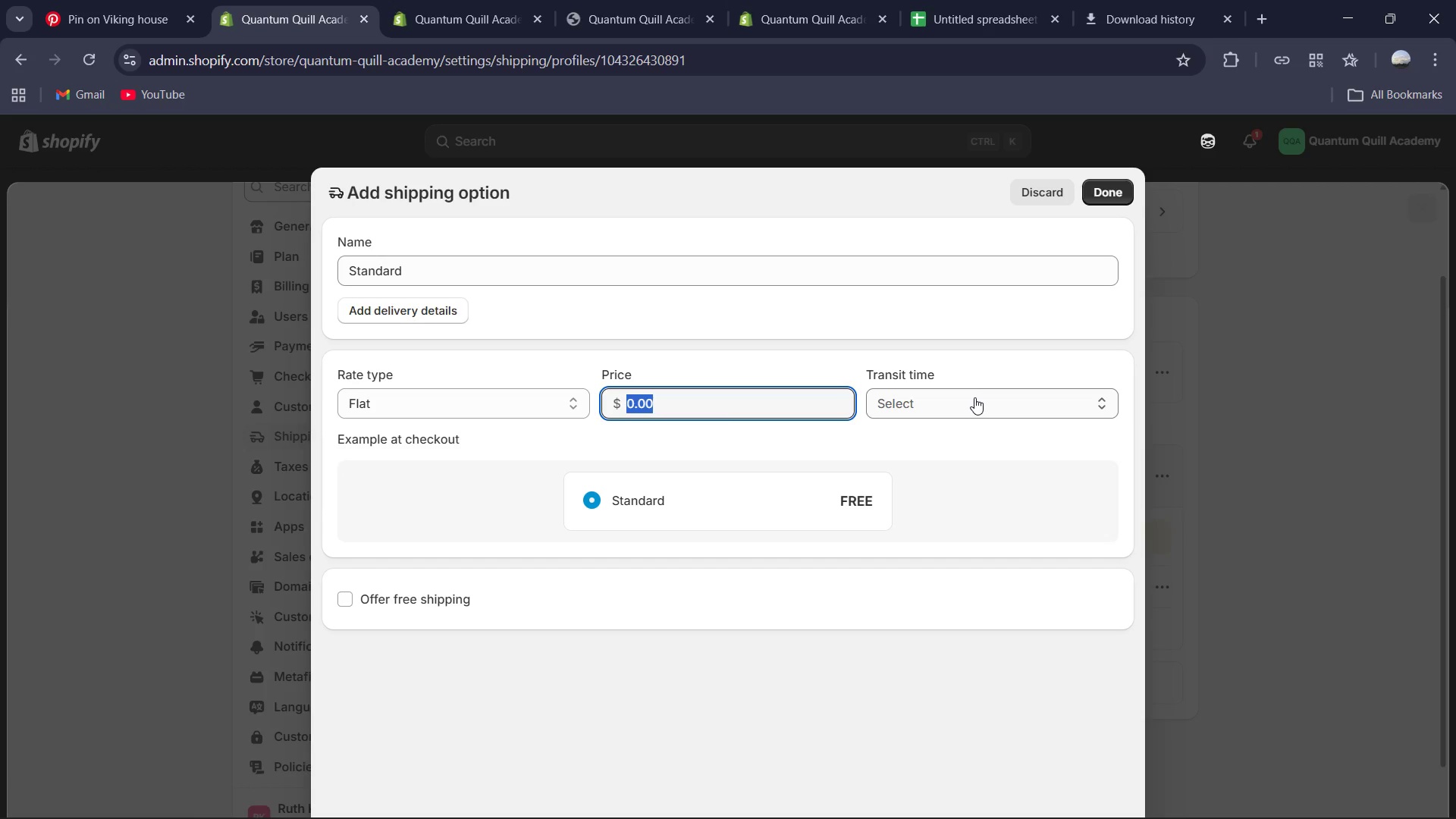 
key(Numpad1)
 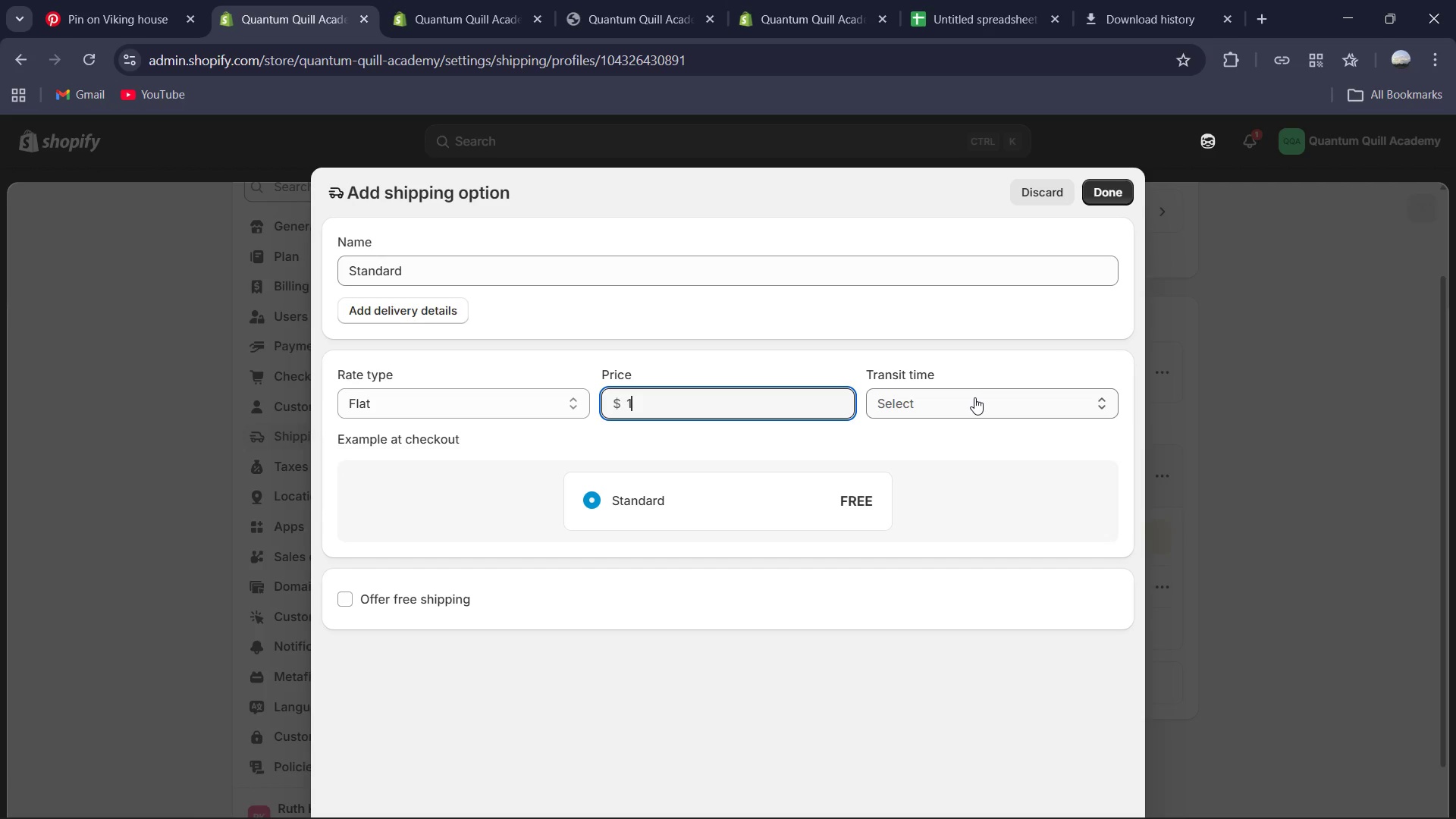 
key(Numpad5)
 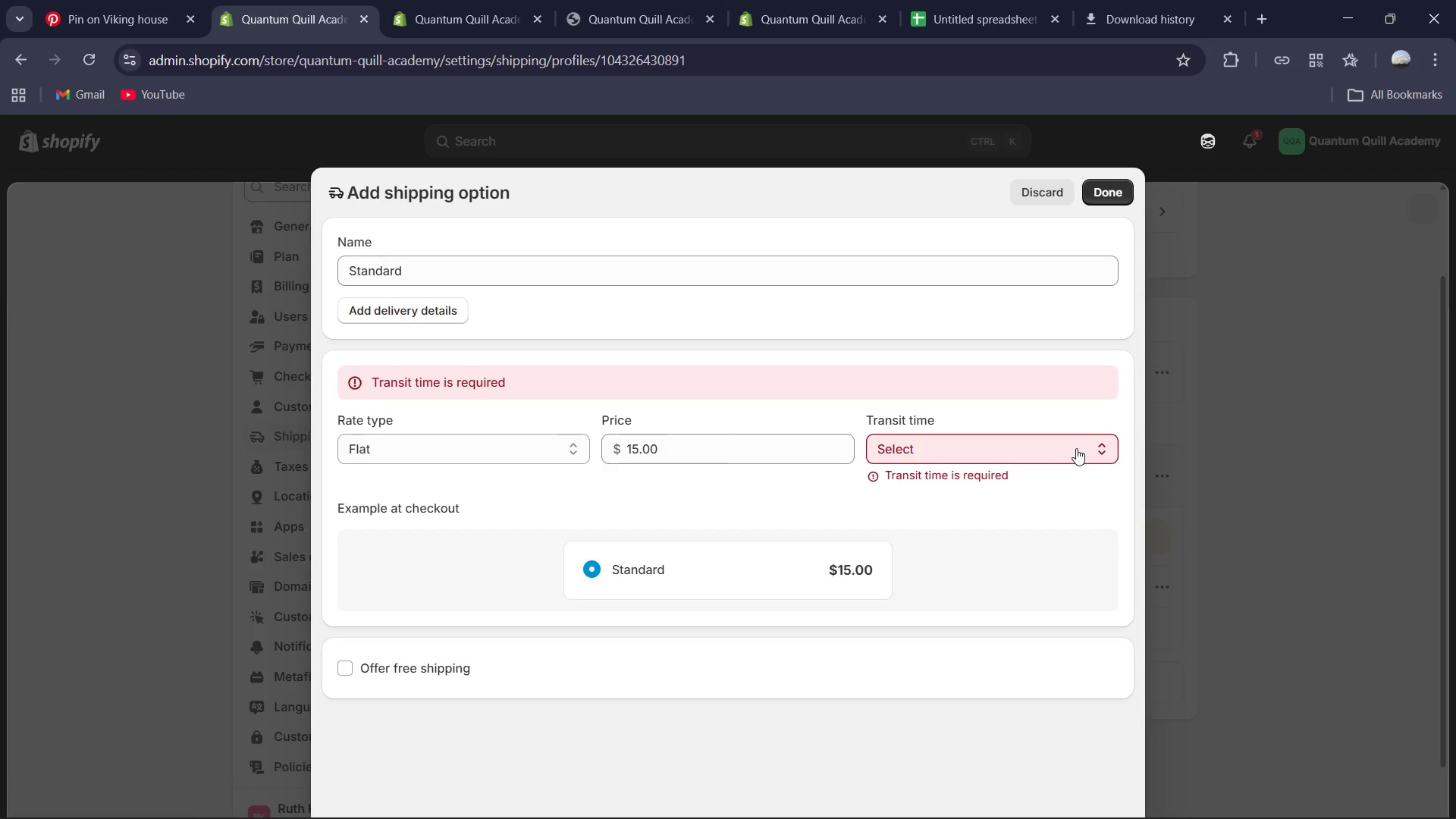 
left_click([990, 431])
 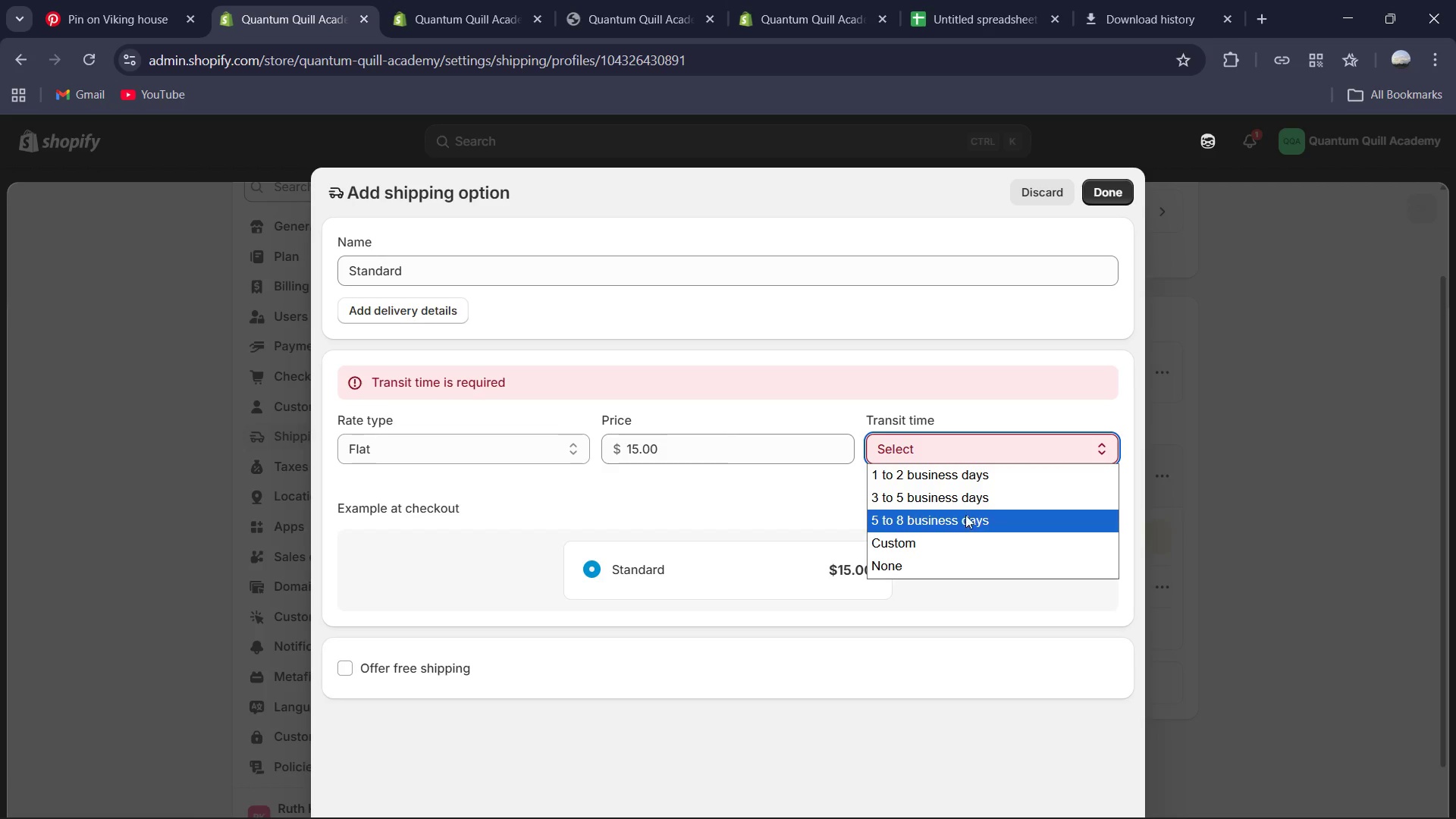 
left_click([968, 504])
 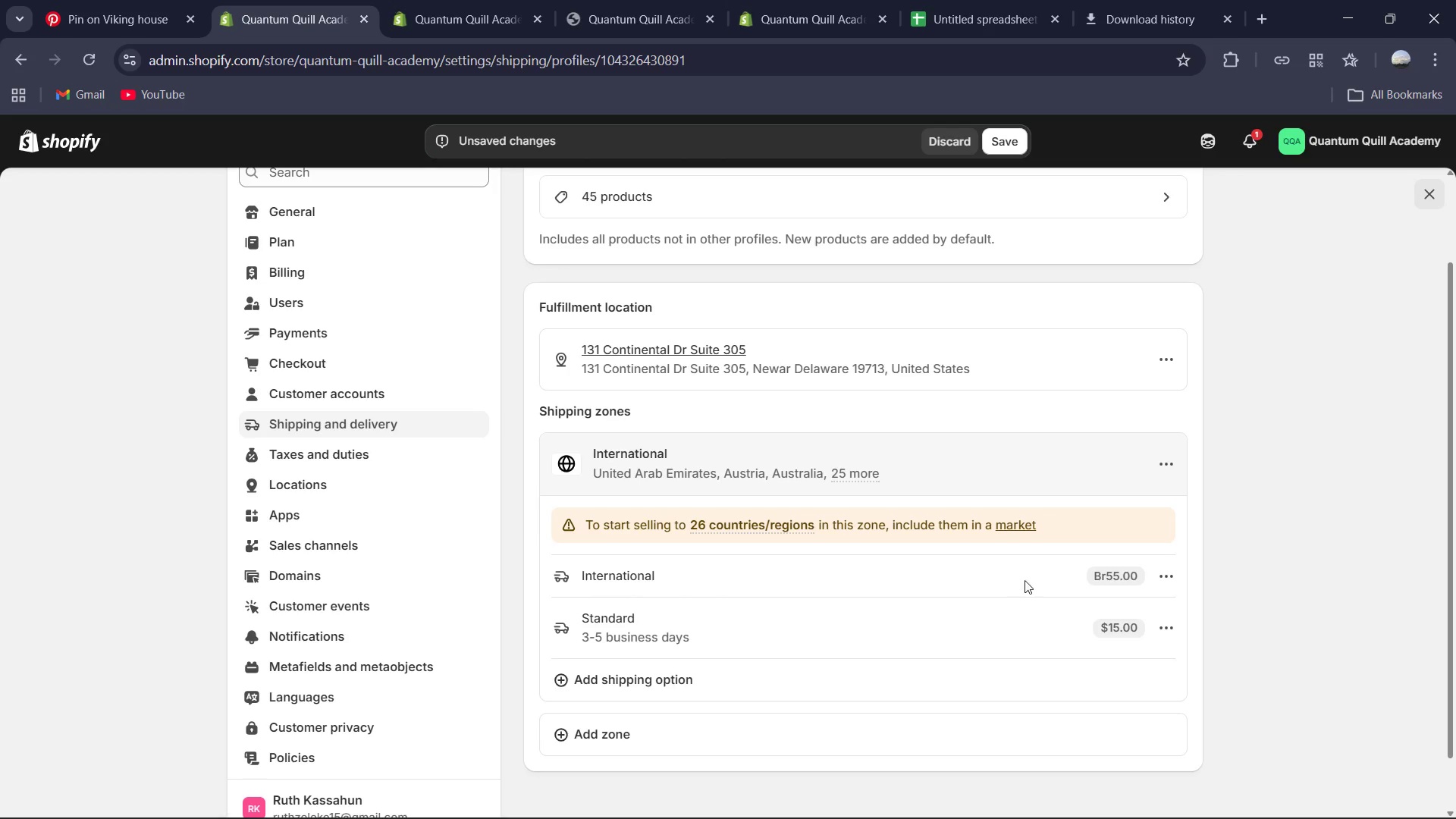 
wait(5.64)
 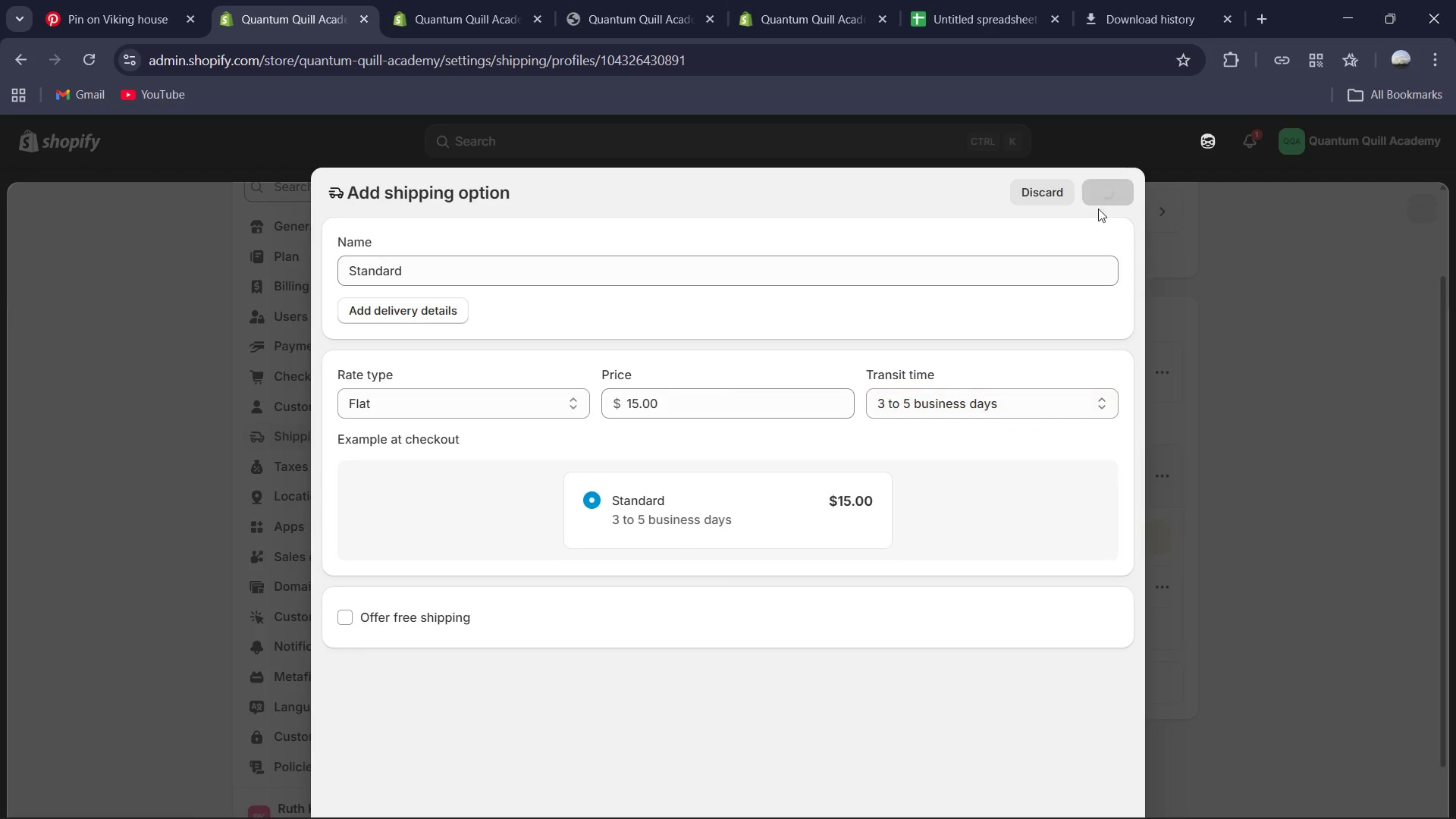 
left_click([1166, 578])
 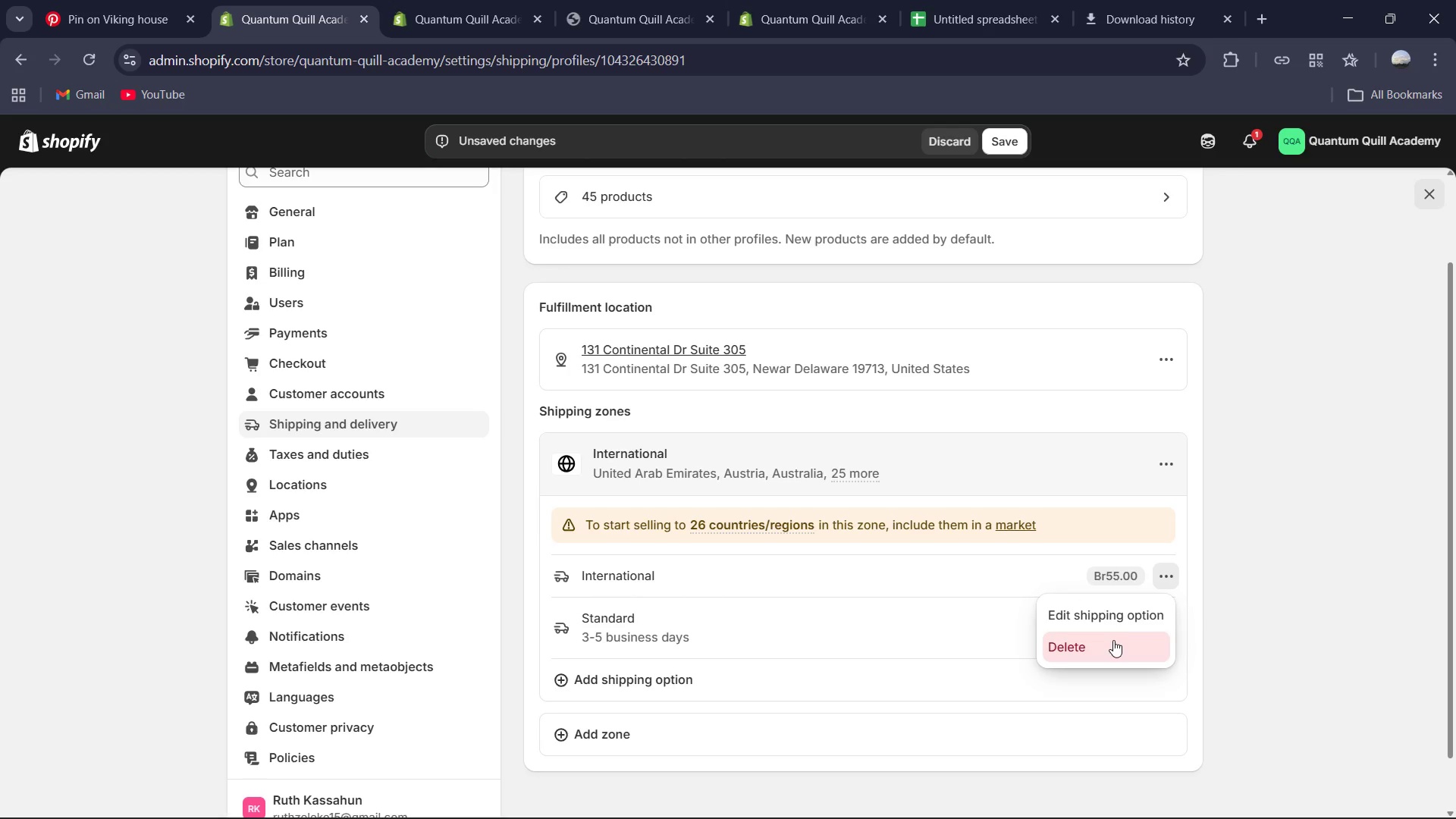 
left_click([1110, 645])
 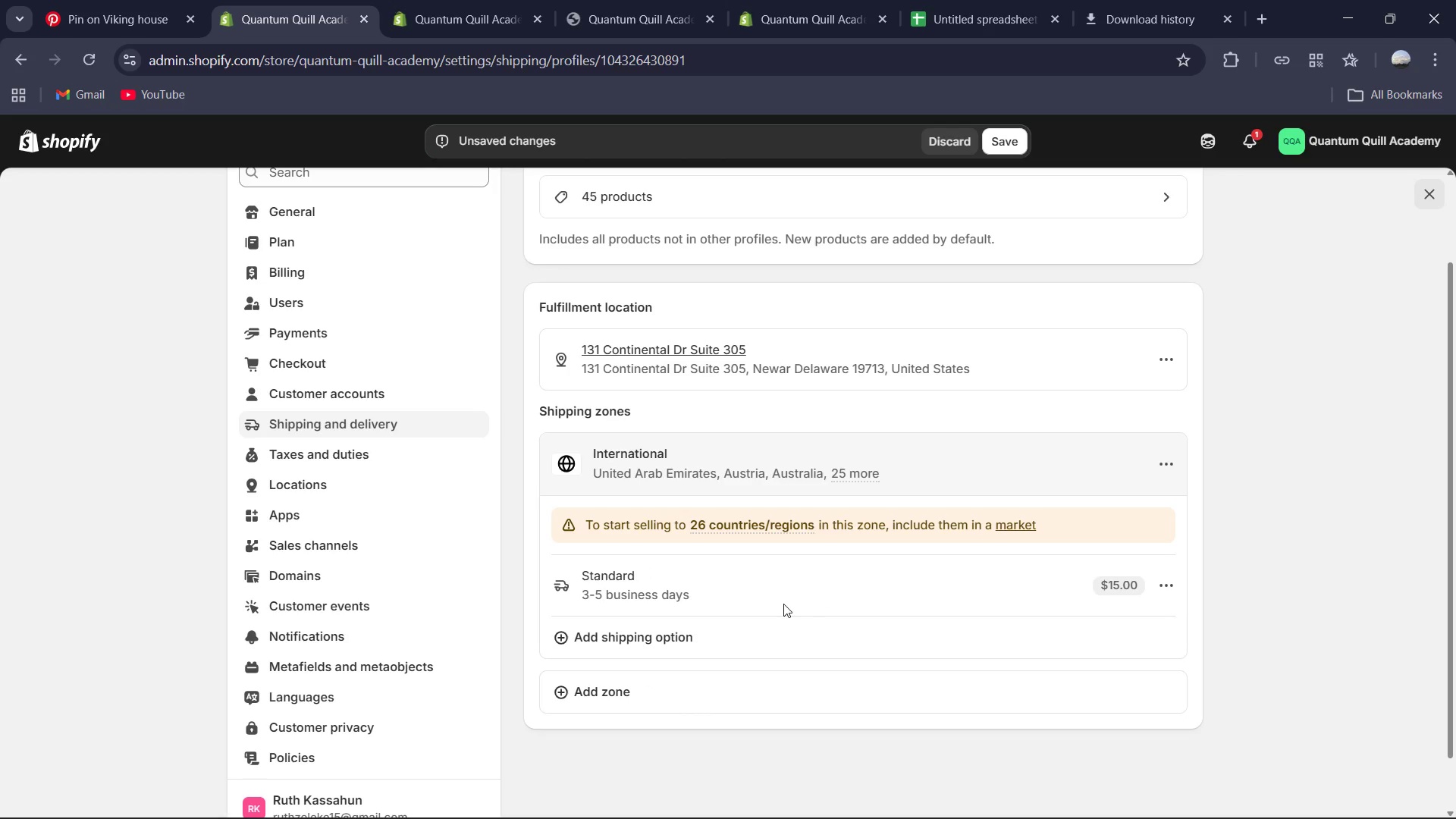 
left_click([716, 631])
 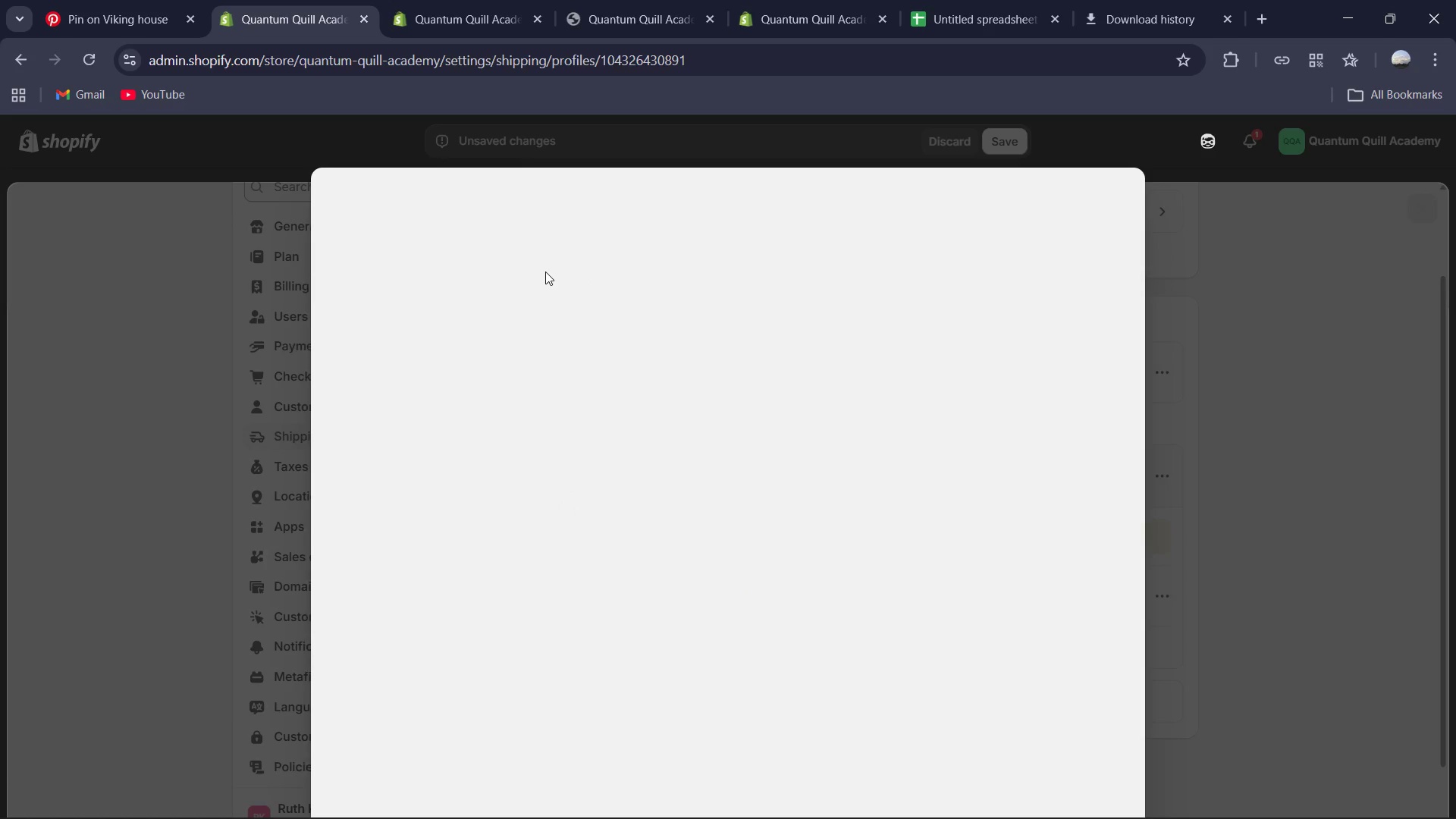 
wait(5.55)
 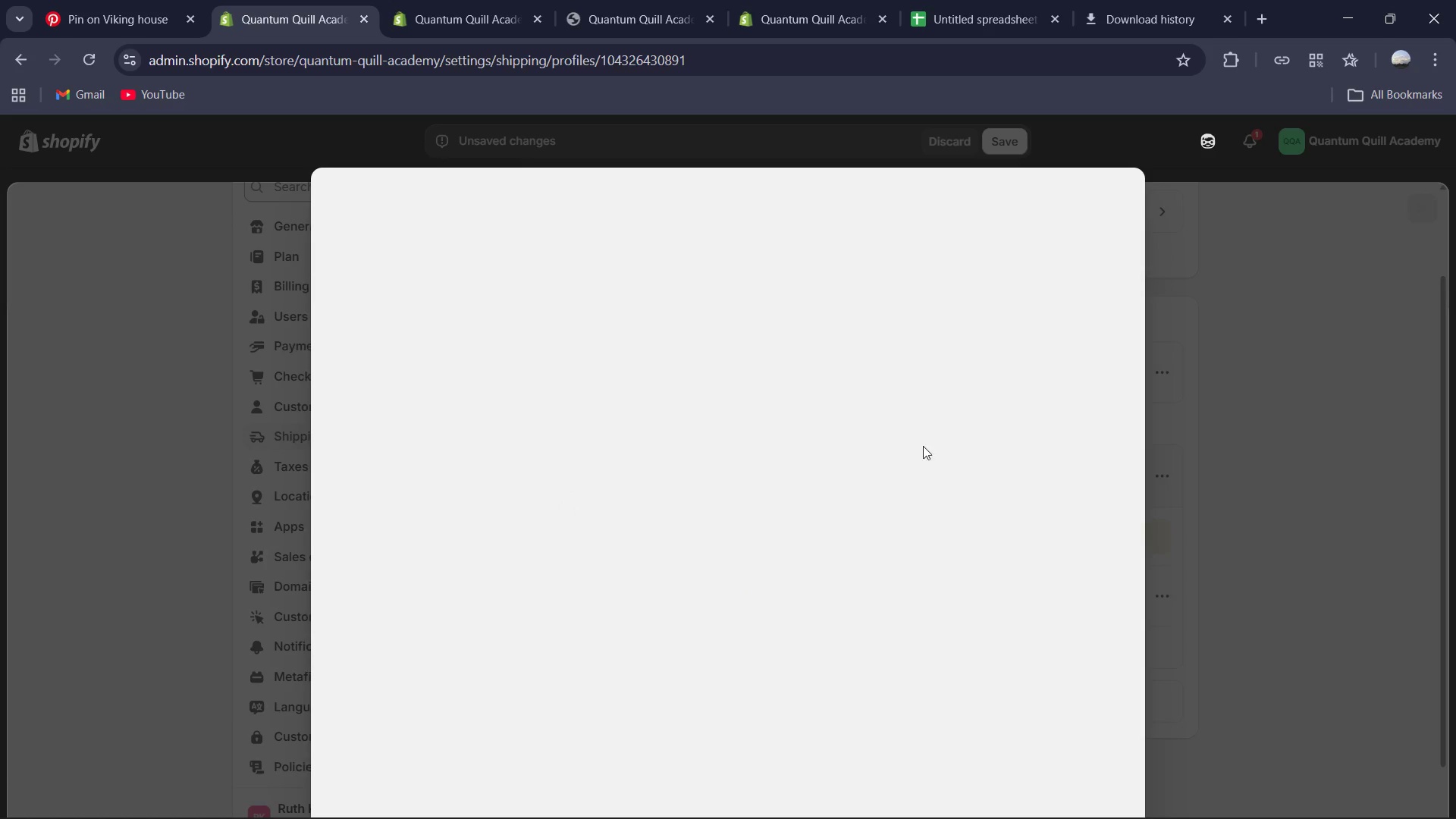 
left_click([541, 279])
 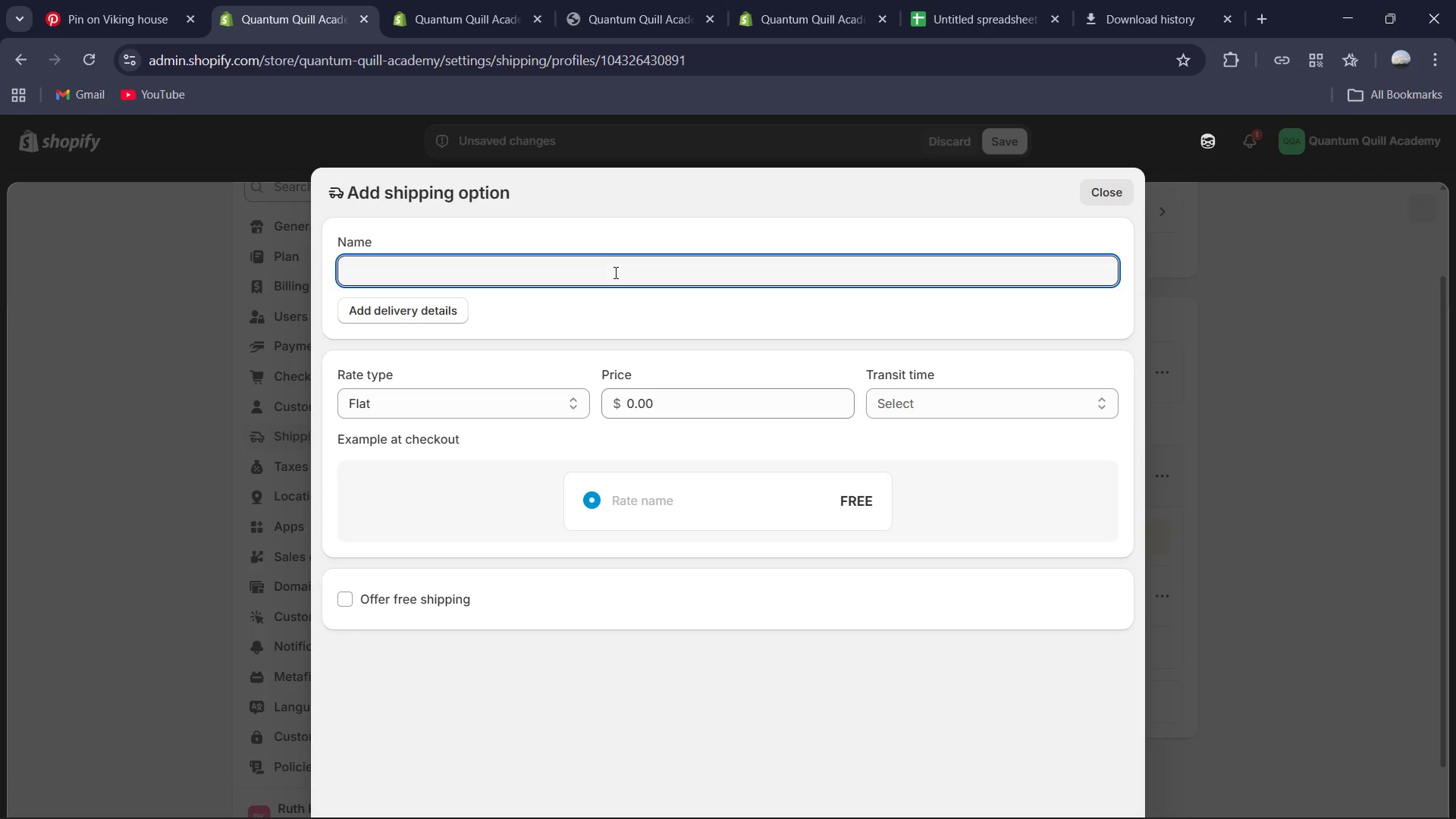 
type(International )
 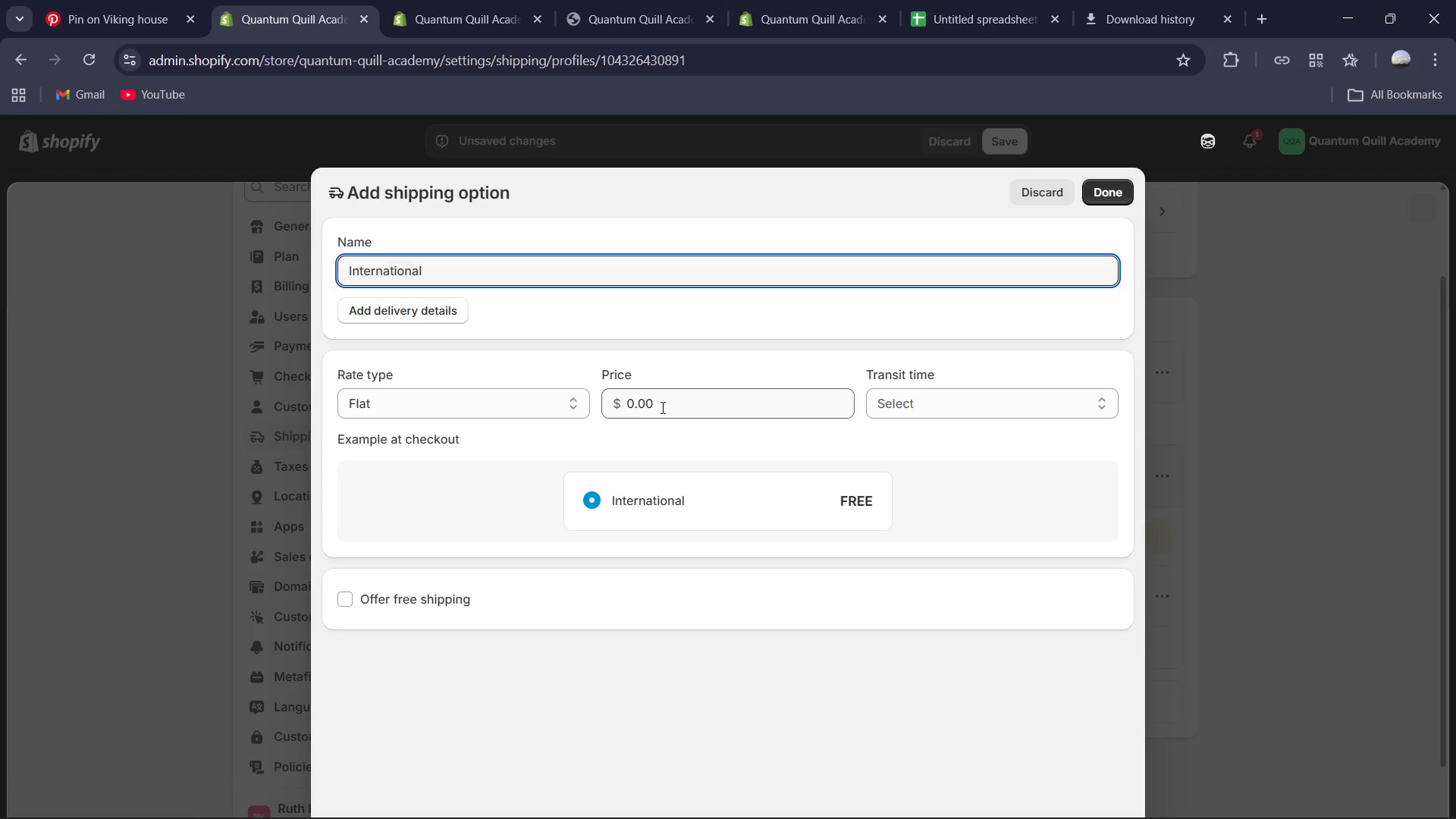 
key(Control+A)
 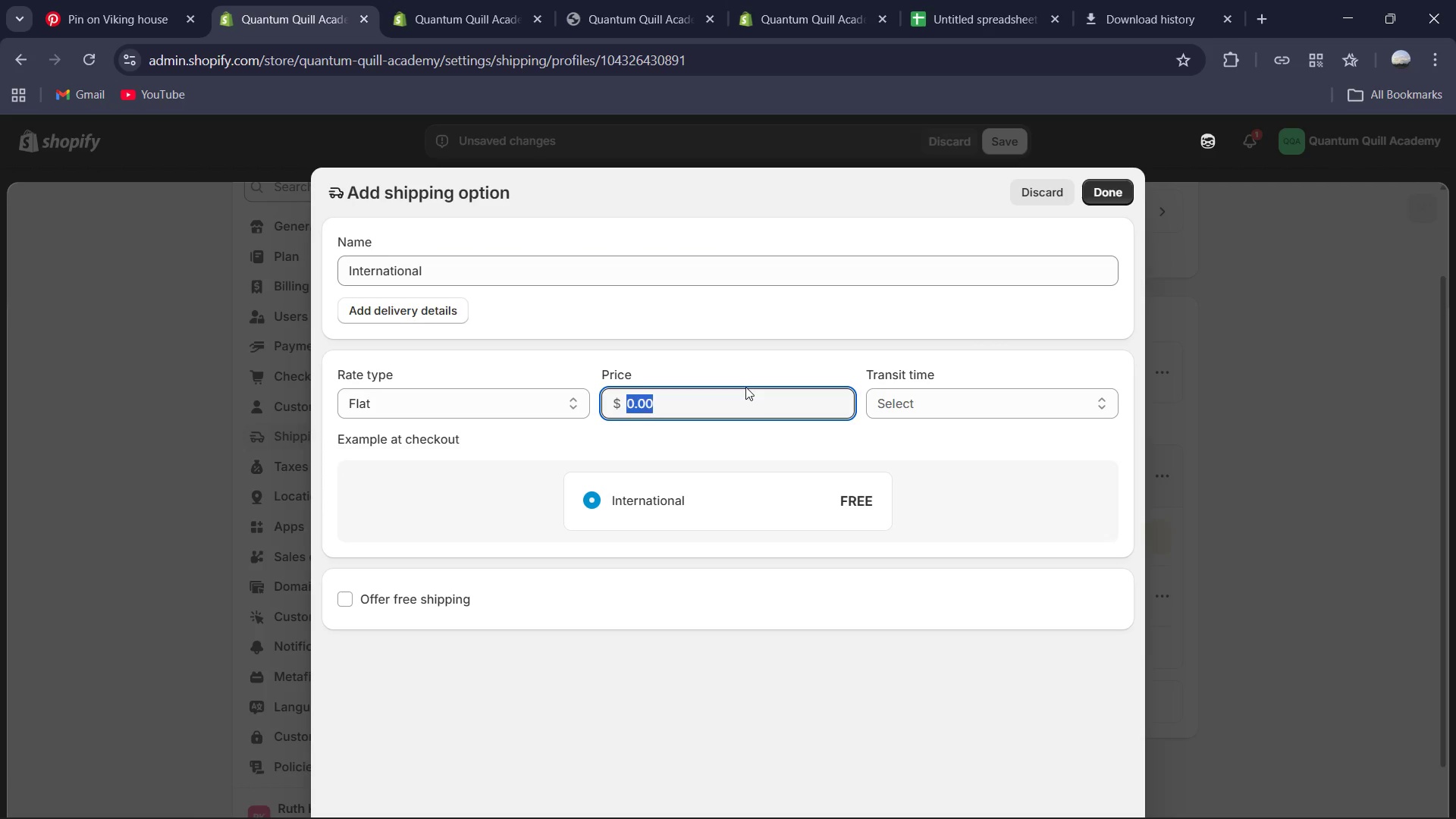 
key(Numpad5)
 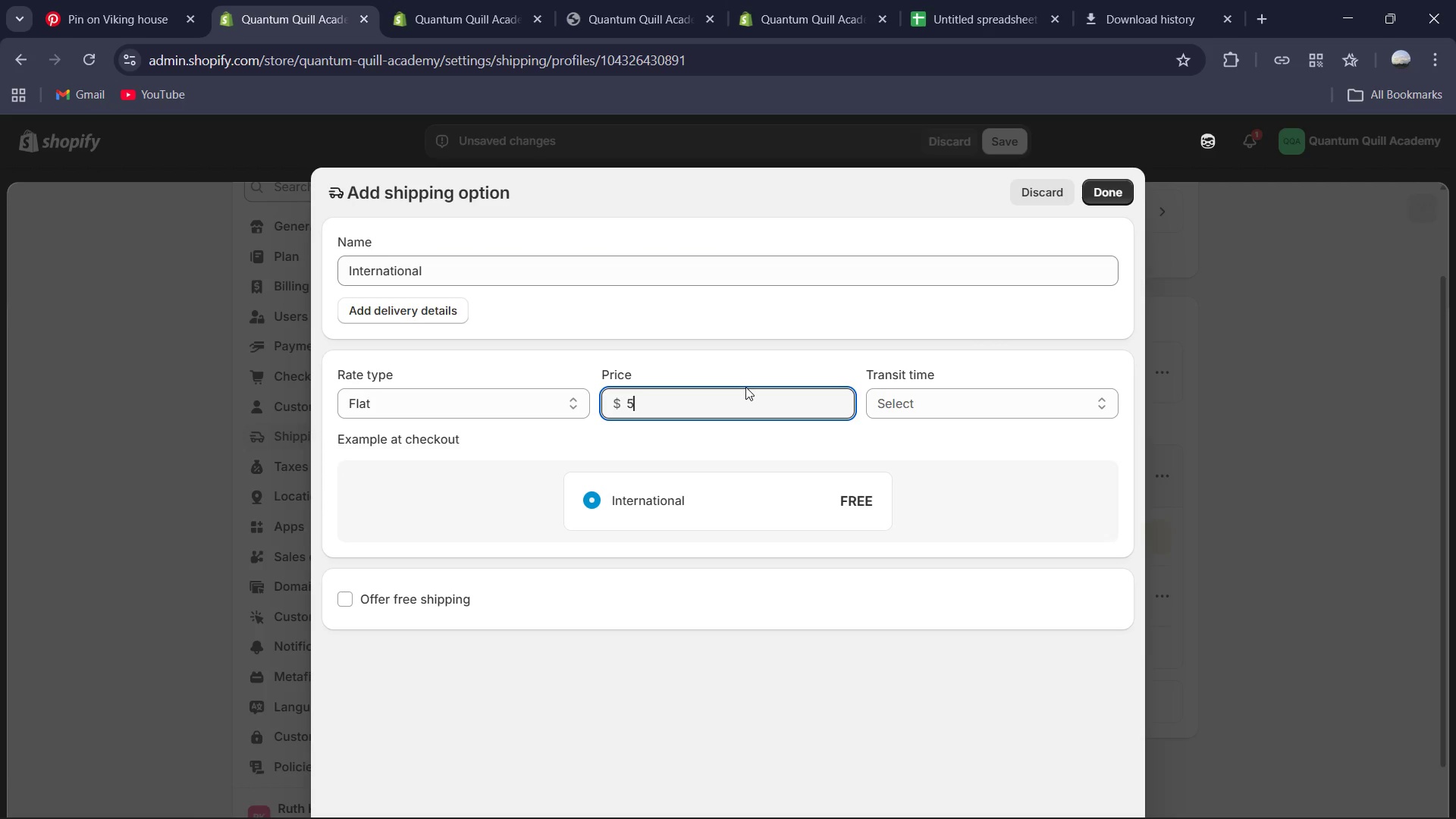 
key(Numpad5)
 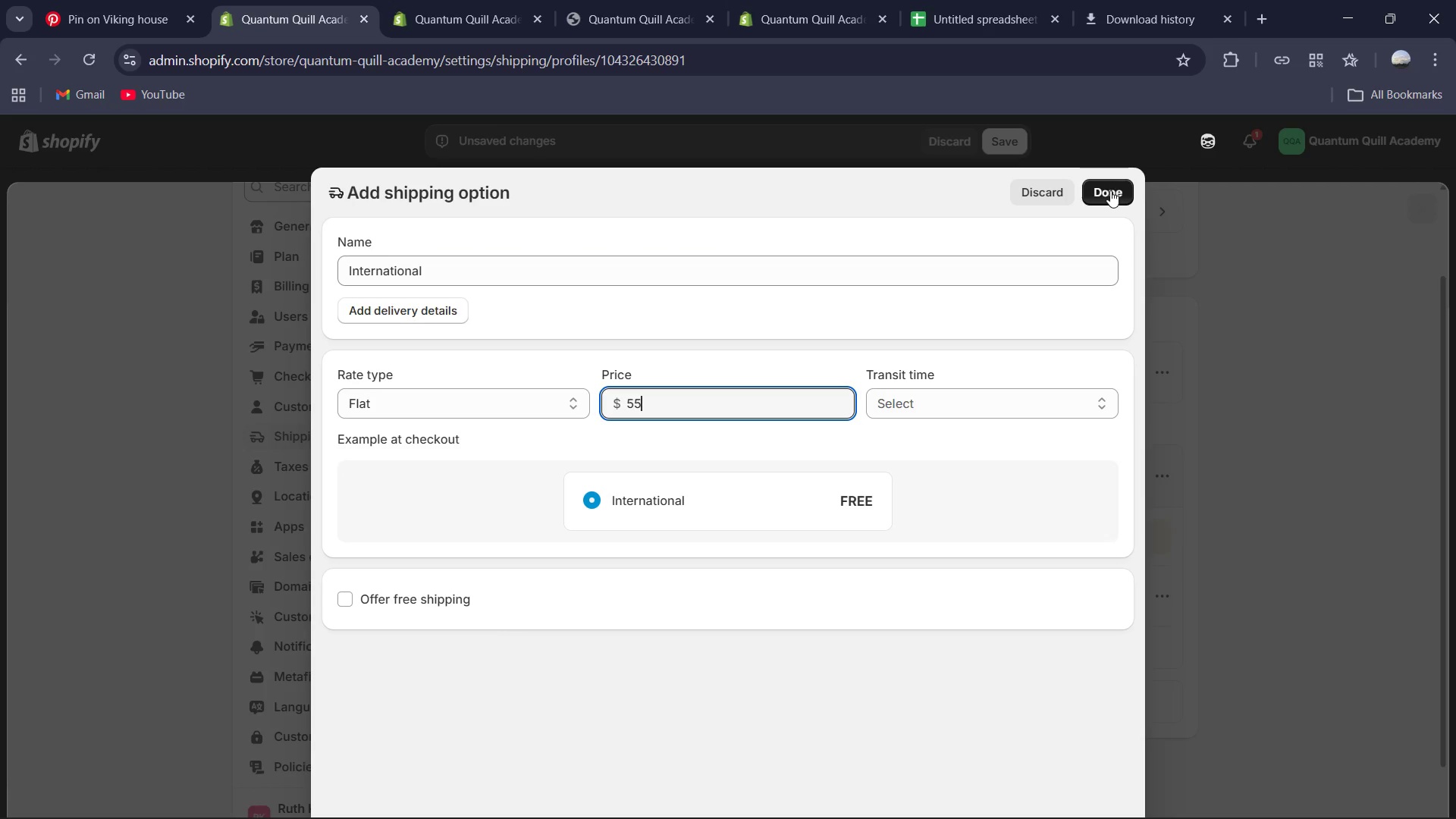 
left_click([974, 418])
 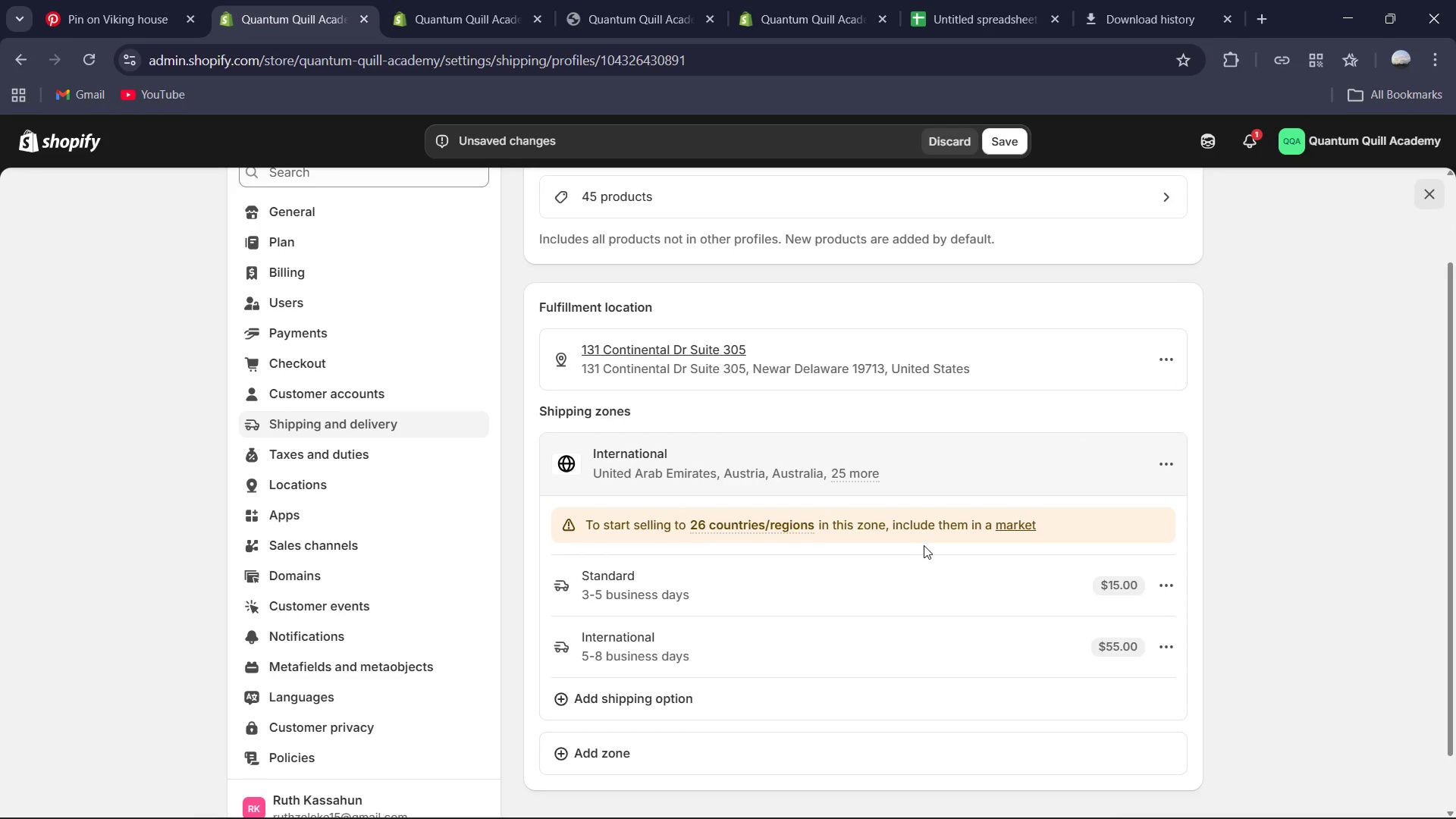 
wait(9.95)
 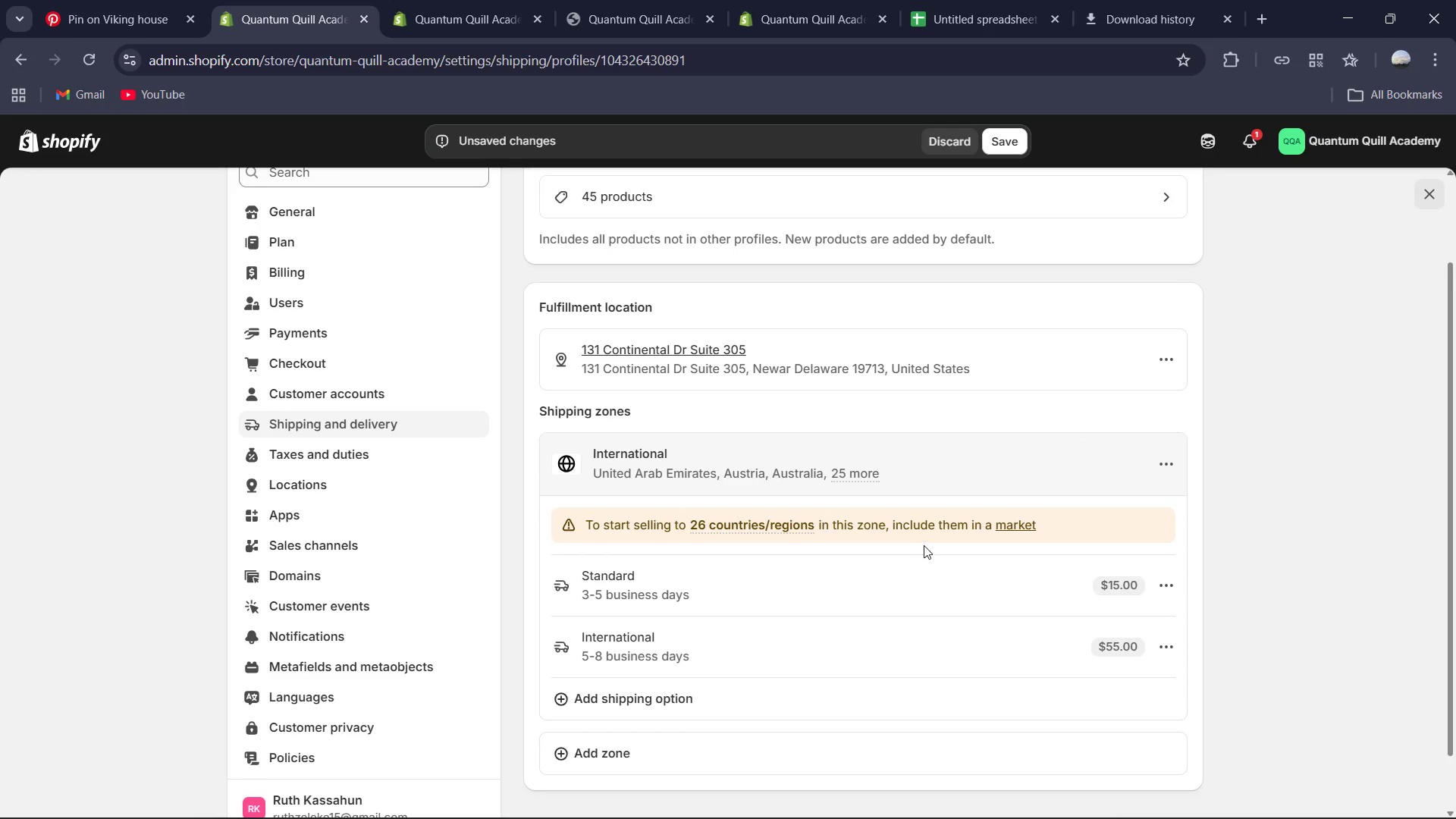 
left_click([1015, 137])
 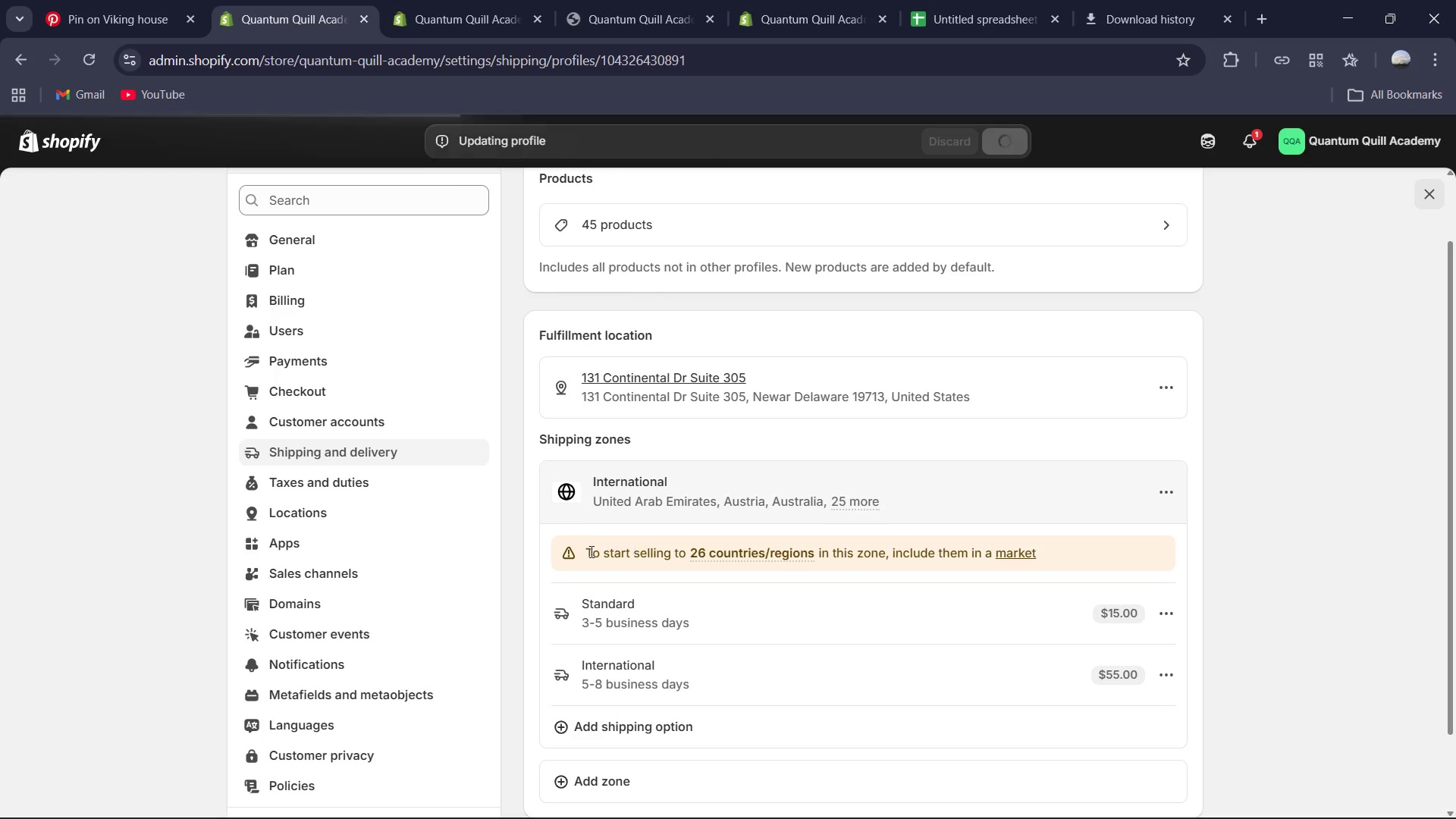 
left_click([569, 554])
 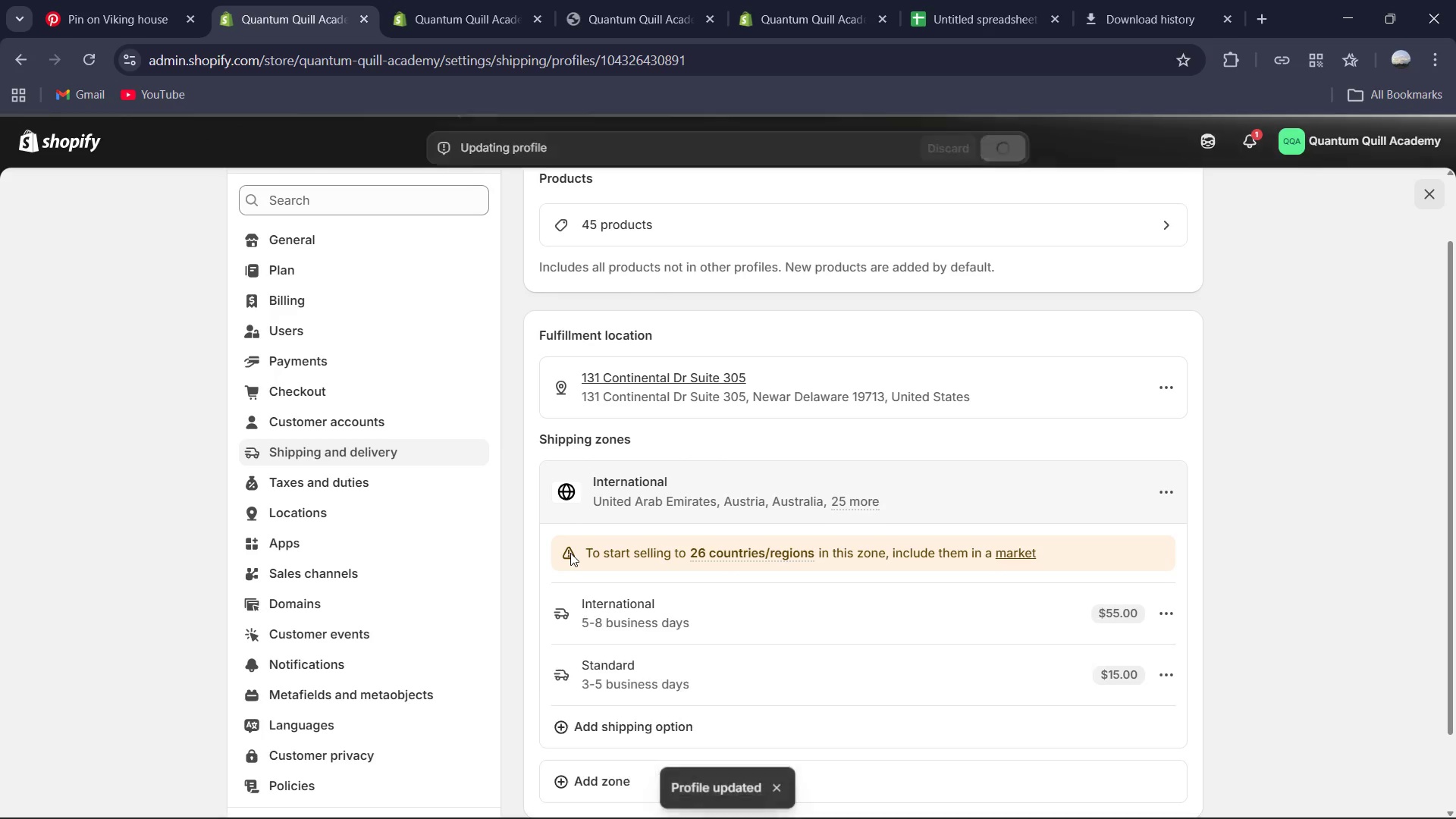 
left_click([570, 553])
 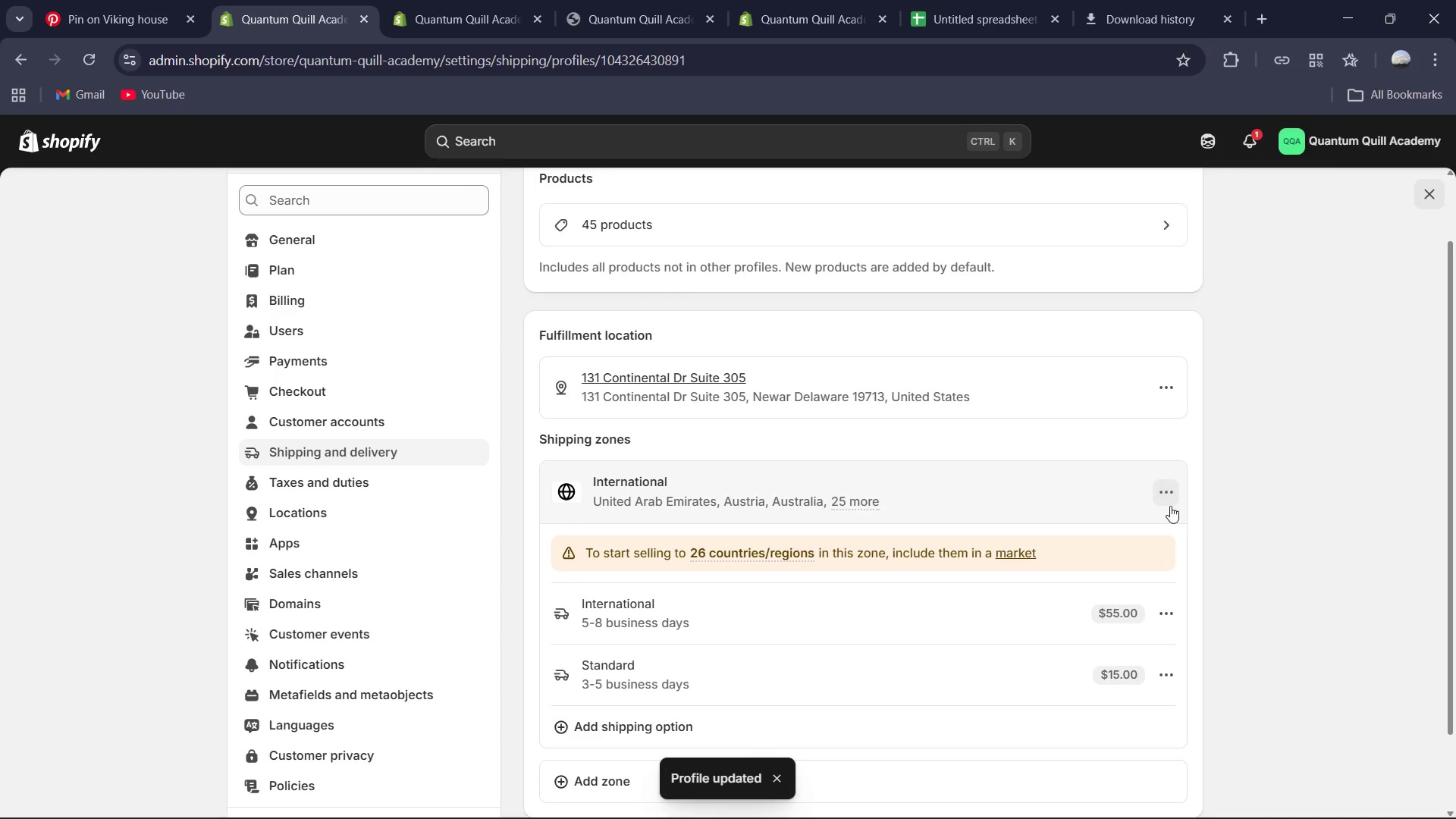 
scroll: coordinate [1099, 572], scroll_direction: down, amount: 1.0
 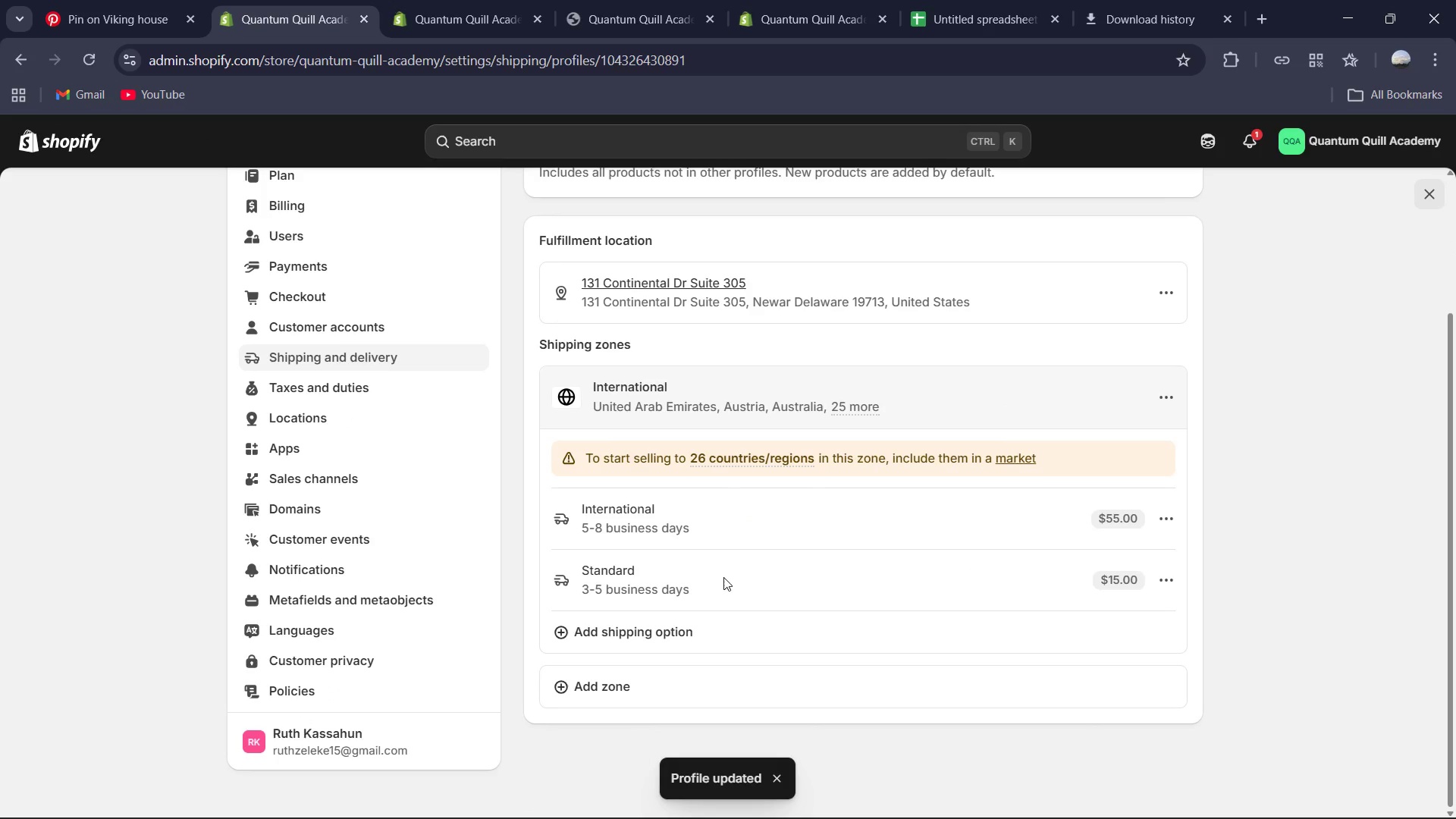 
scroll: coordinate [741, 558], scroll_direction: up, amount: 8.0
 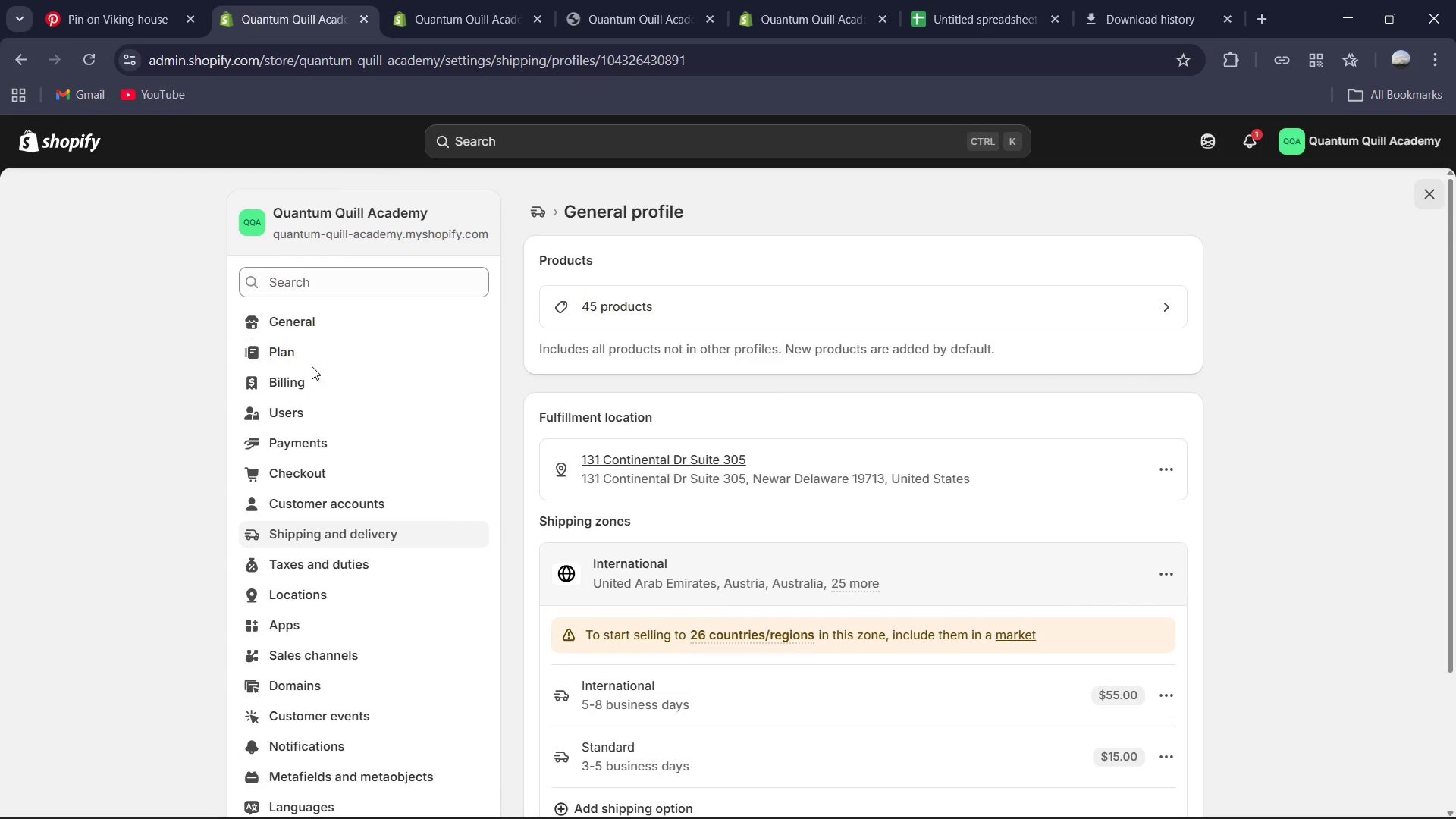 
left_click([329, 325])
 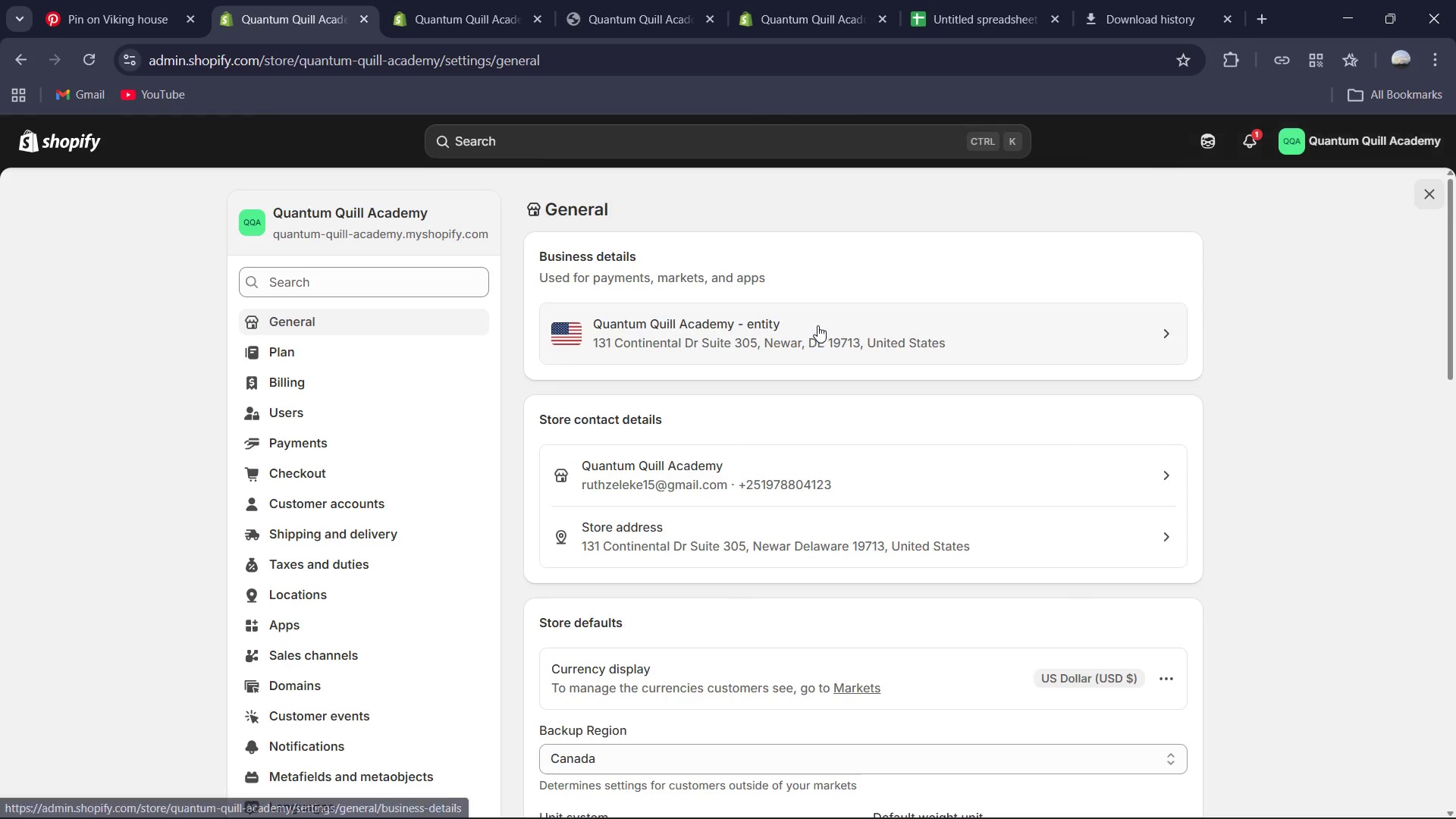 
scroll: coordinate [827, 420], scroll_direction: down, amount: 6.0
 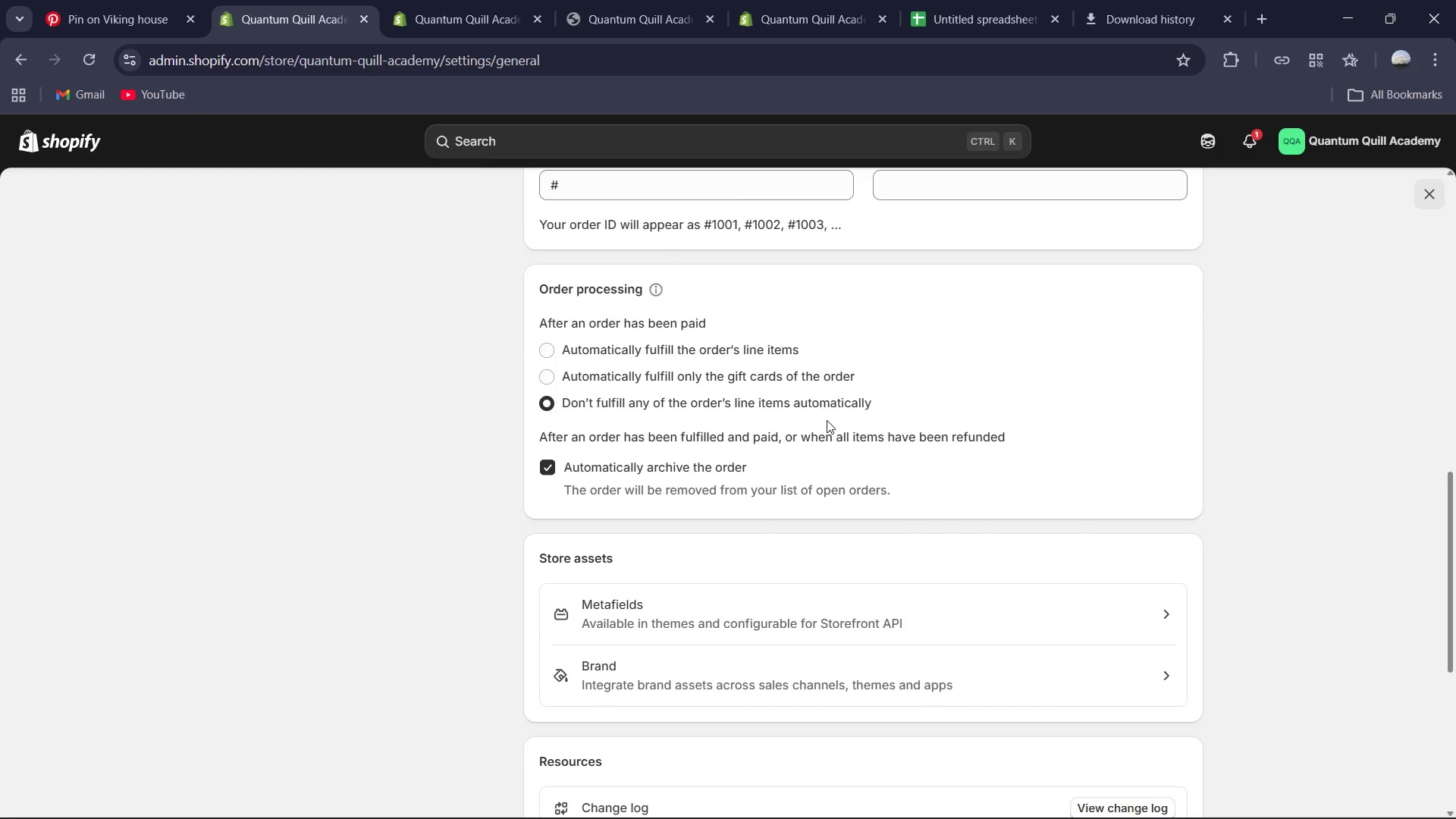 
scroll: coordinate [601, 0], scroll_direction: up, amount: 8.0
 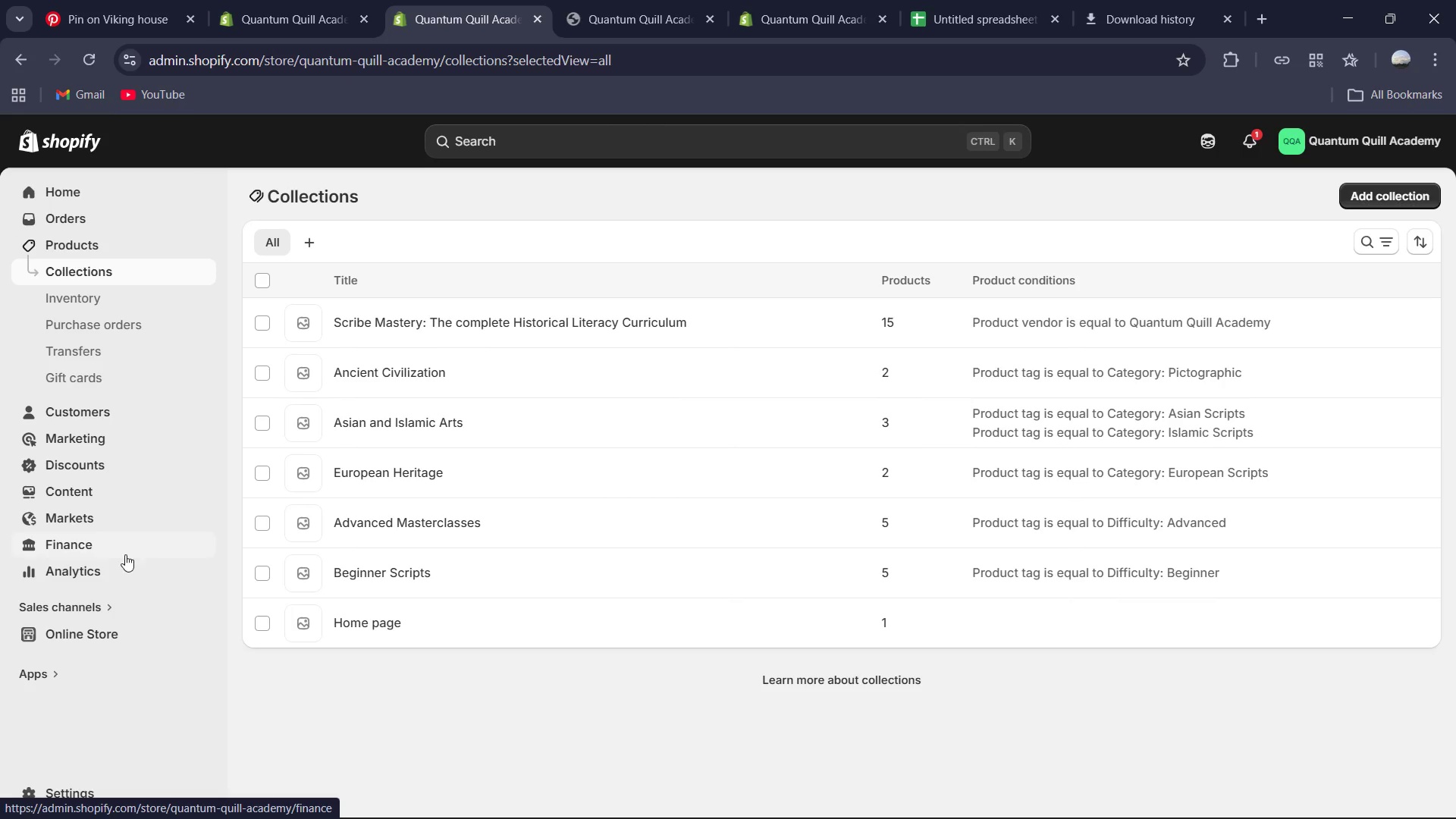 
wait(8.3)
 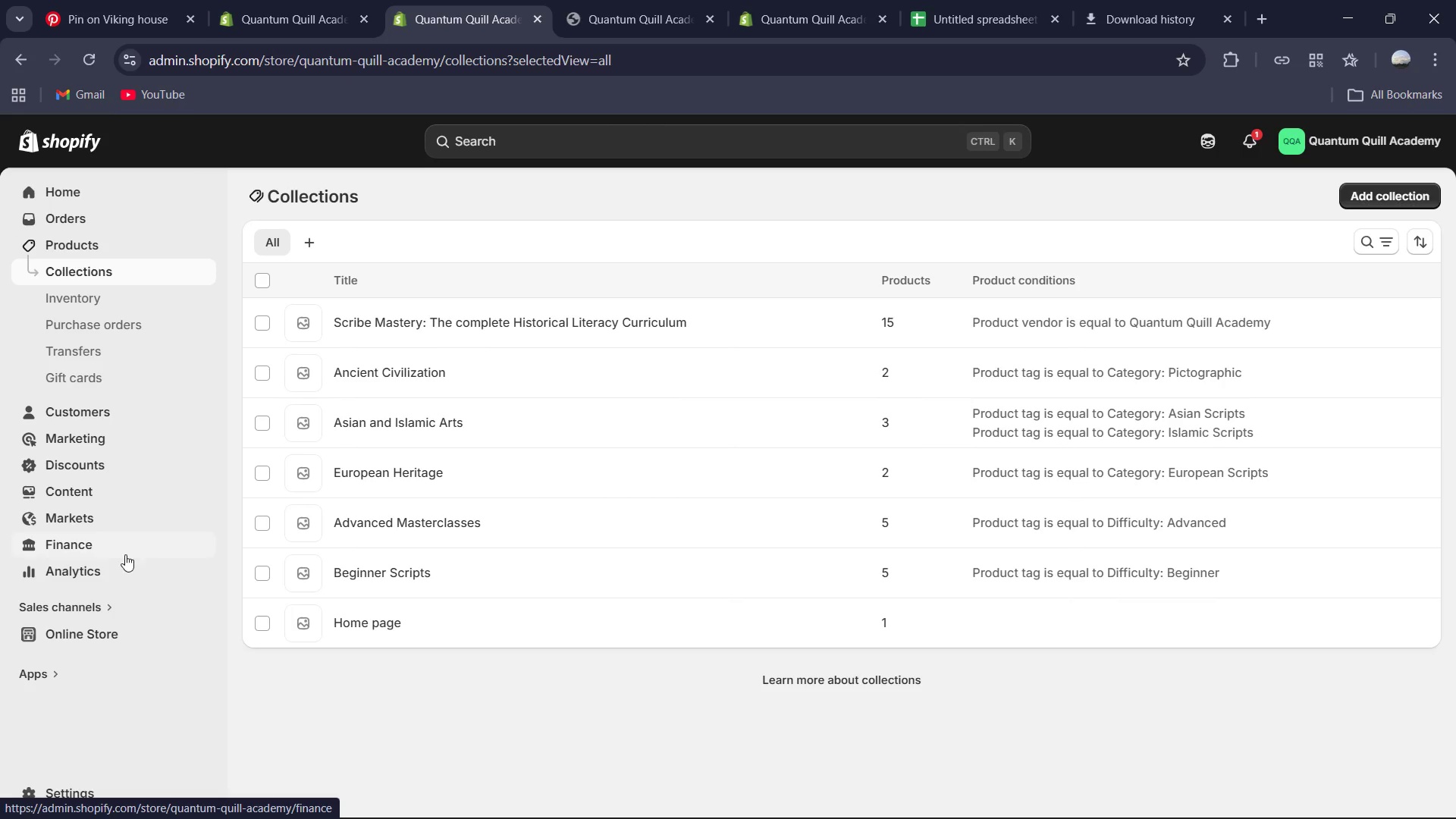 
left_click([138, 640])
 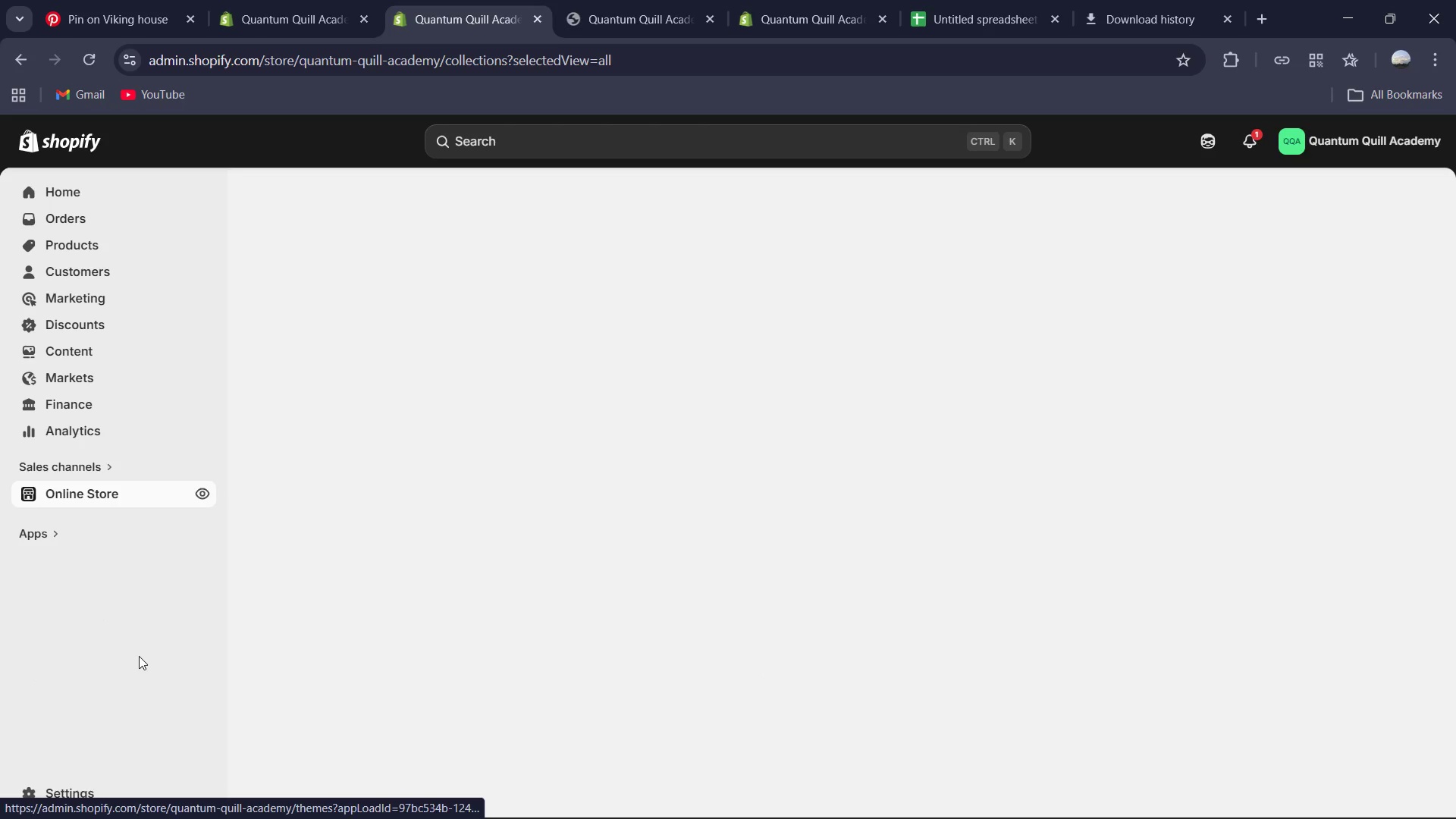 
scroll: coordinate [145, 580], scroll_direction: down, amount: 4.0
 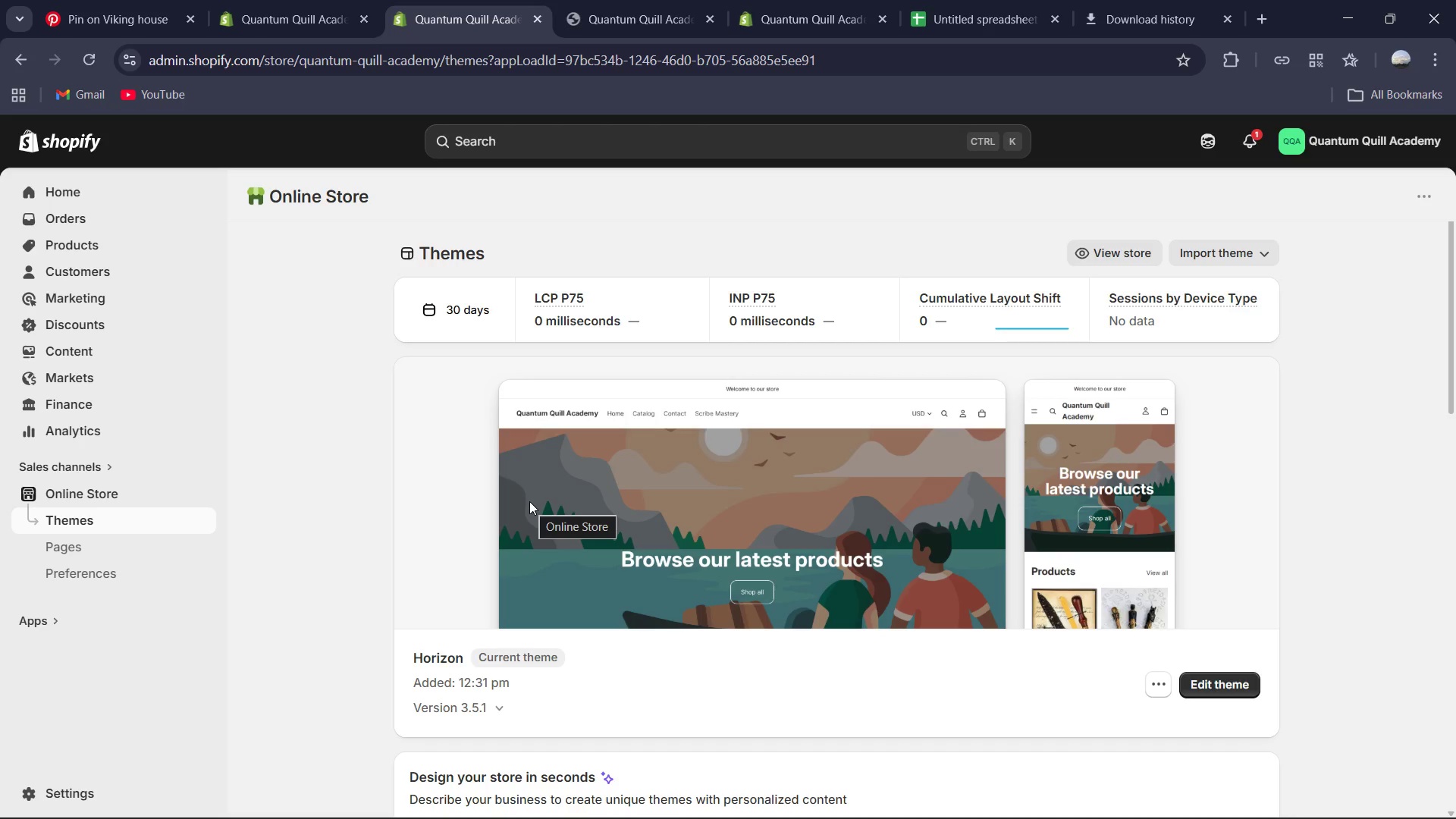 
wait(22.44)
 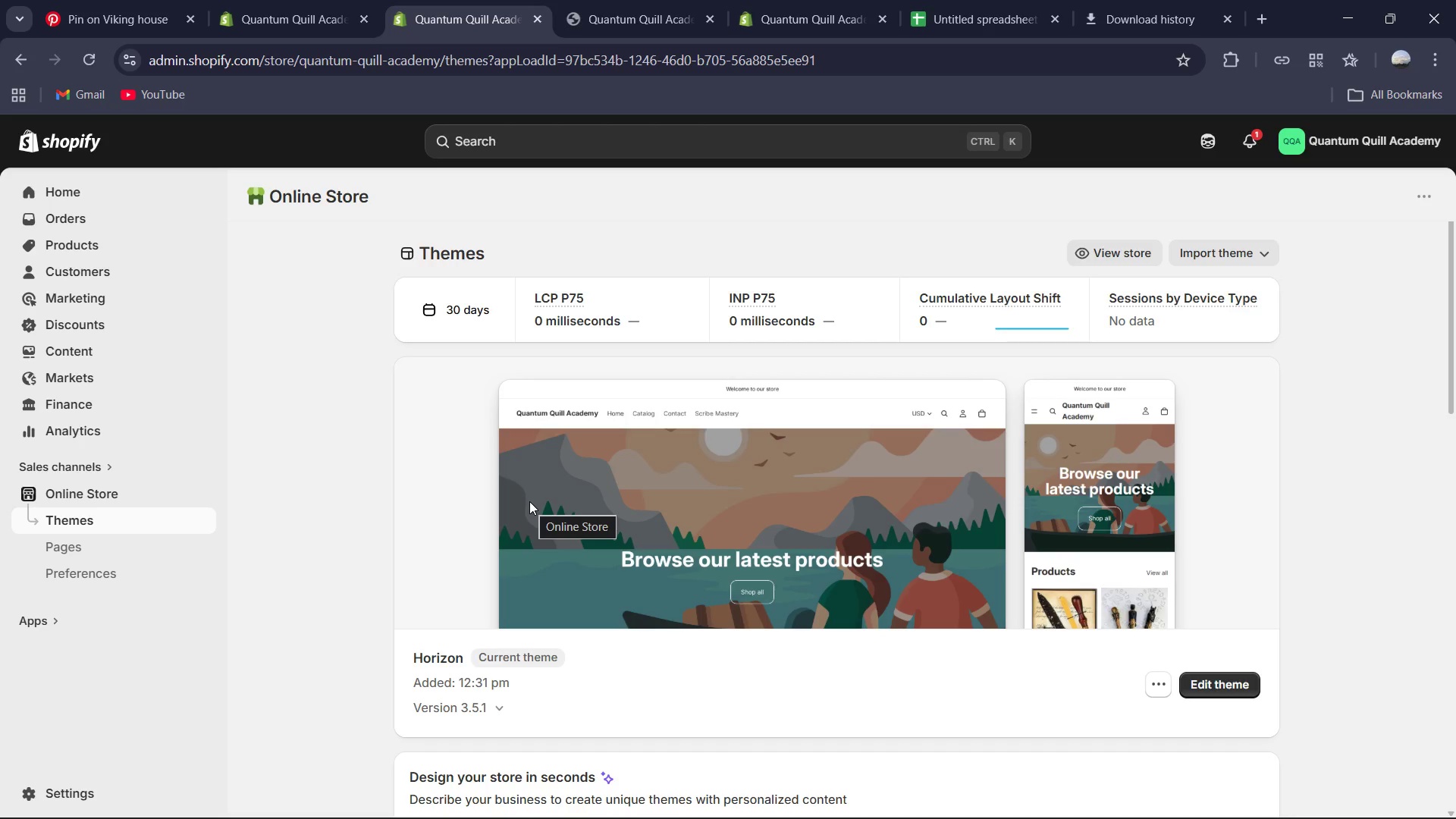 
scroll: coordinate [1040, 593], scroll_direction: down, amount: 21.0
 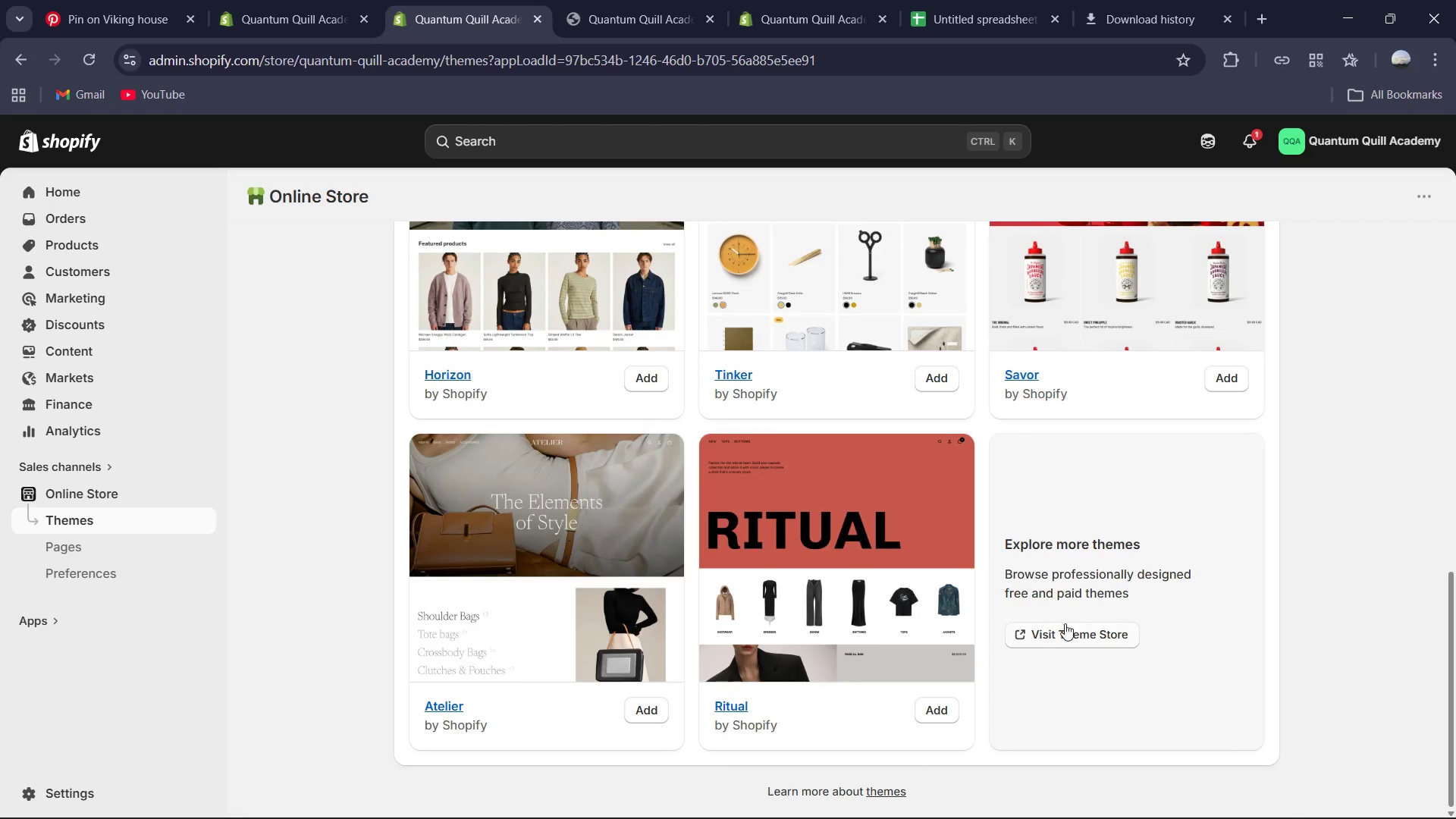 
left_click([1066, 628])
 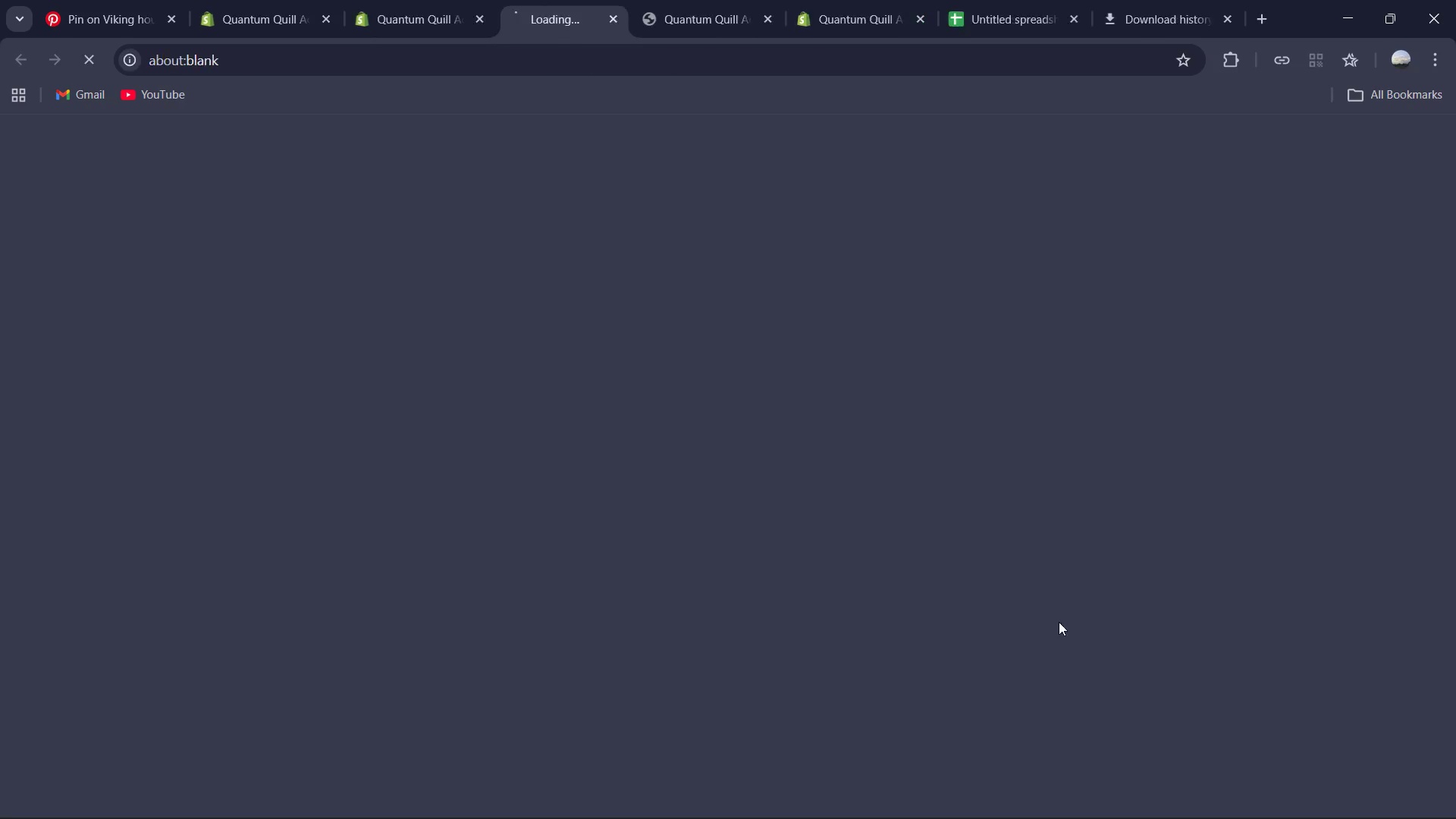 
mouse_move([973, 576])
 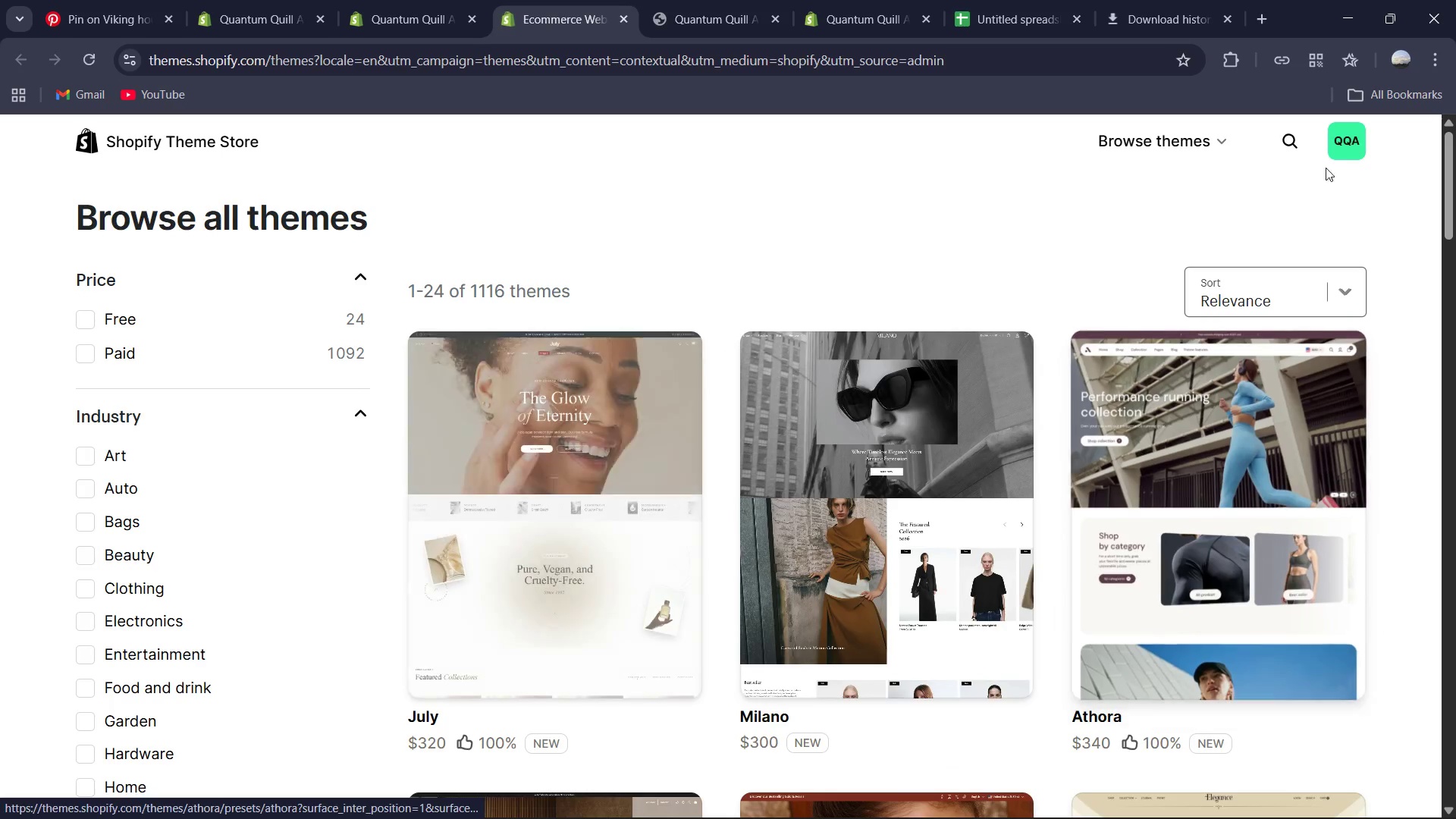 
left_click([1292, 139])
 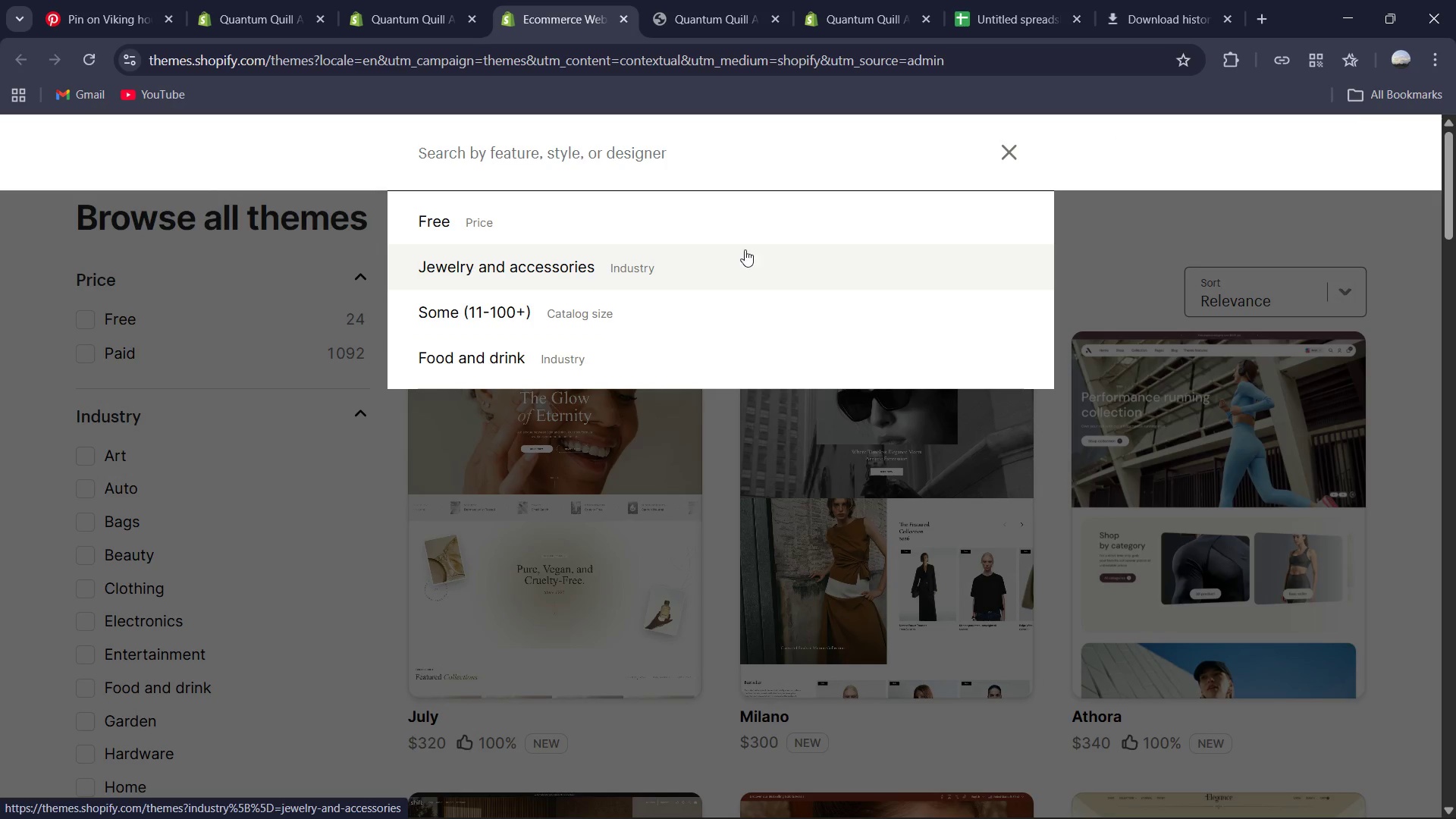 
type(dawwn)
 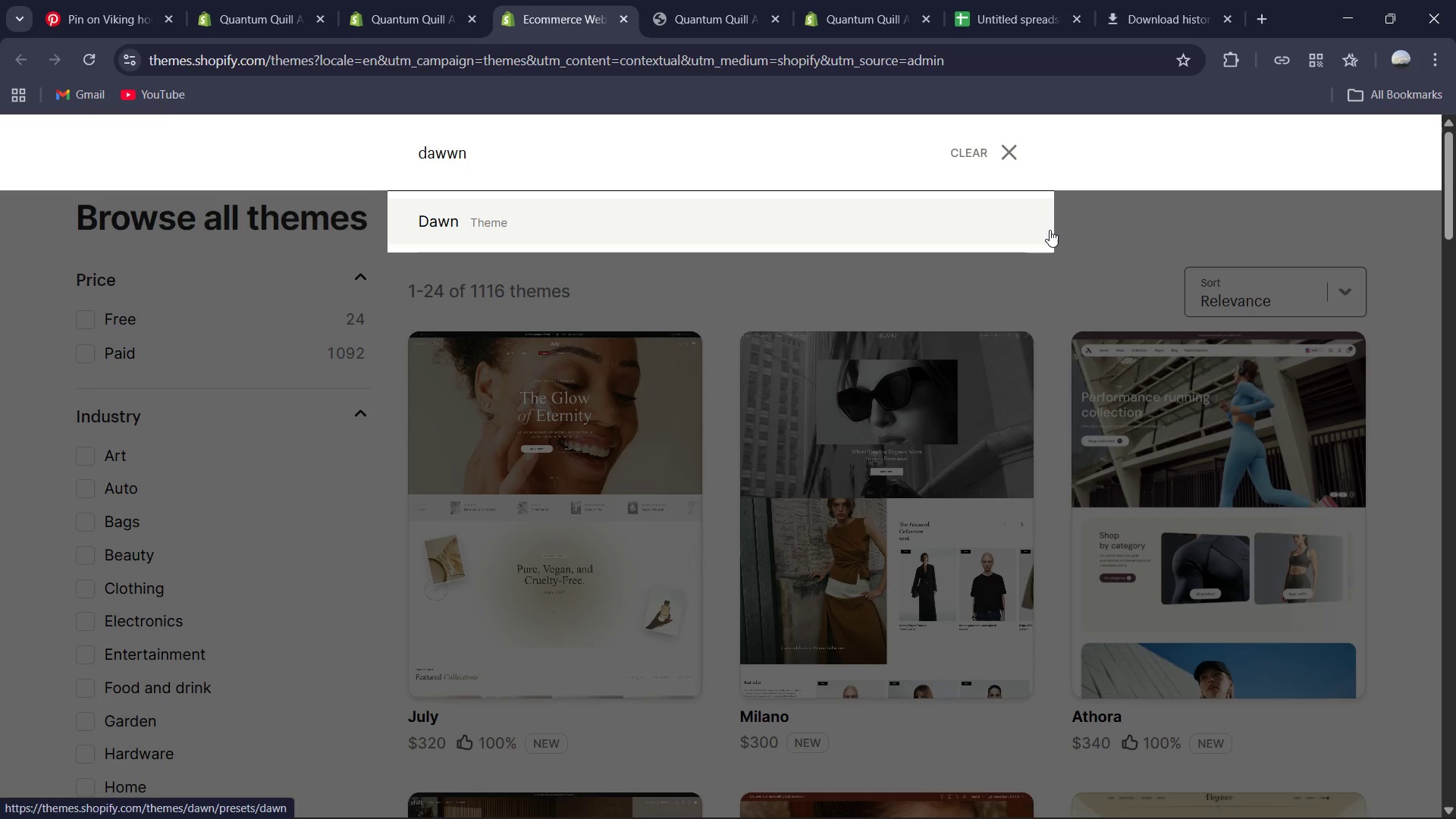 
key(Backspace)
 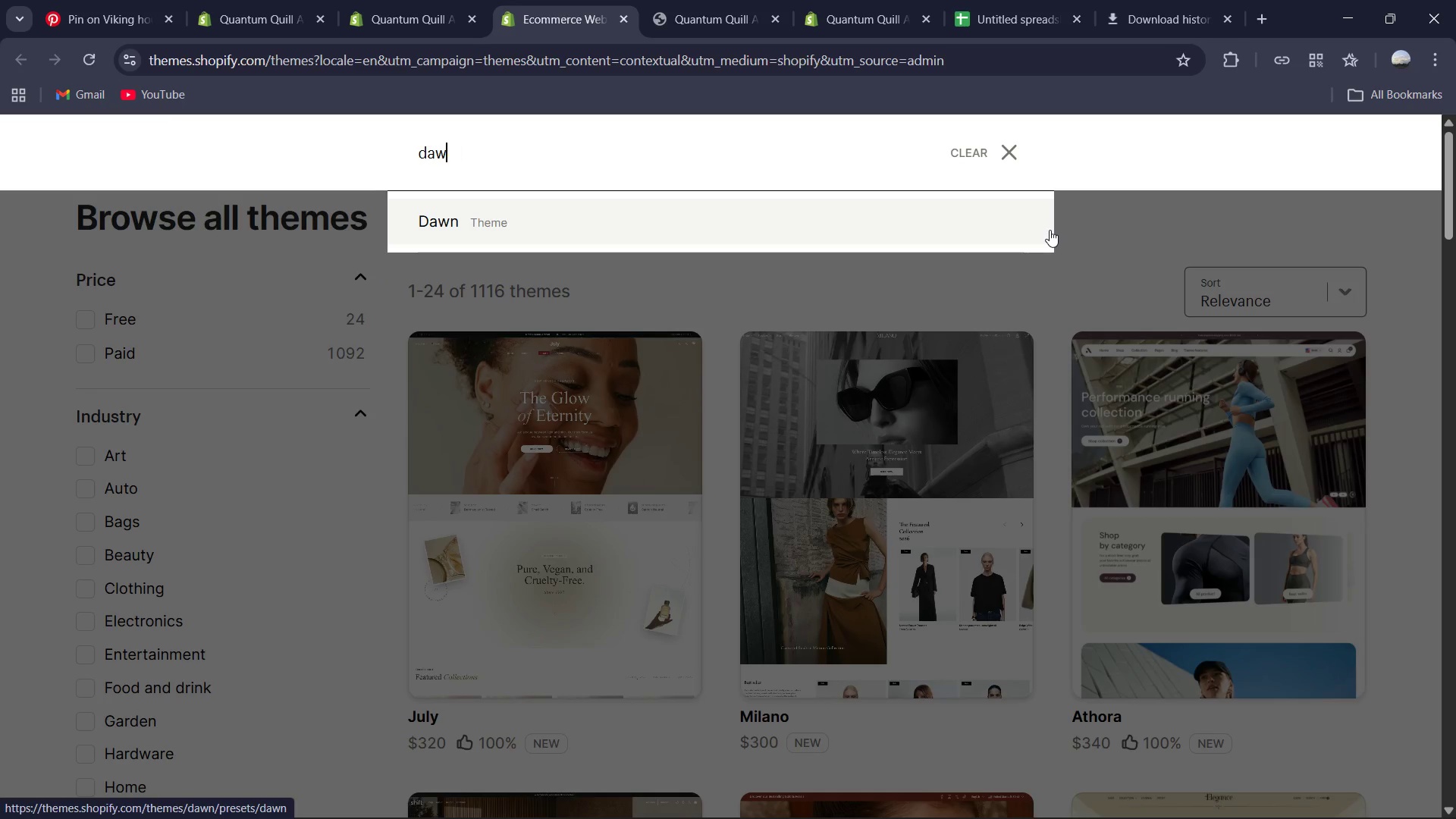 
key(Backspace)
 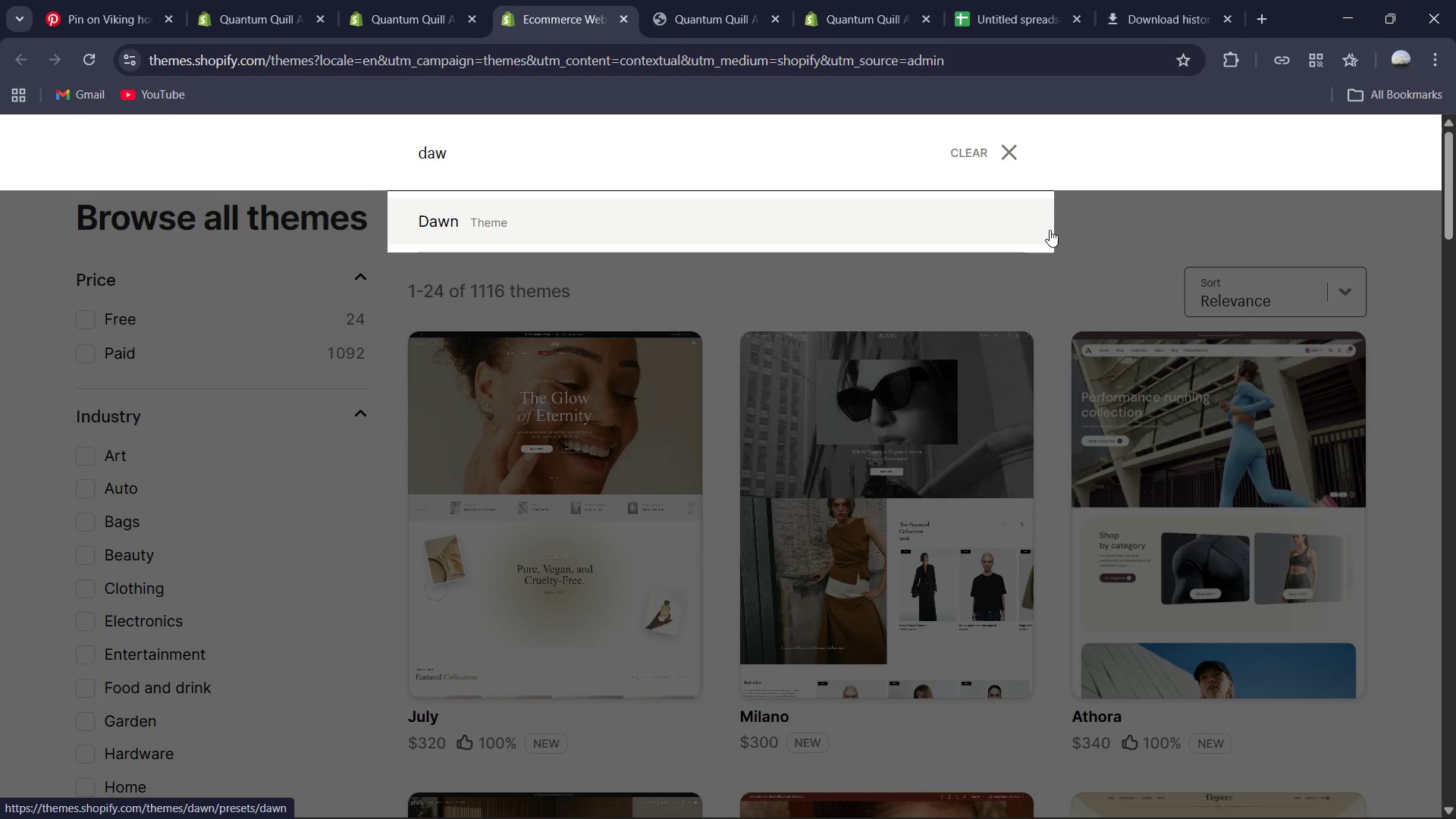 
key(N)
 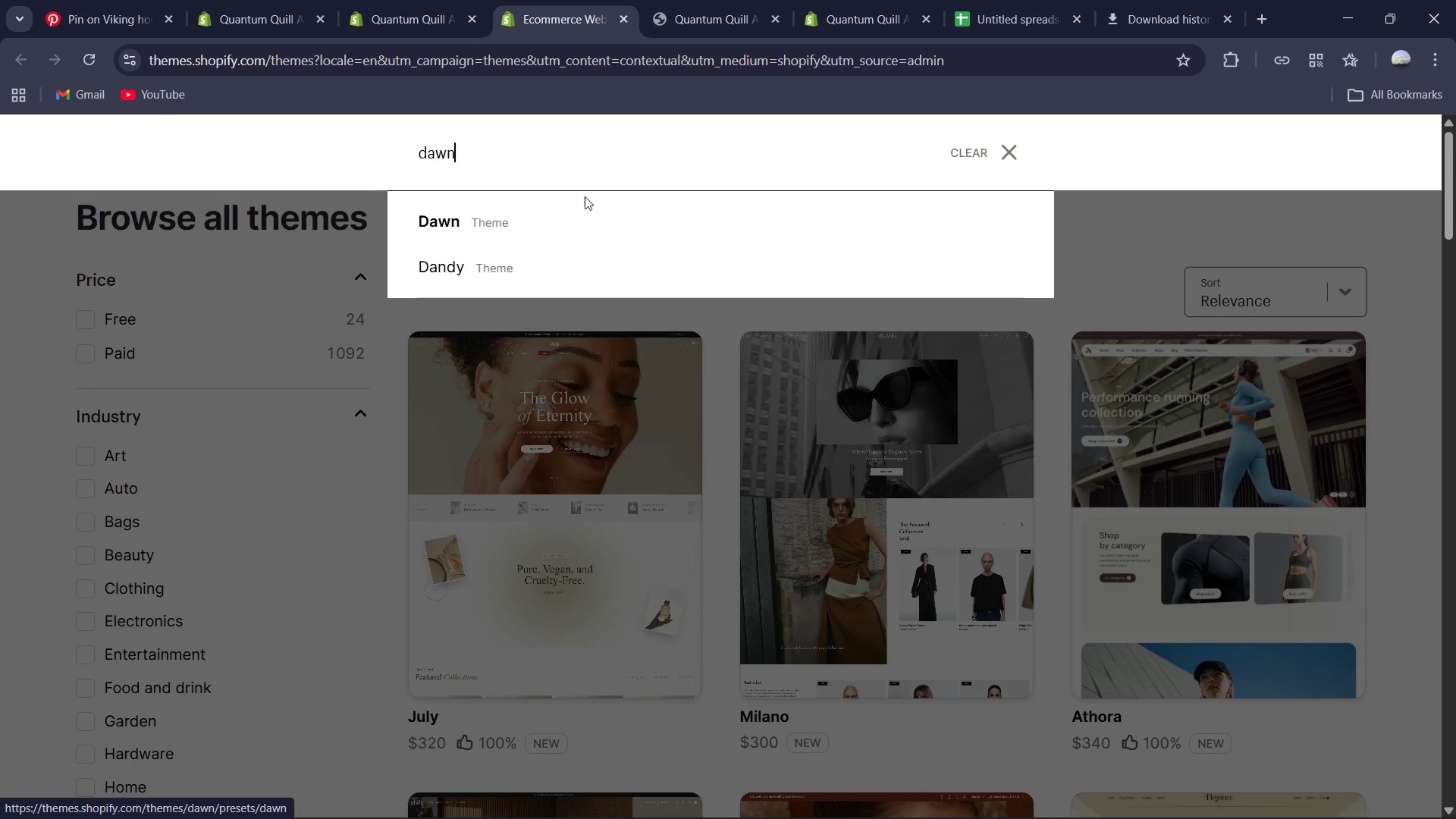 
left_click([584, 212])
 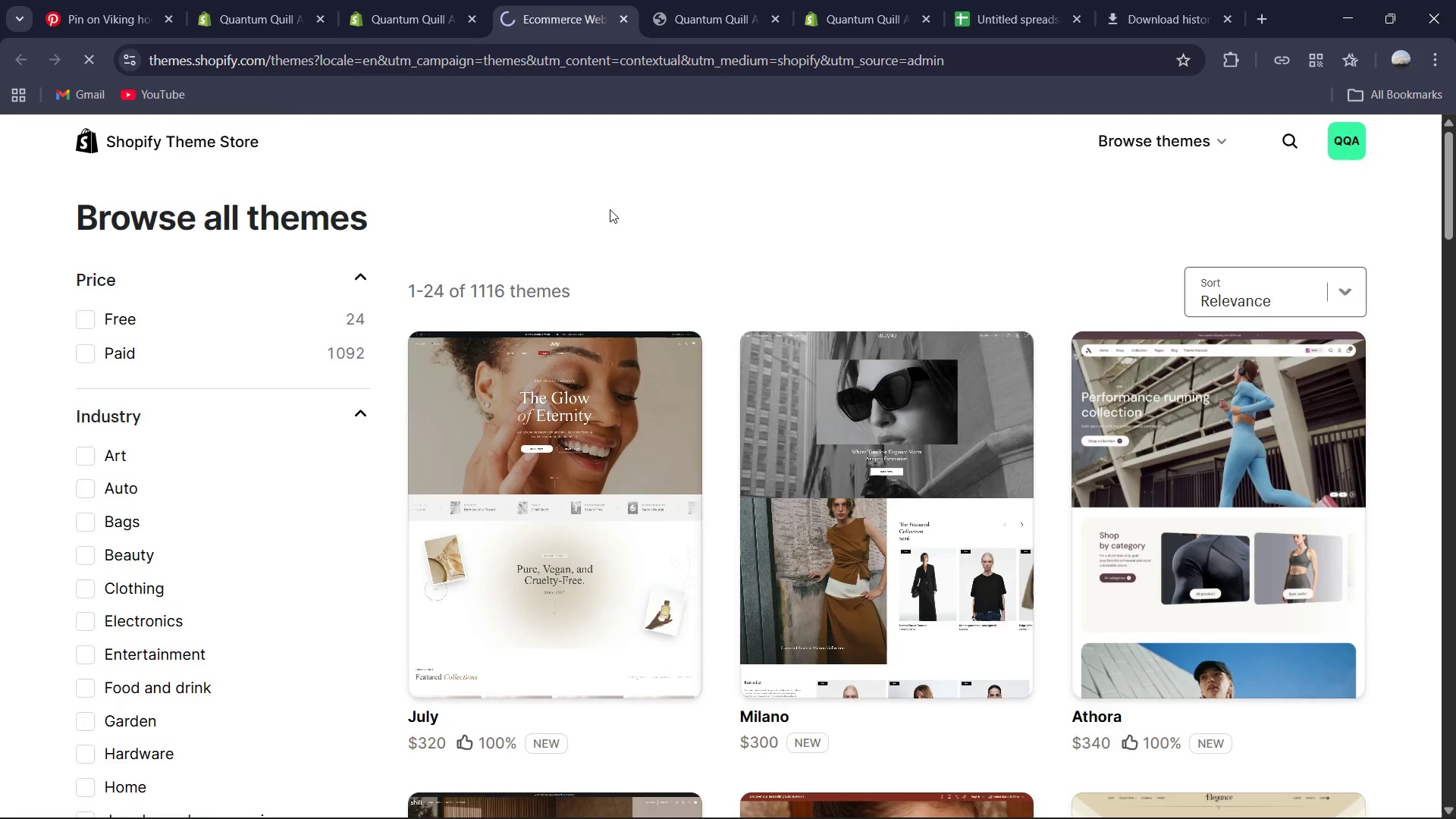 
mouse_move([651, 226])
 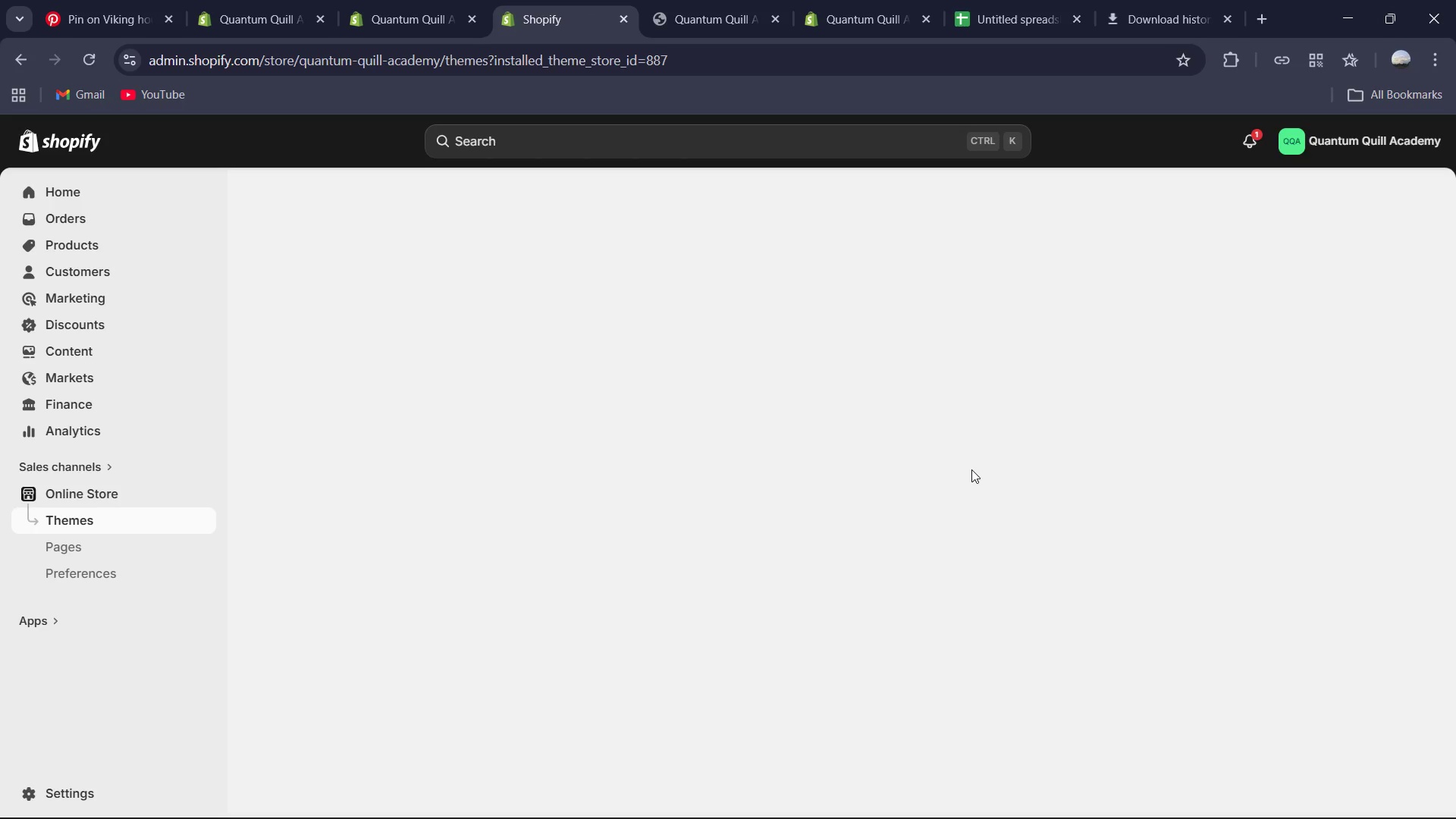 
wait(31.62)
 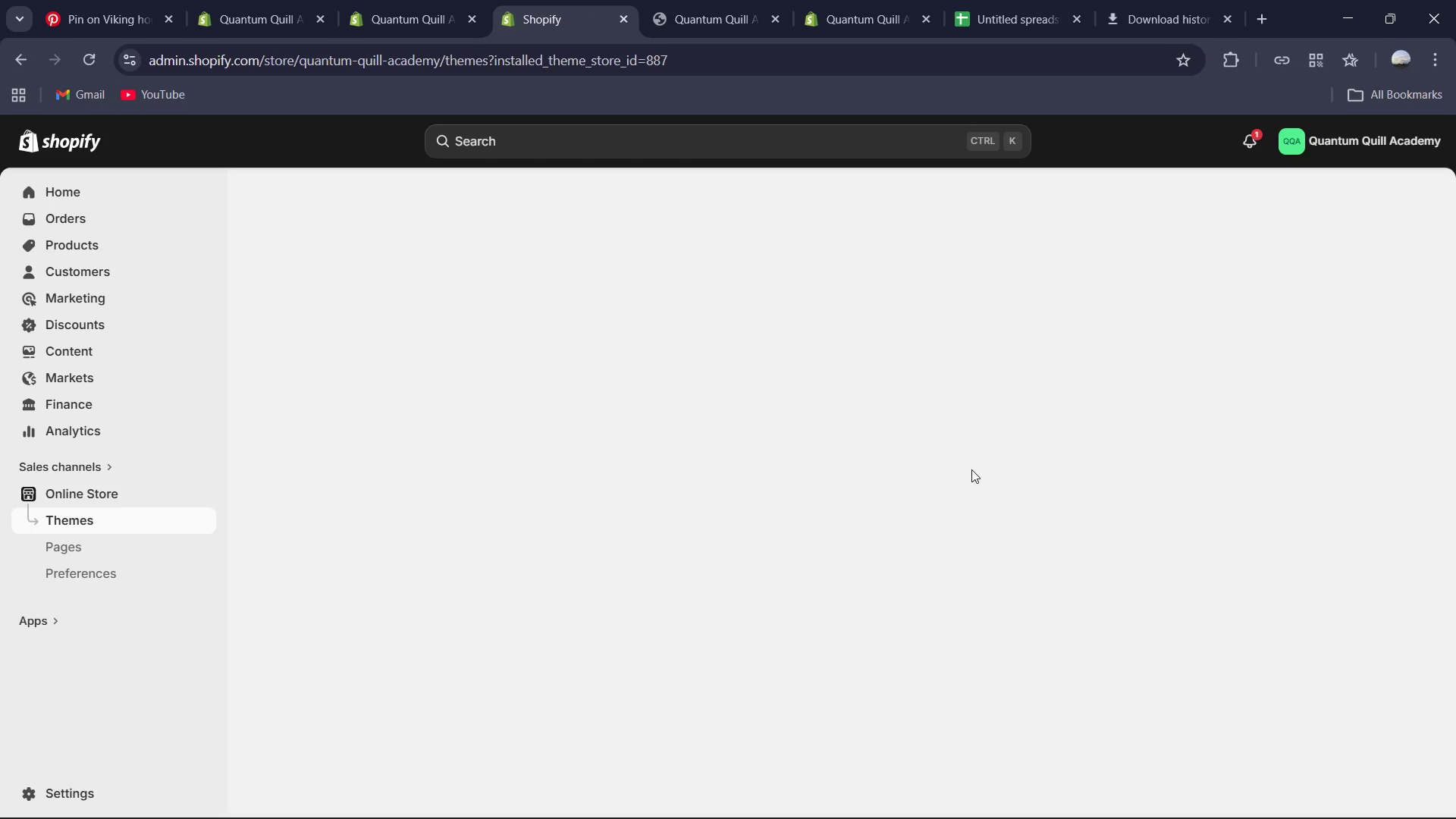 
left_click([67, 0])
 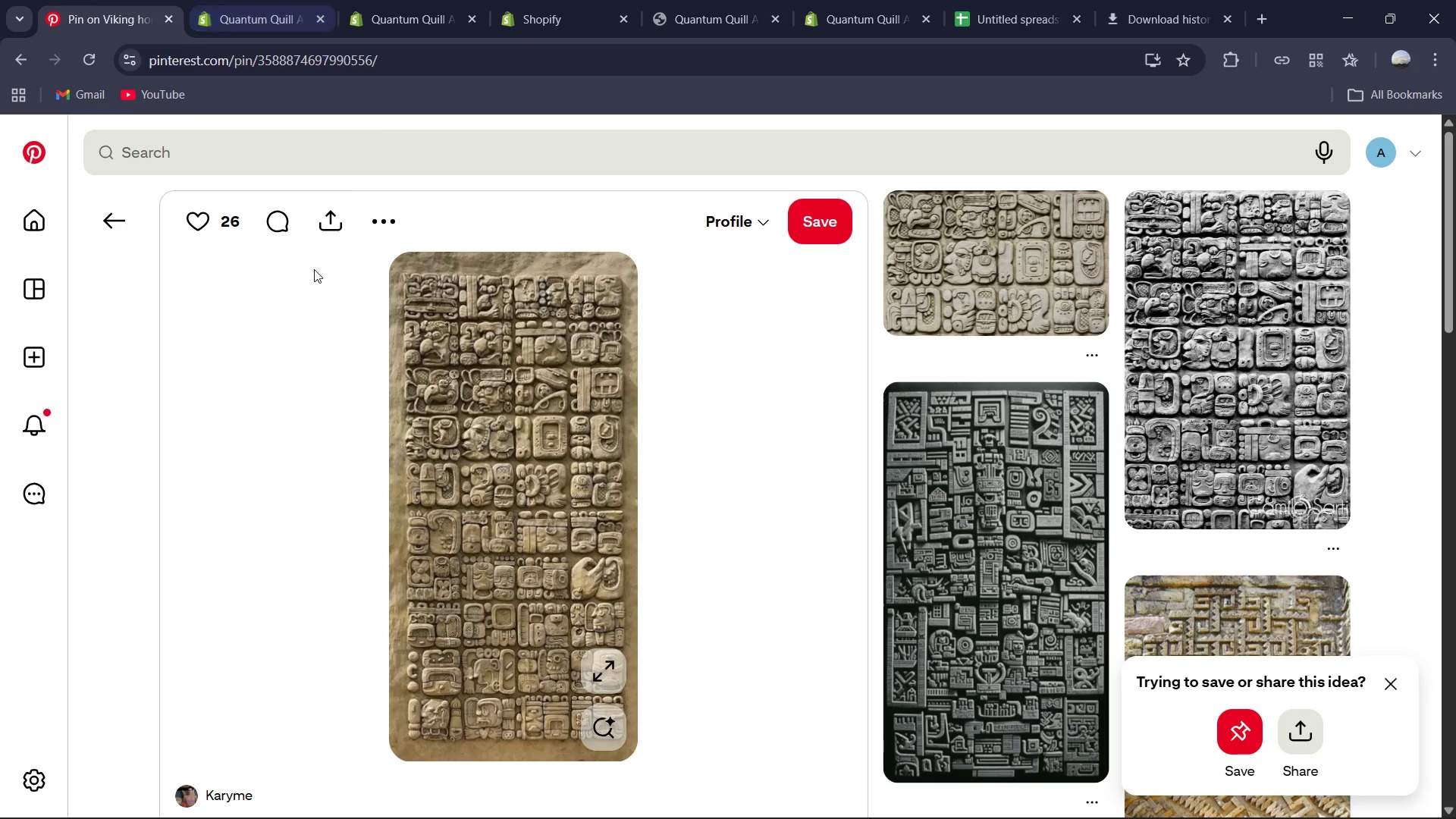 
left_click_drag(start_coordinate=[270, 146], to_coordinate=[270, 150])
 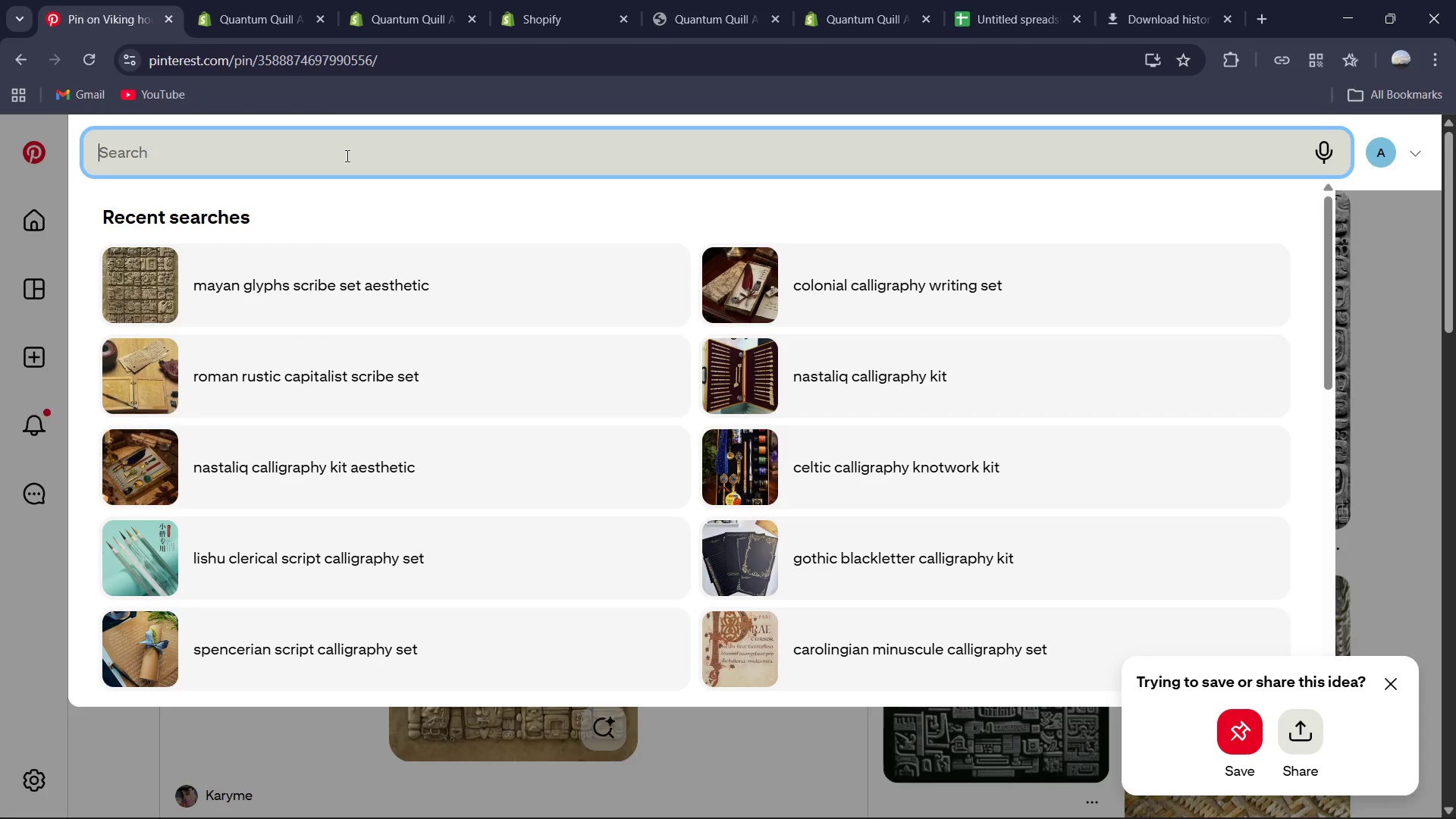 
type(quantum quill academy )
 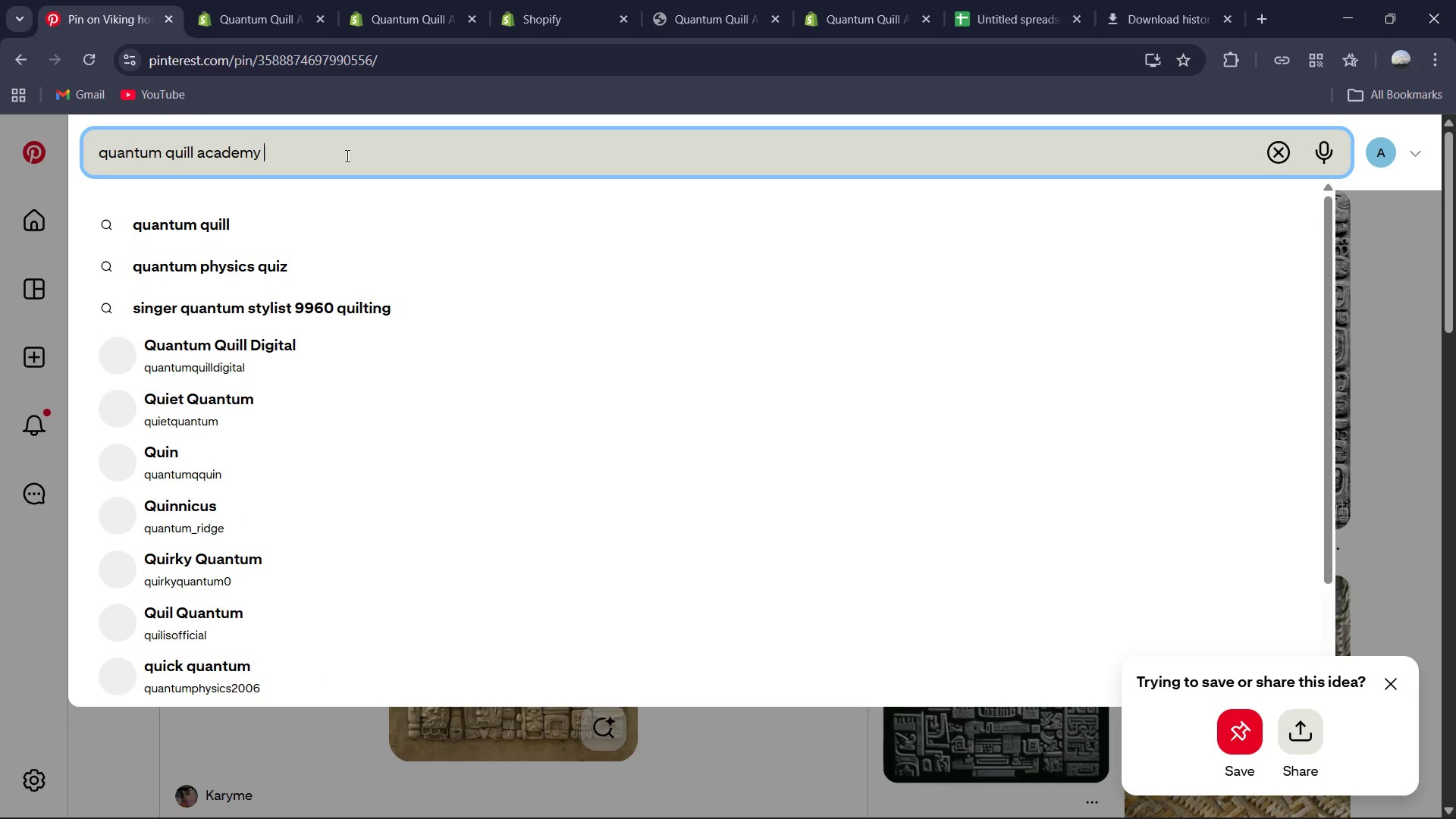 
key(Enter)
 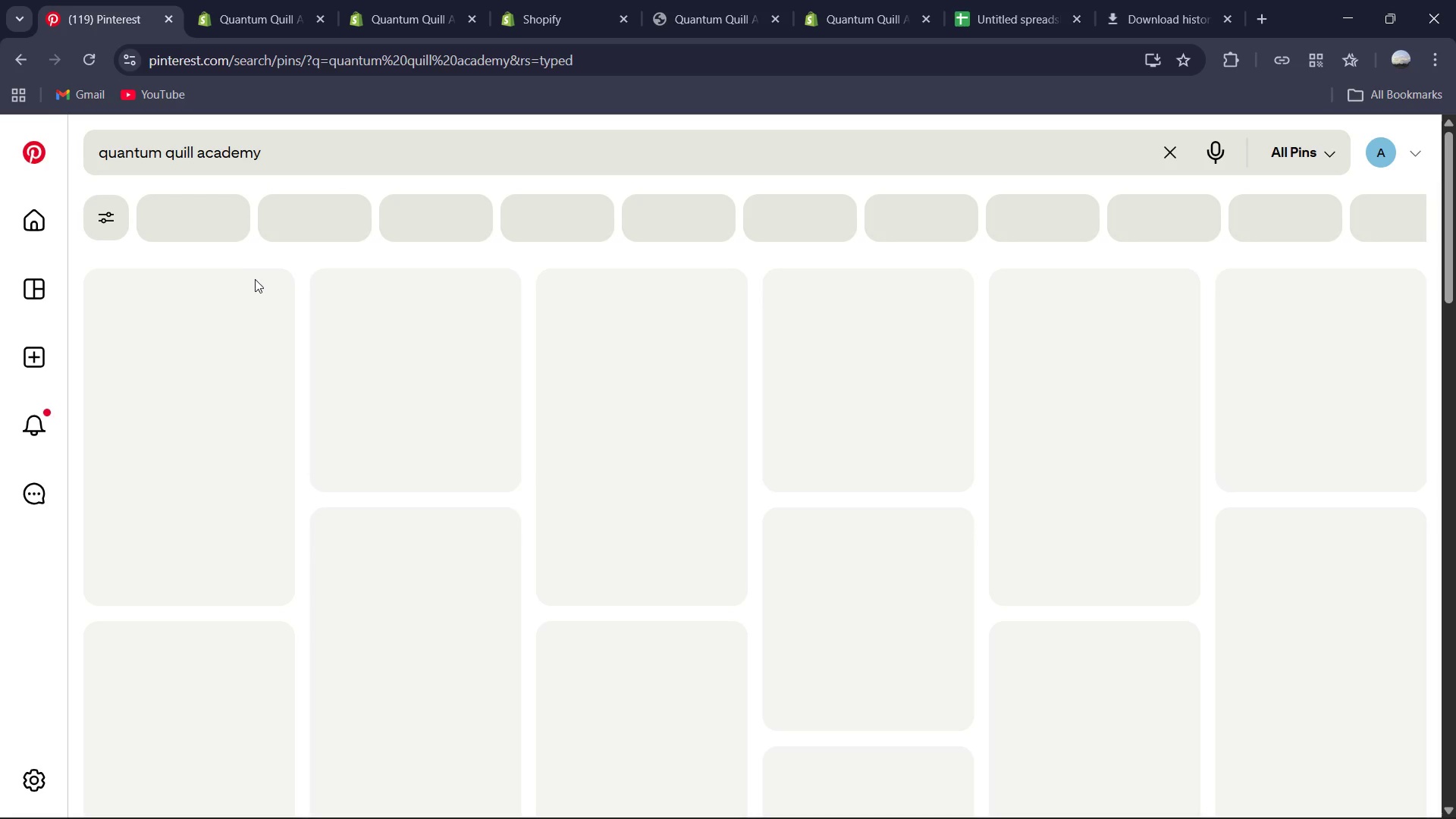 
left_click([304, 161])
 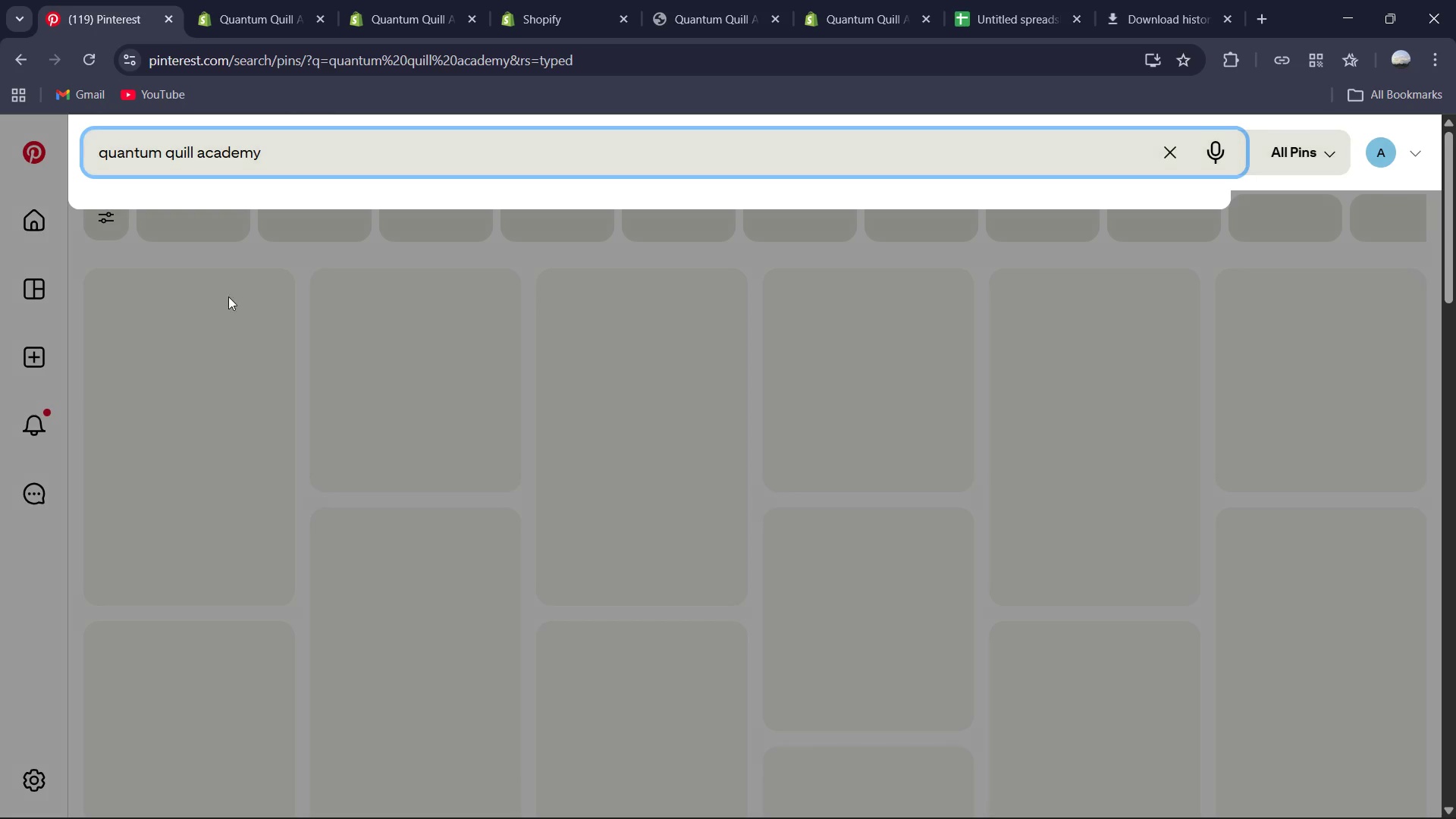 
left_click([221, 326])
 